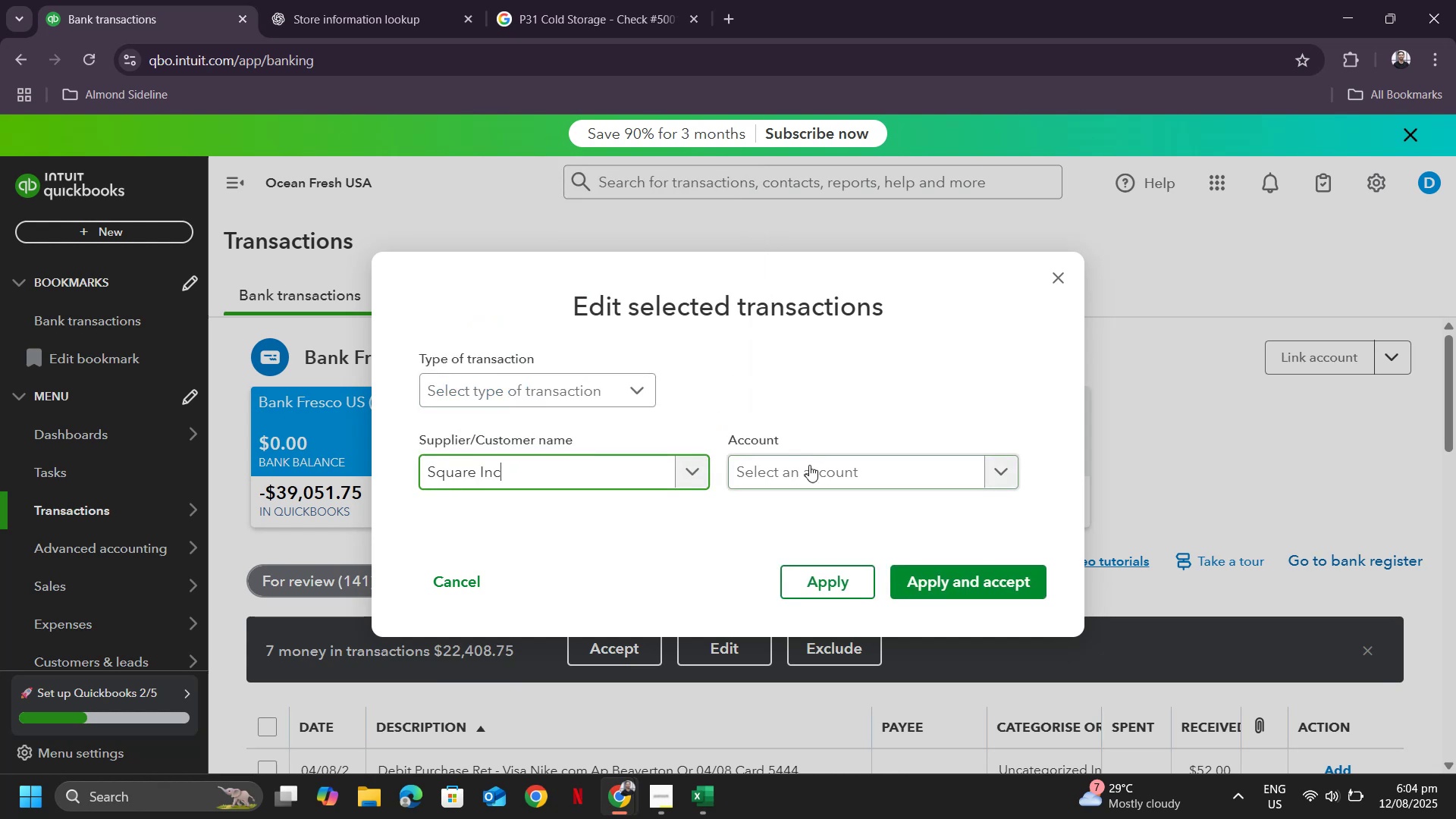 
left_click([809, 465])
 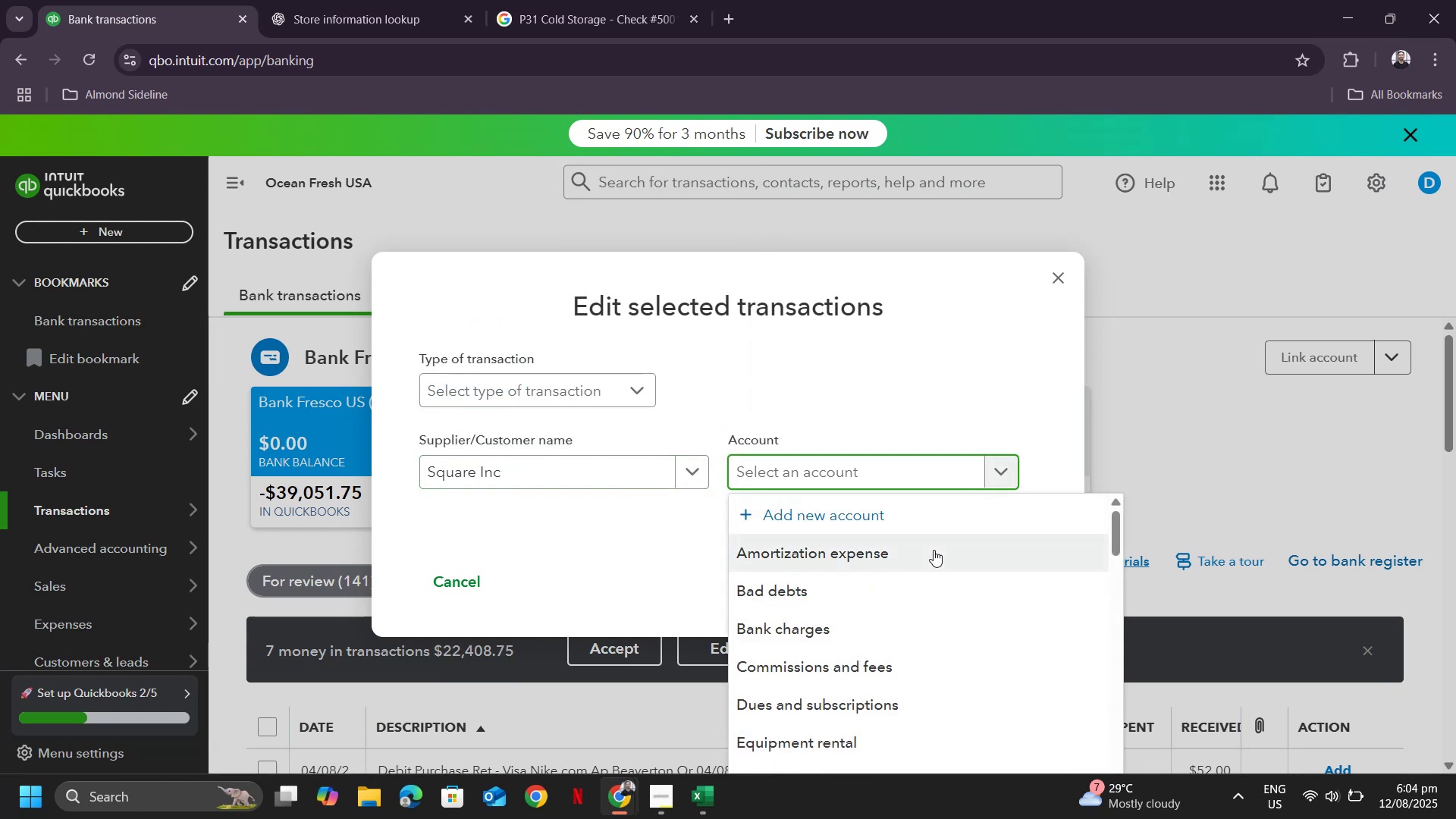 
scroll: coordinate [900, 619], scroll_direction: down, amount: 2.0
 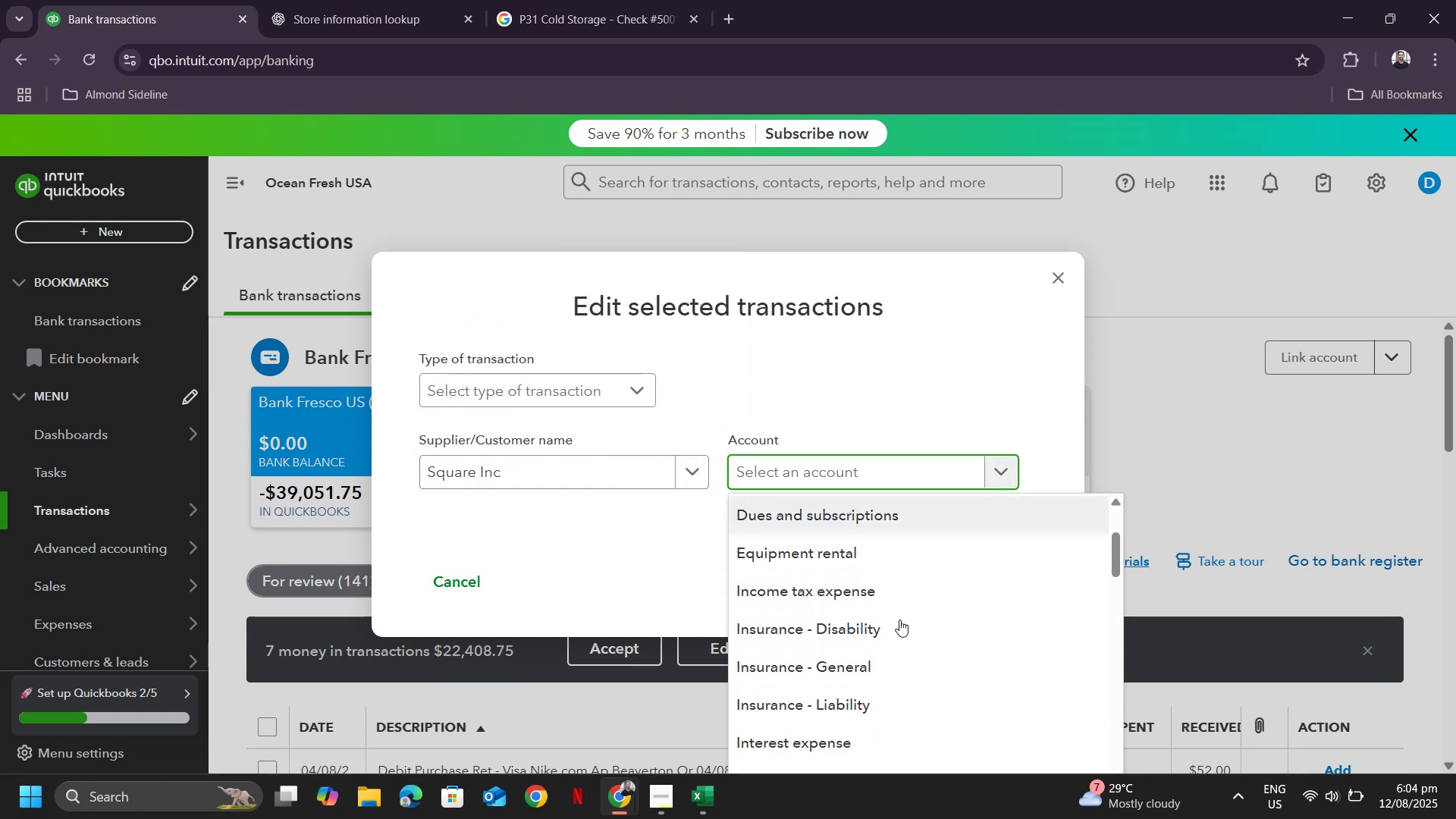 
type(sales)
 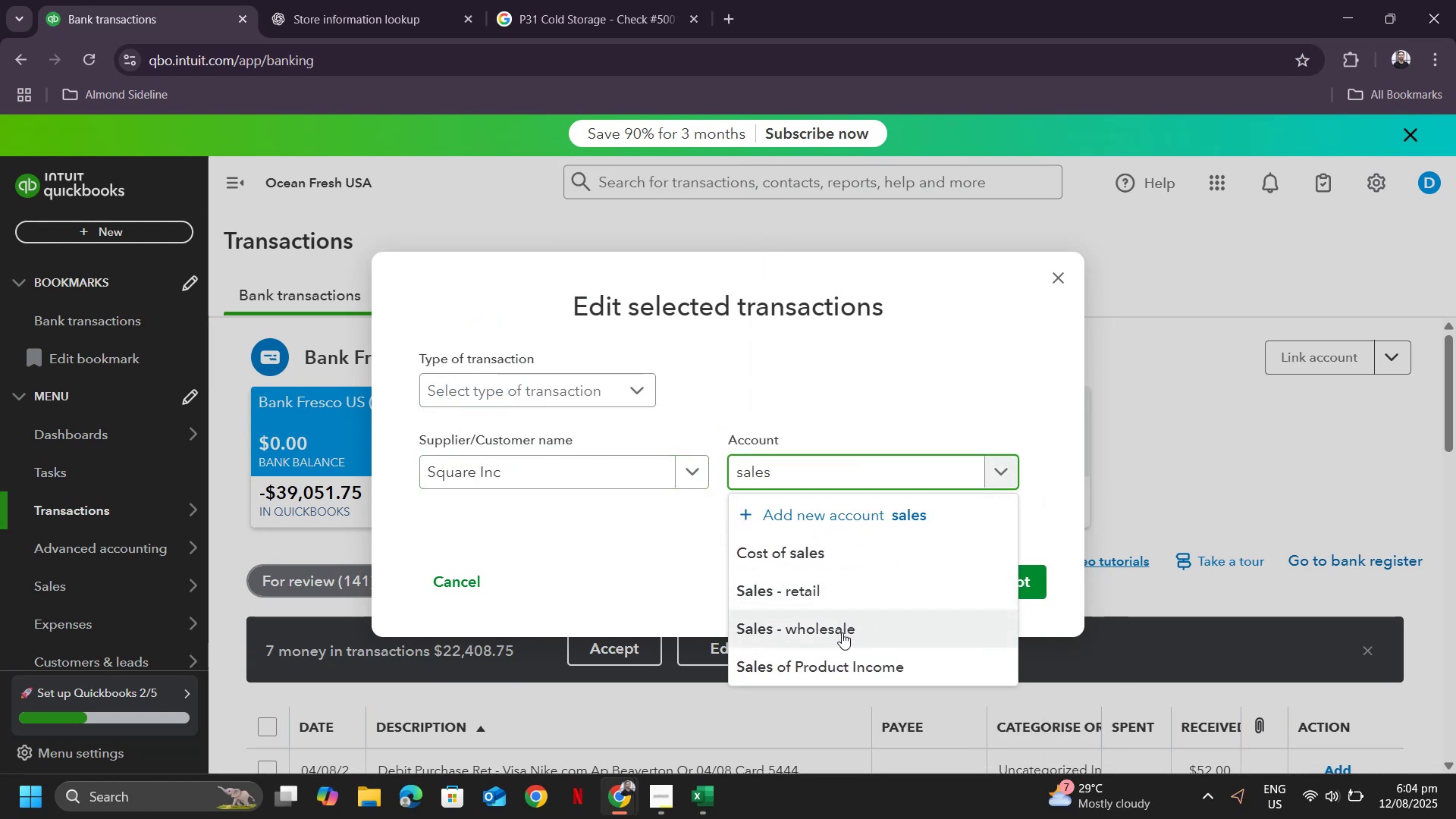 
left_click([956, 579])
 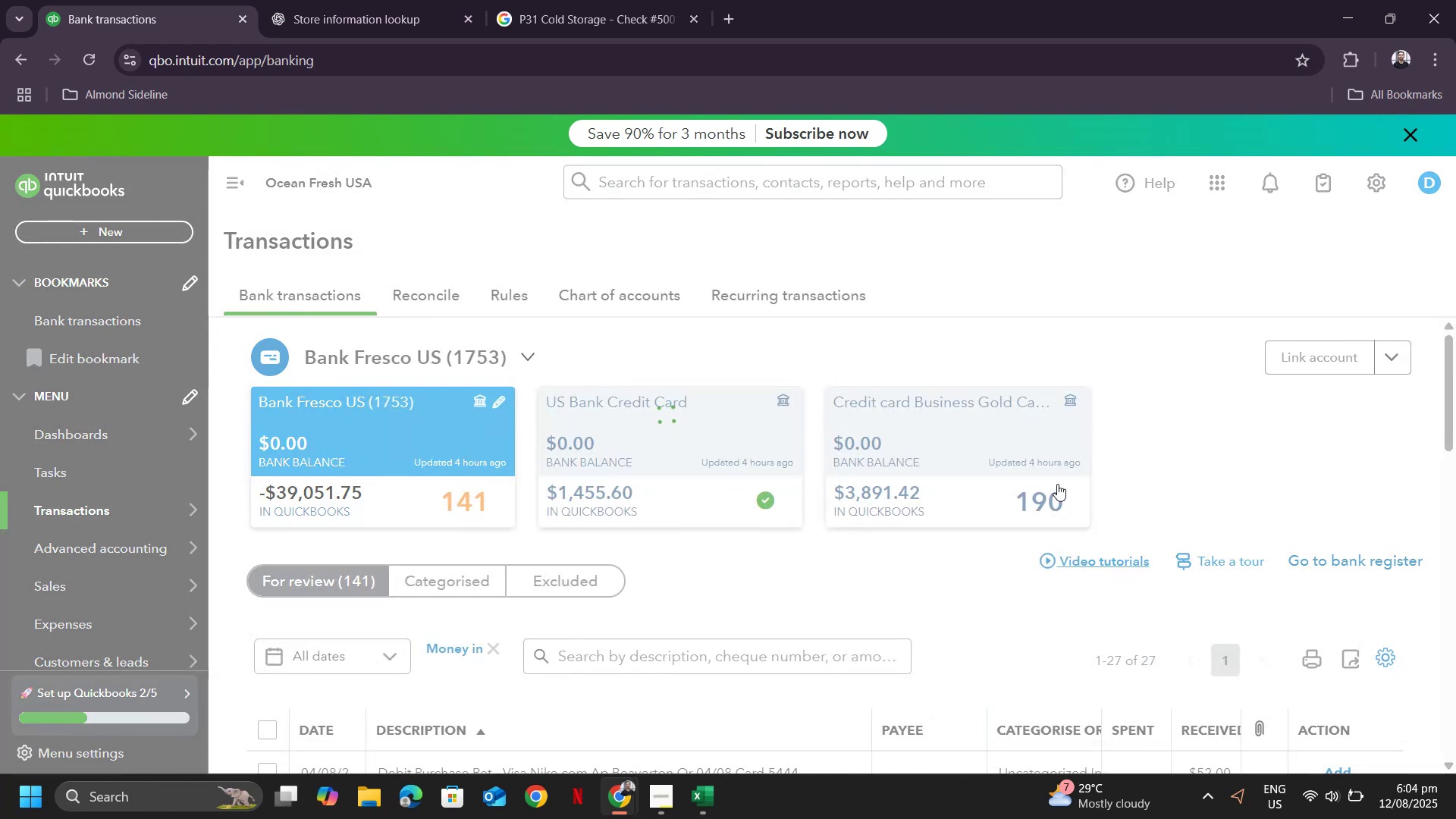 
scroll: coordinate [1045, 488], scroll_direction: down, amount: 6.0
 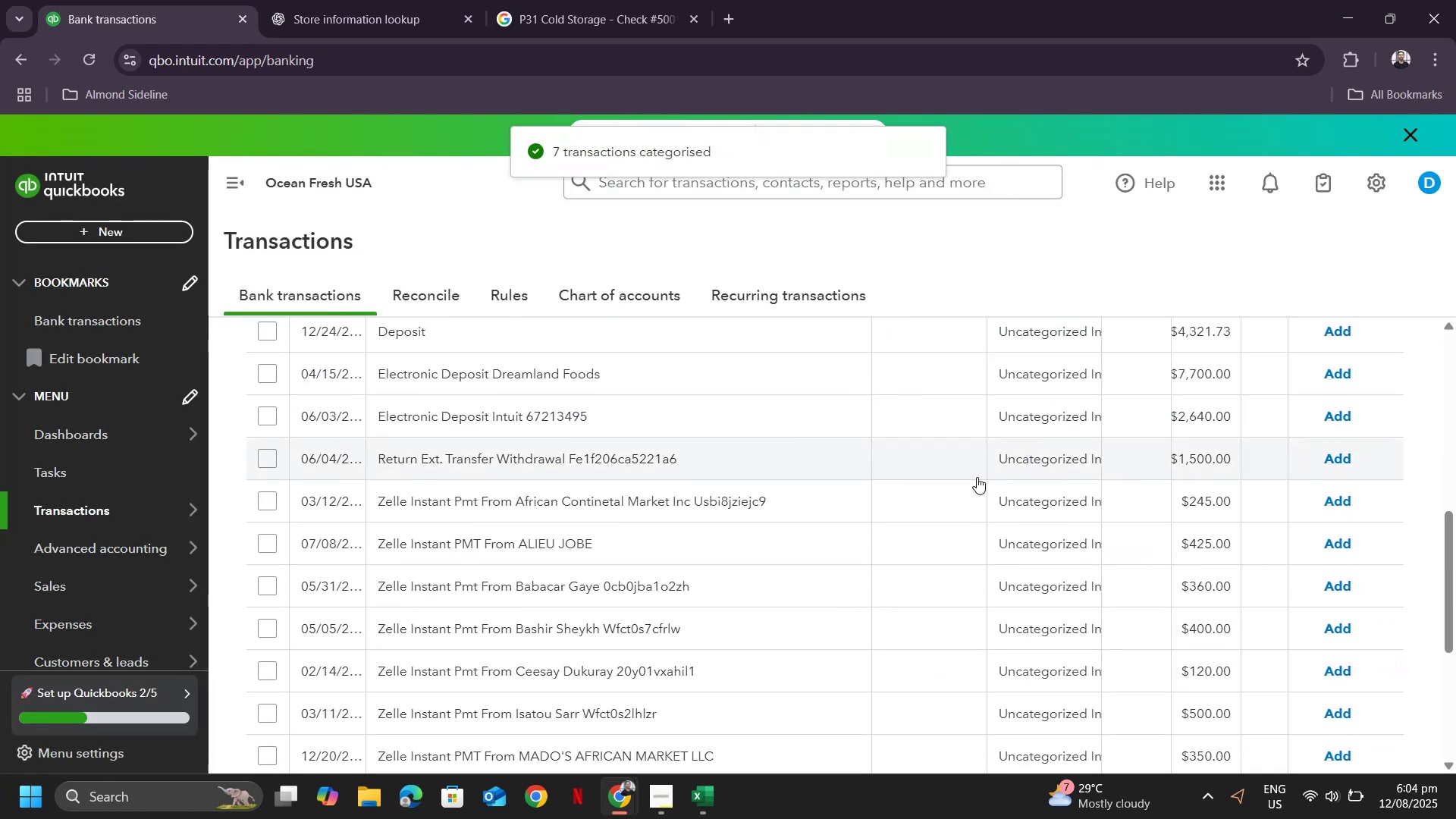 
scroll: coordinate [977, 474], scroll_direction: up, amount: 2.0
 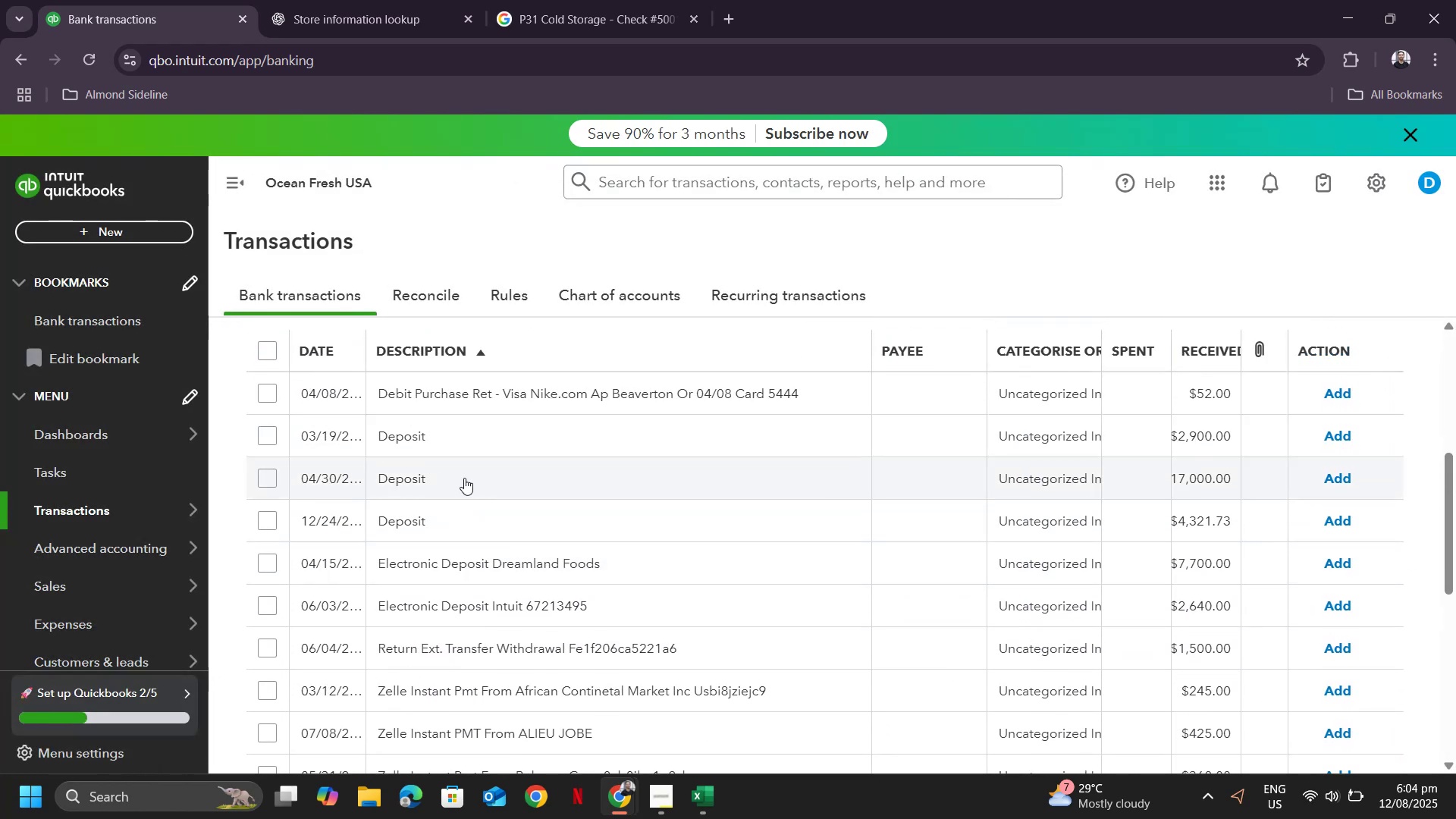 
left_click([268, 438])
 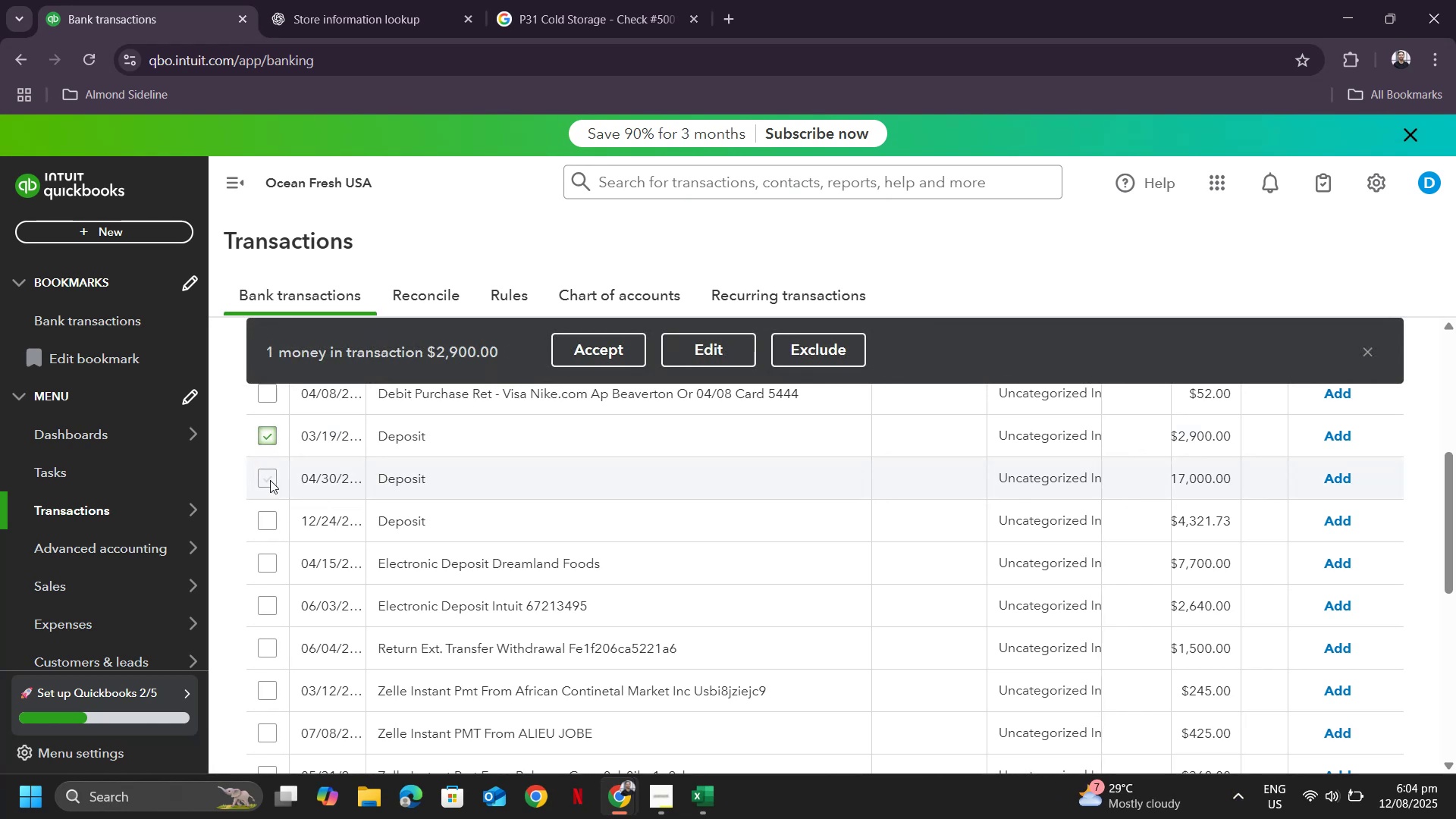 
left_click([270, 480])
 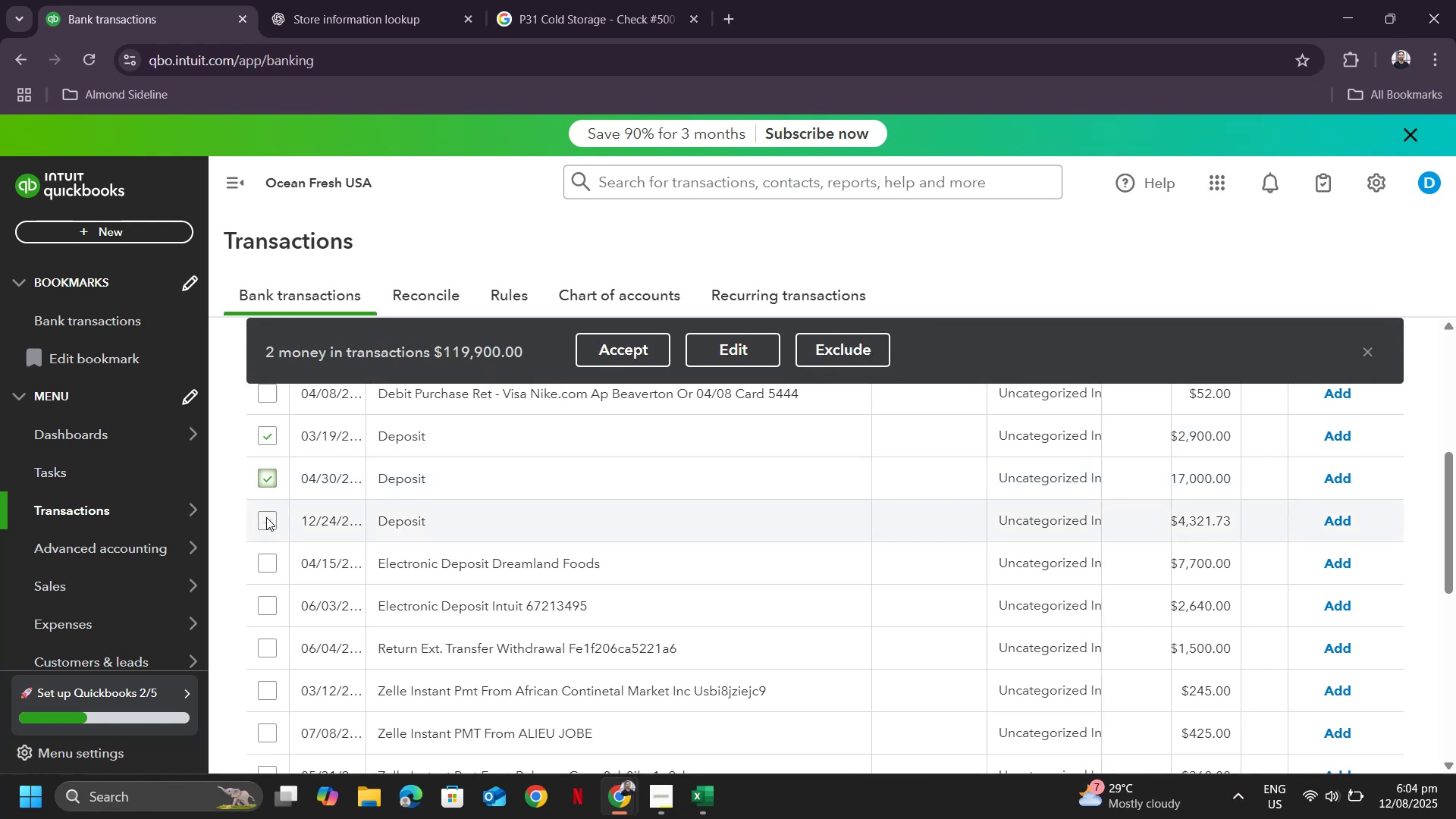 
left_click([266, 521])
 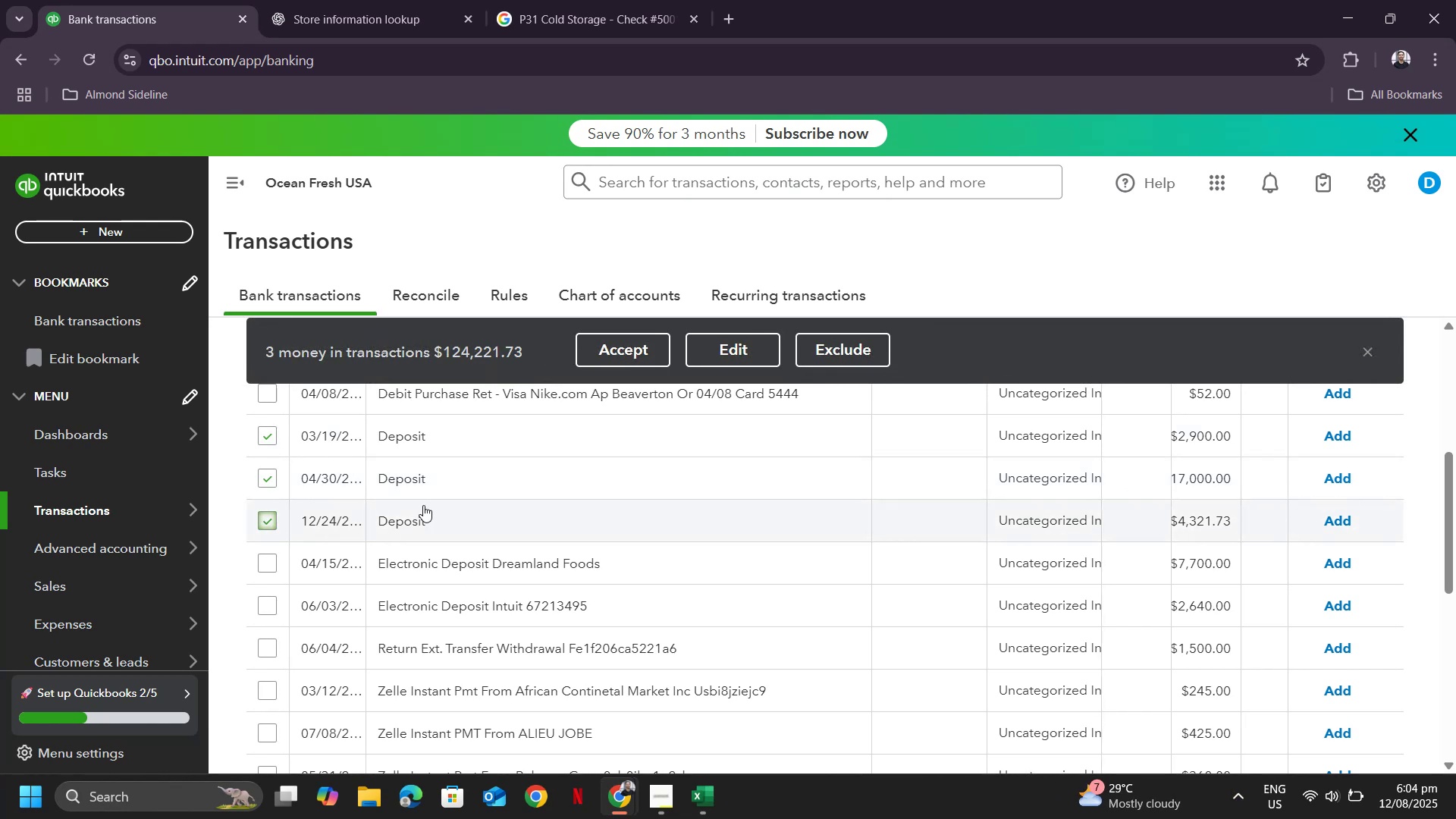 
scroll: coordinate [535, 519], scroll_direction: up, amount: 1.0
 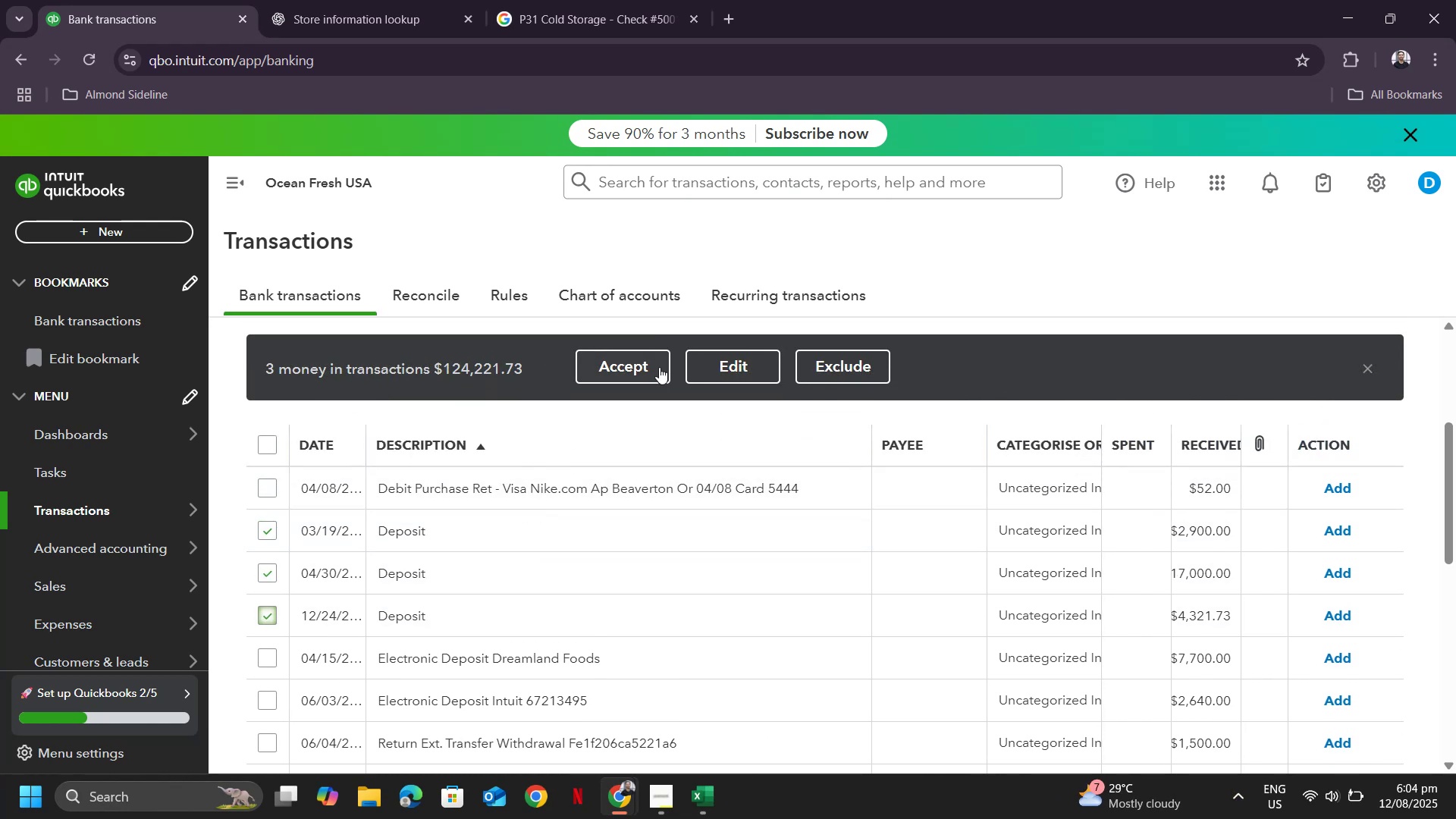 
left_click([723, 372])
 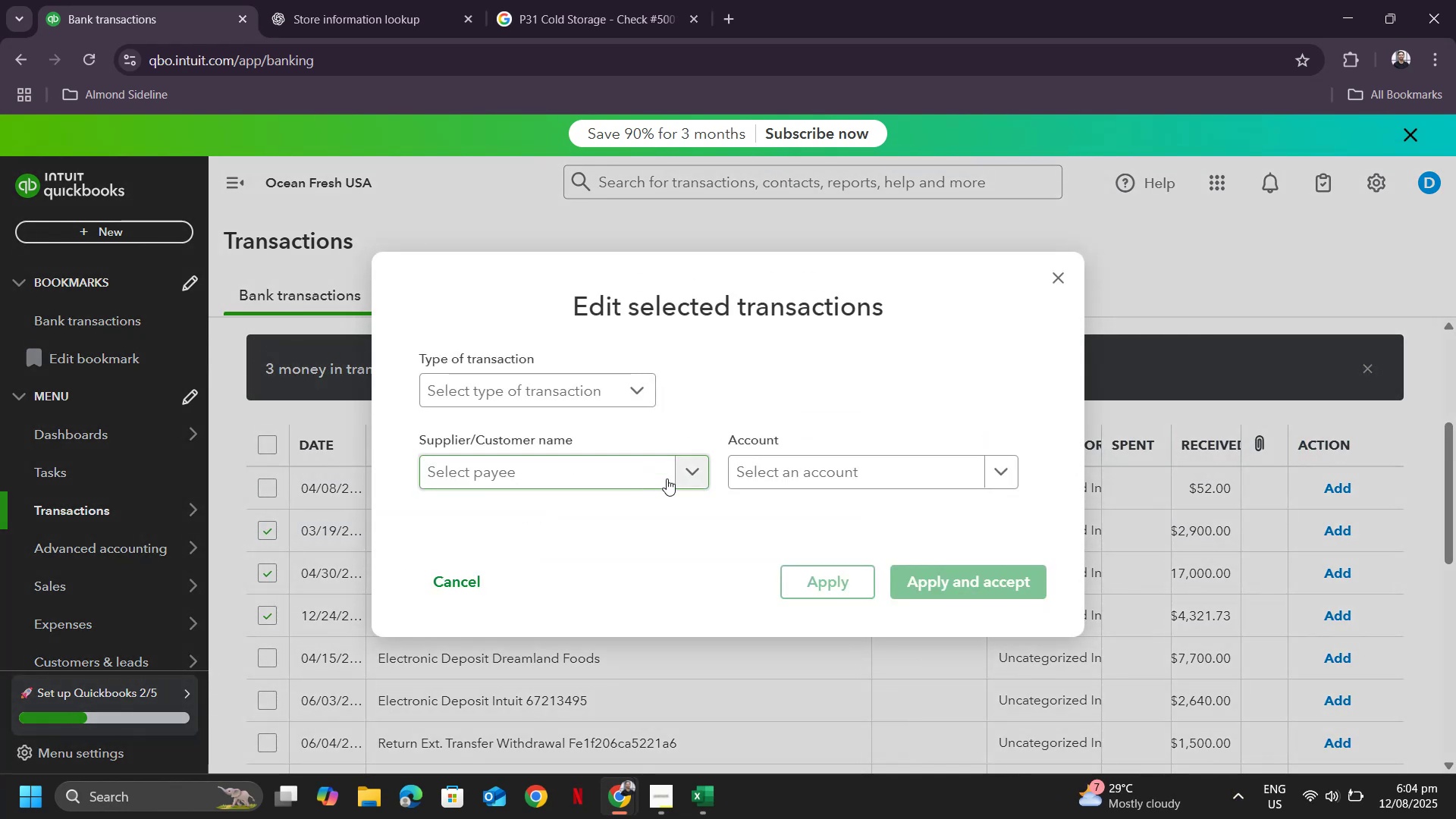 
left_click([679, 472])
 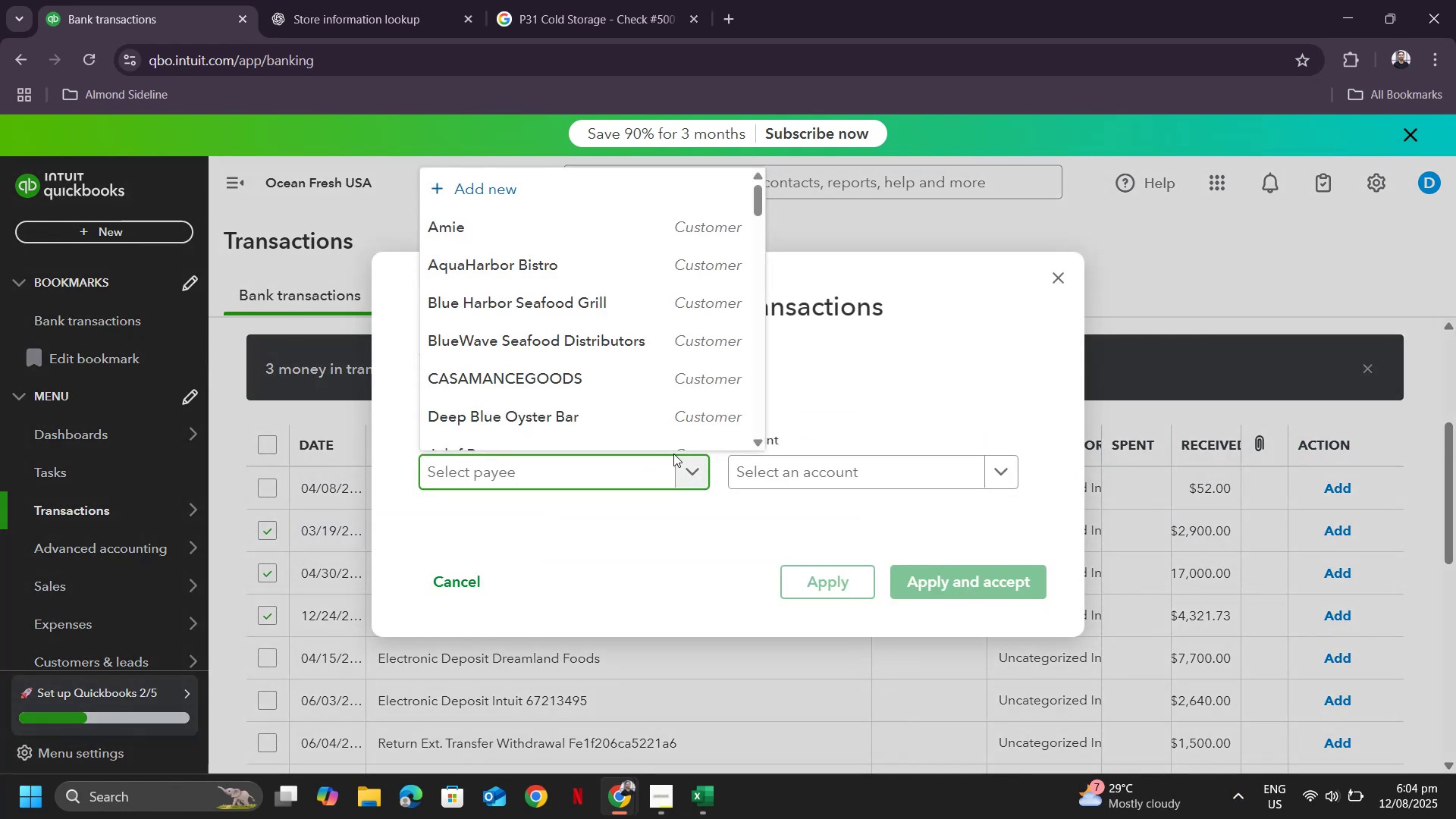 
scroll: coordinate [638, 366], scroll_direction: down, amount: 15.0
 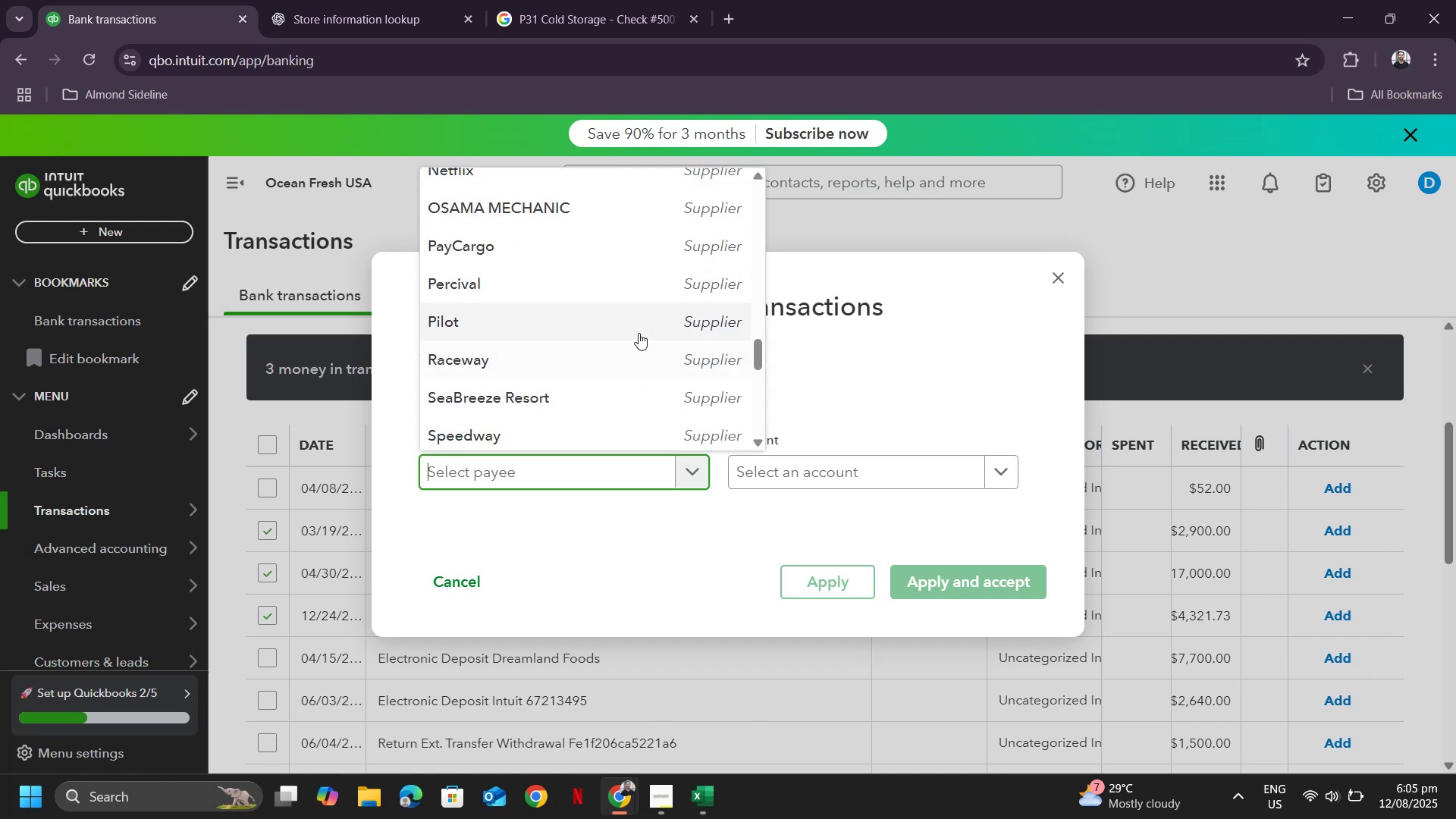 
key(Alt+Tab)
 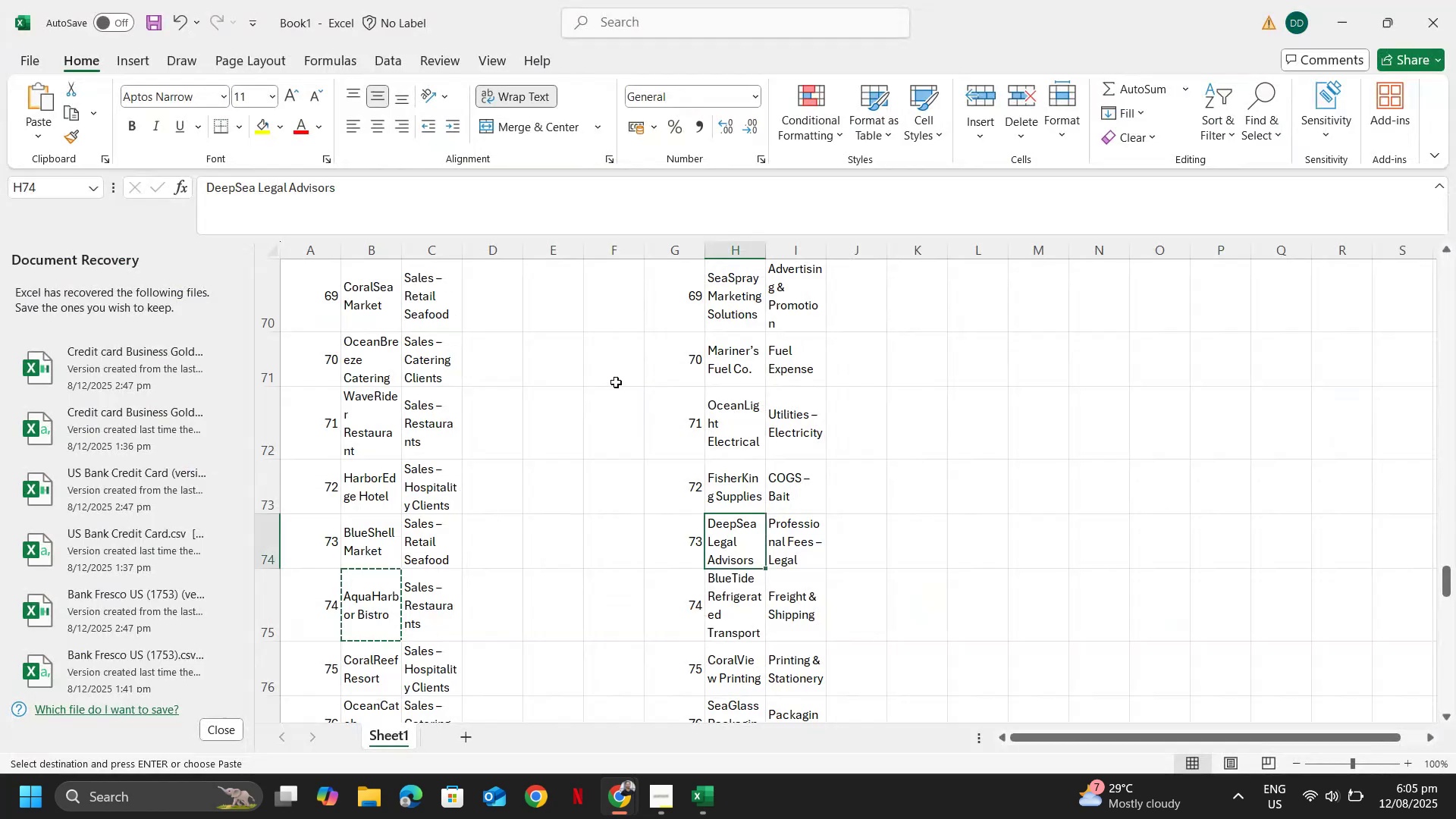 
scroll: coordinate [465, 506], scroll_direction: down, amount: 1.0
 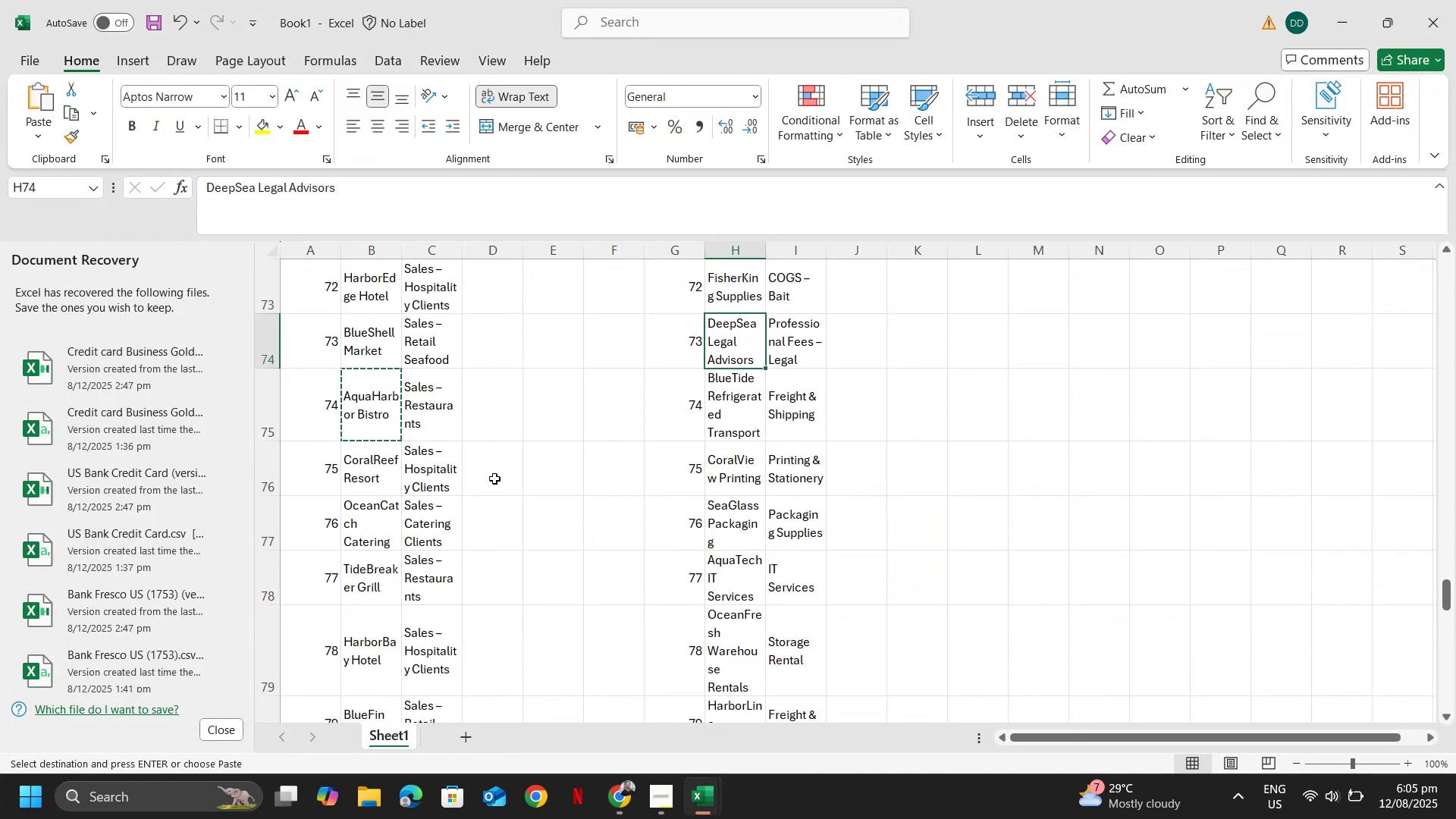 
scroll: coordinate [504, 460], scroll_direction: up, amount: 9.0
 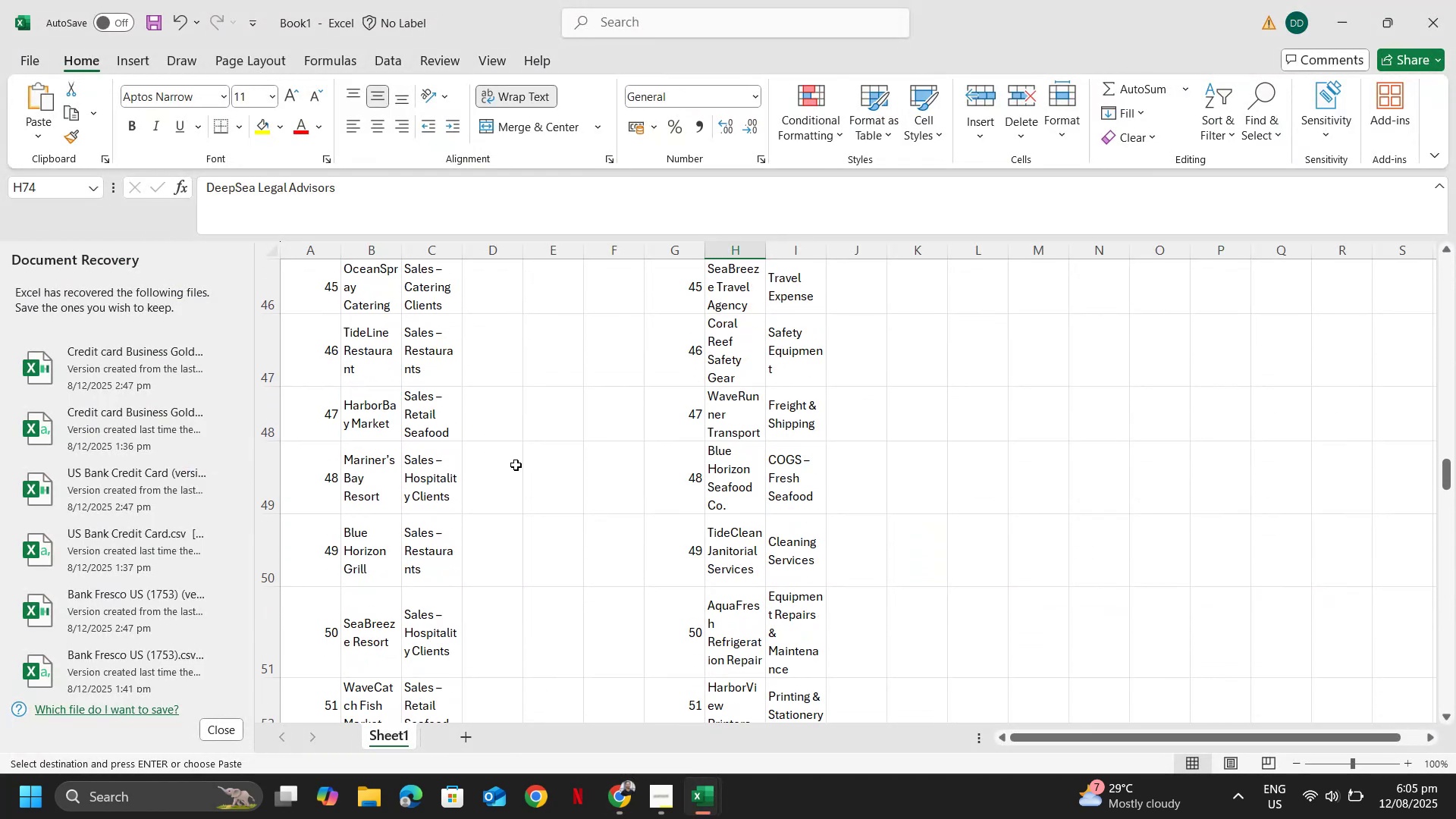 
scroll: coordinate [505, 482], scroll_direction: down, amount: 16.0
 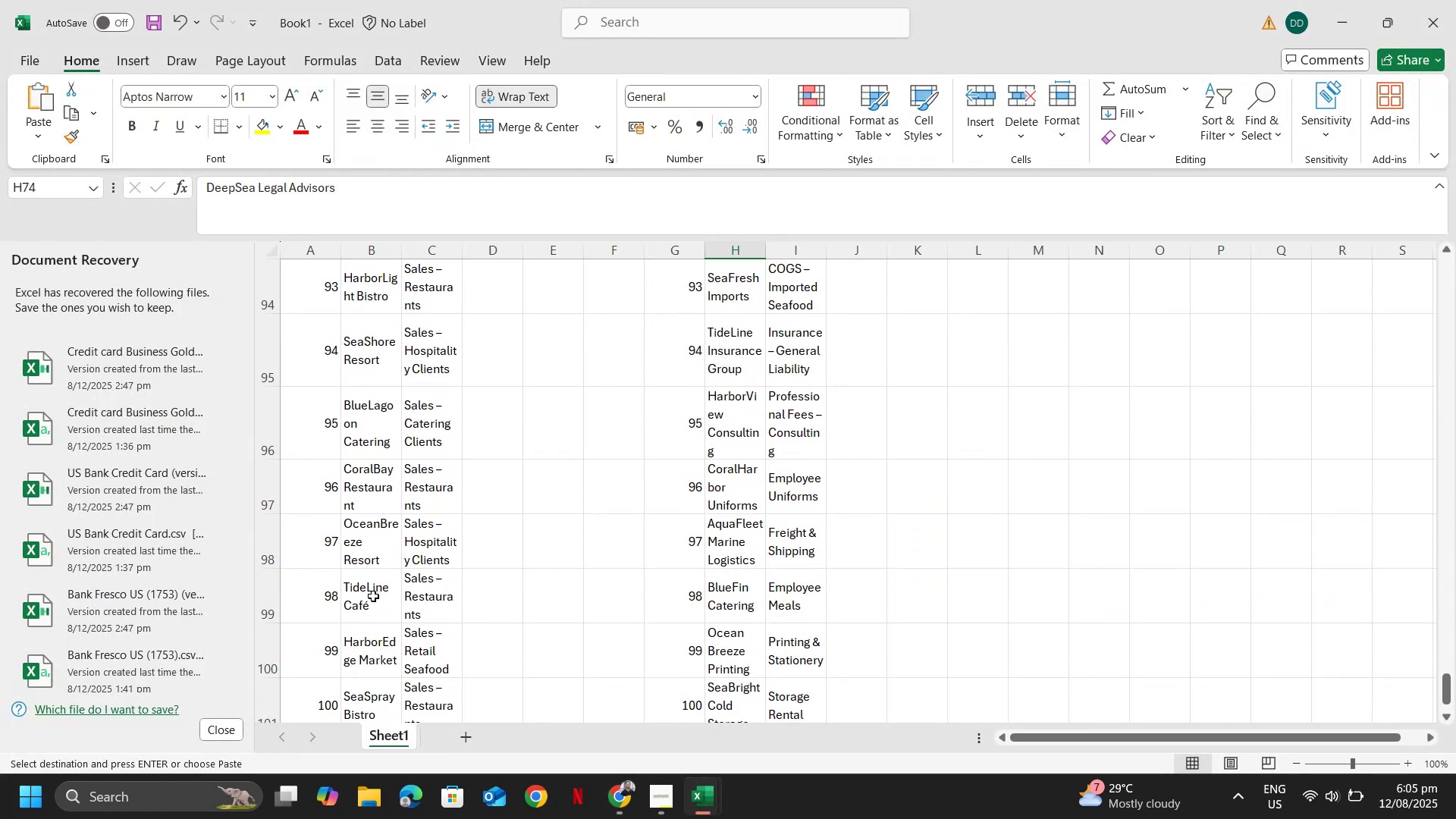 
left_click([373, 596])
 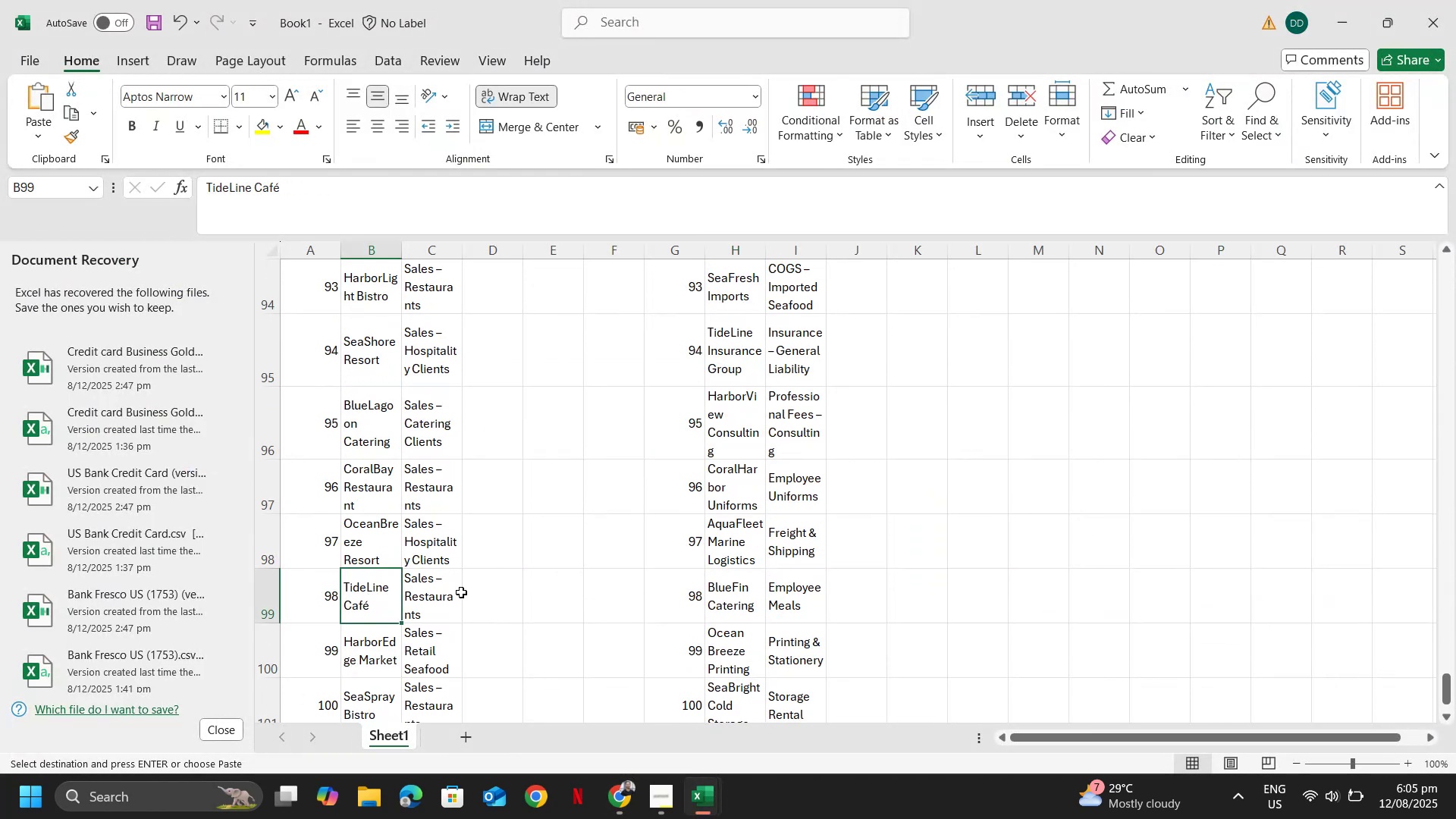 
key(Control+C)
 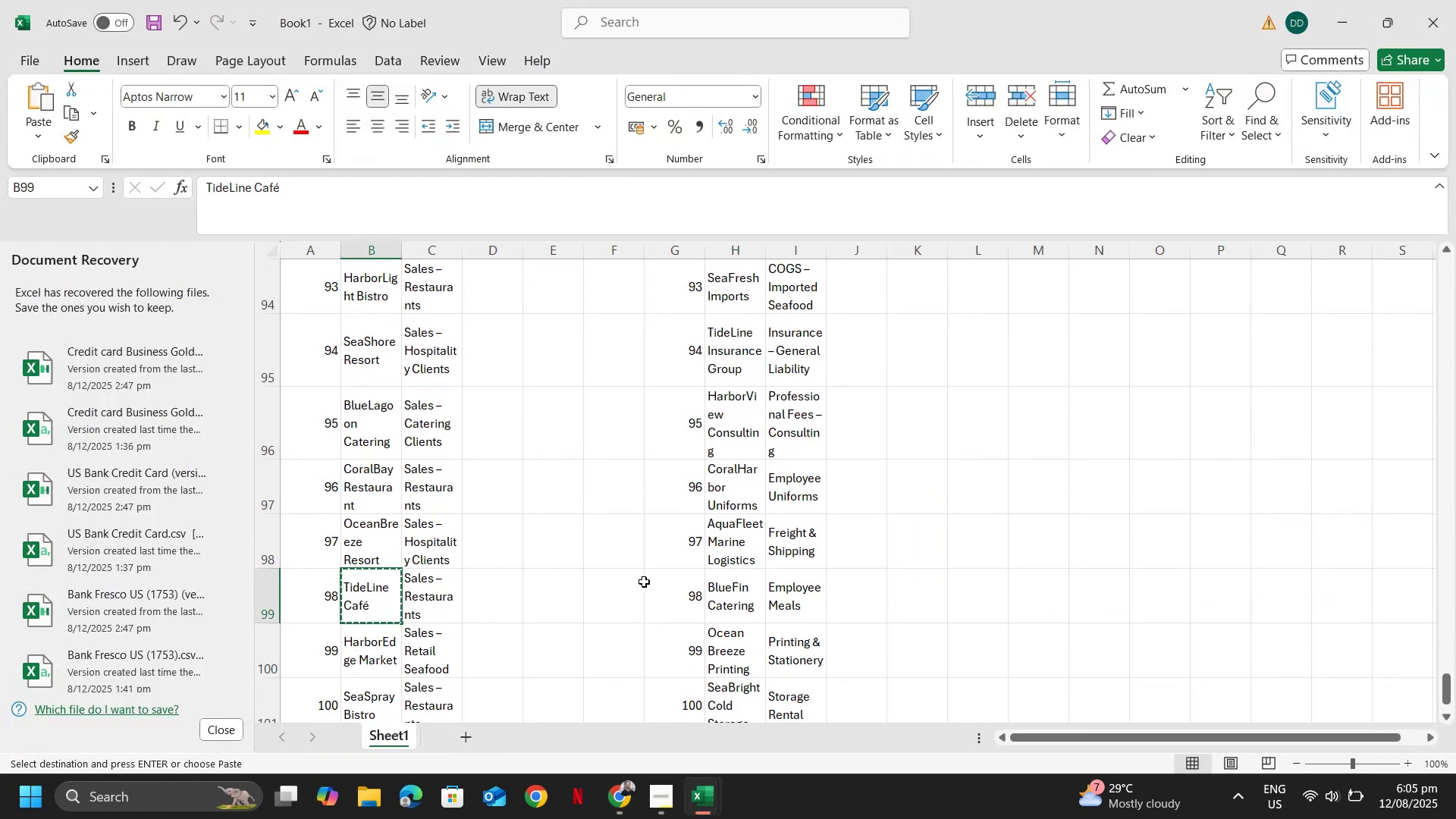 
key(Alt+AltLeft)
 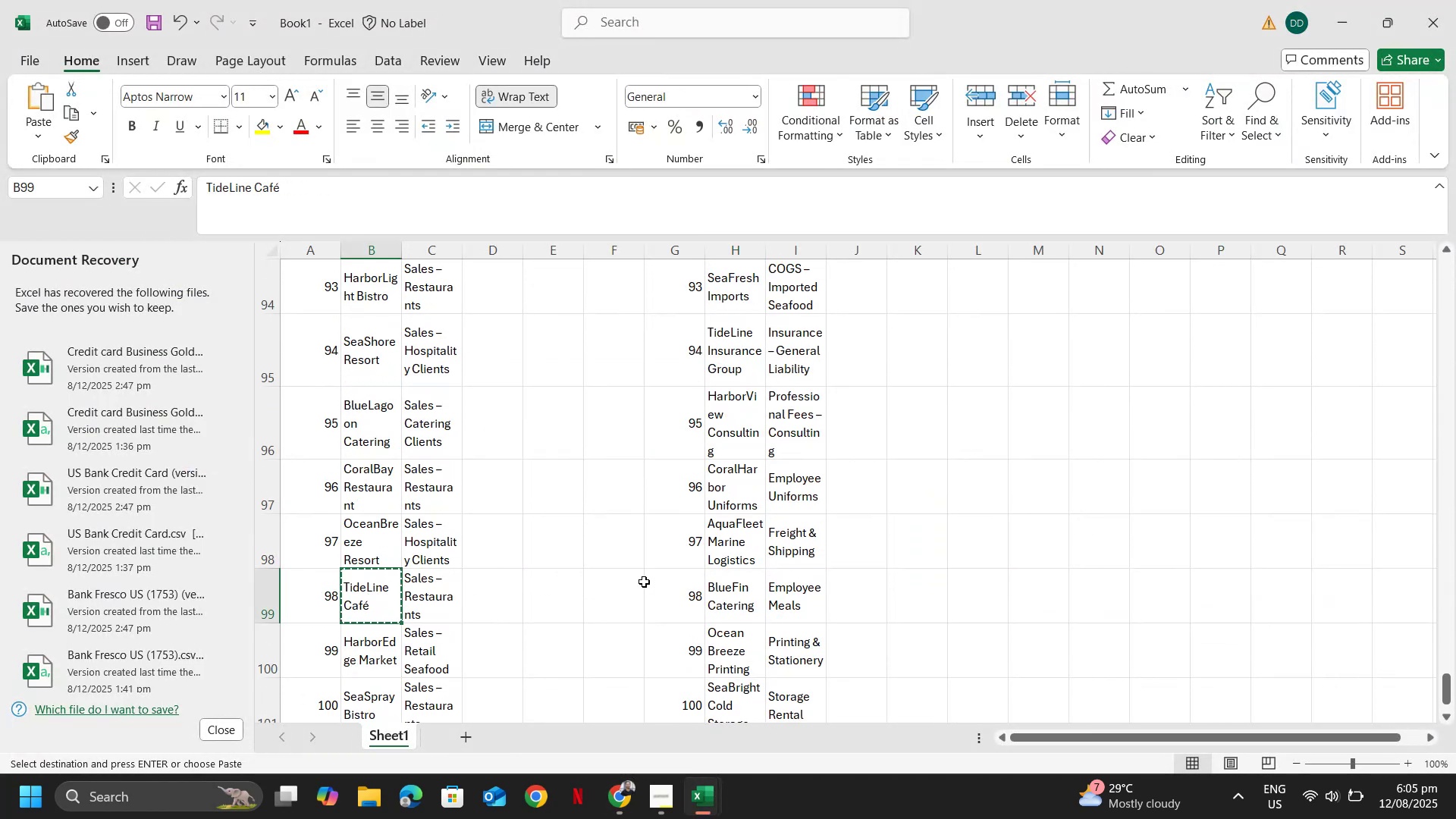 
key(Alt+Tab)
 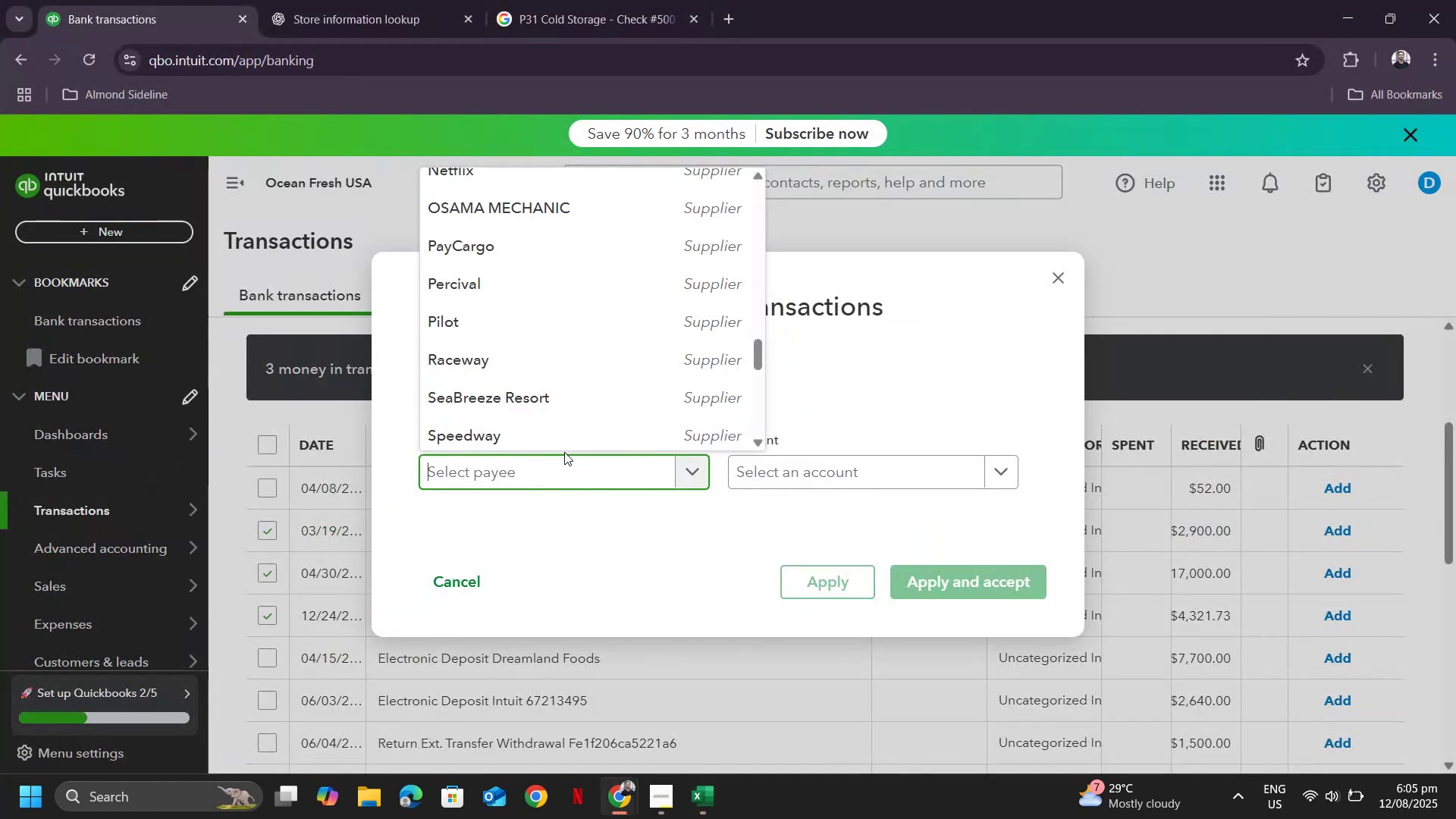 
key(Control+ControlLeft)
 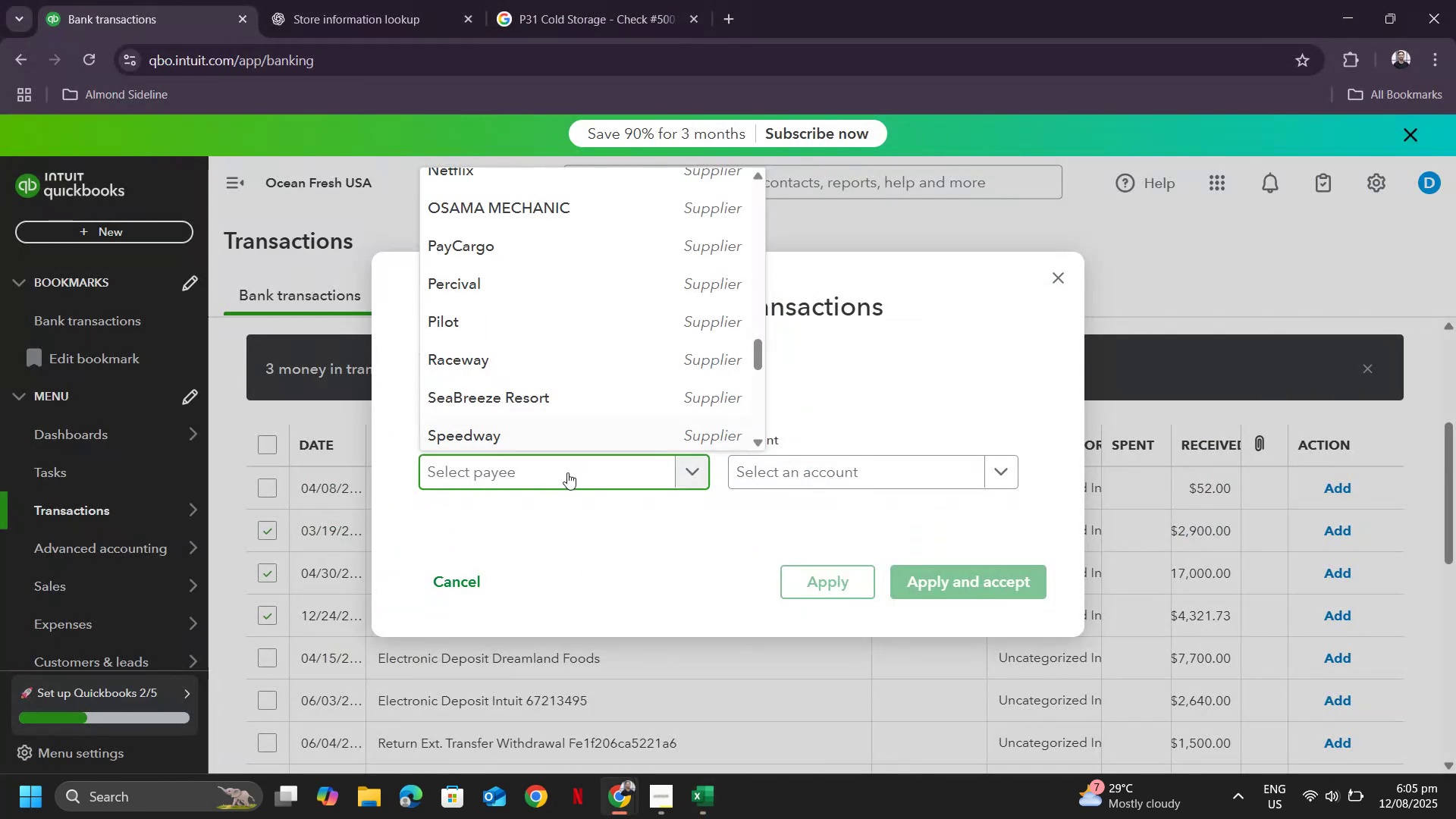 
key(Control+V)
 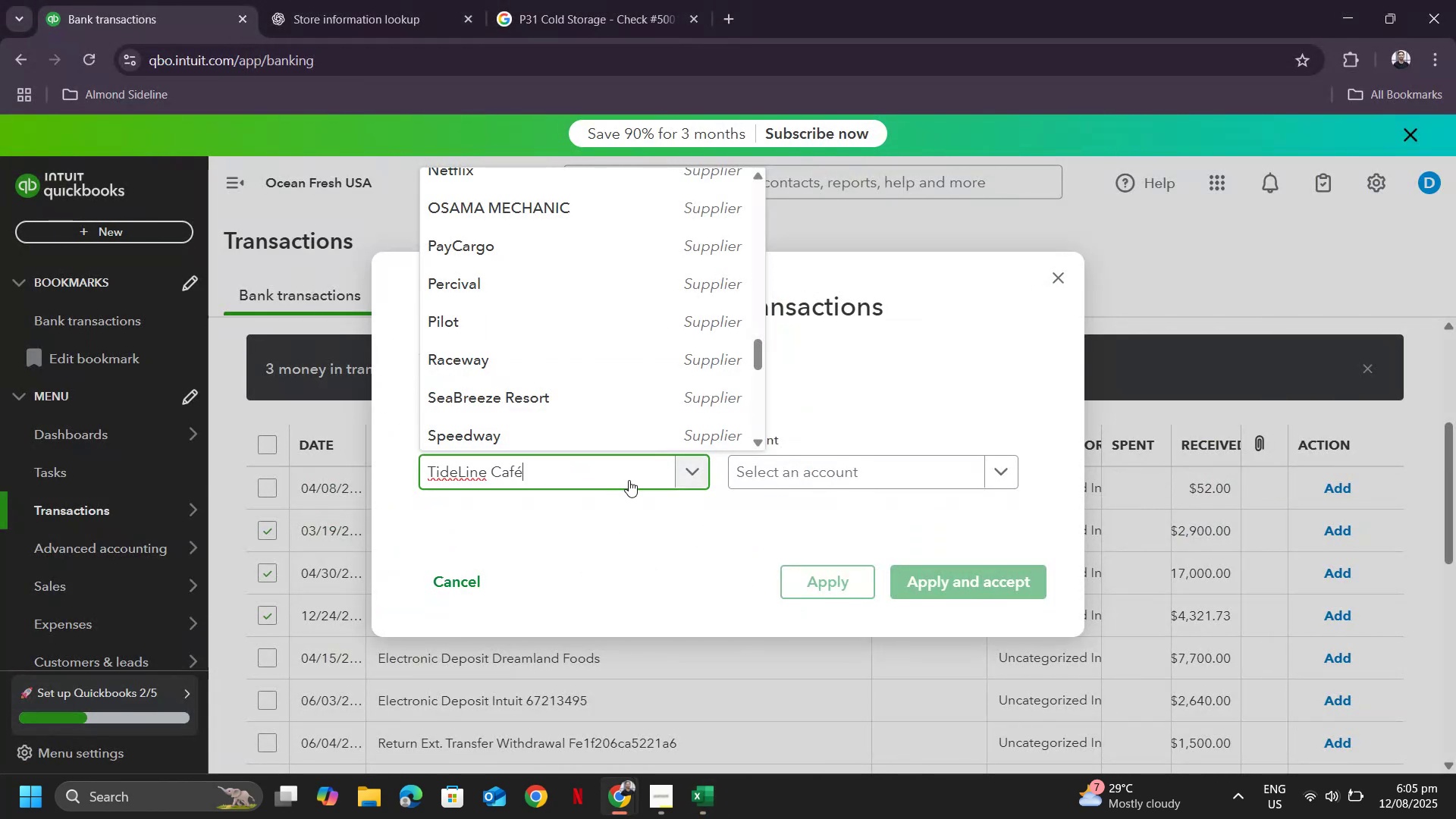 
key(Tab)
 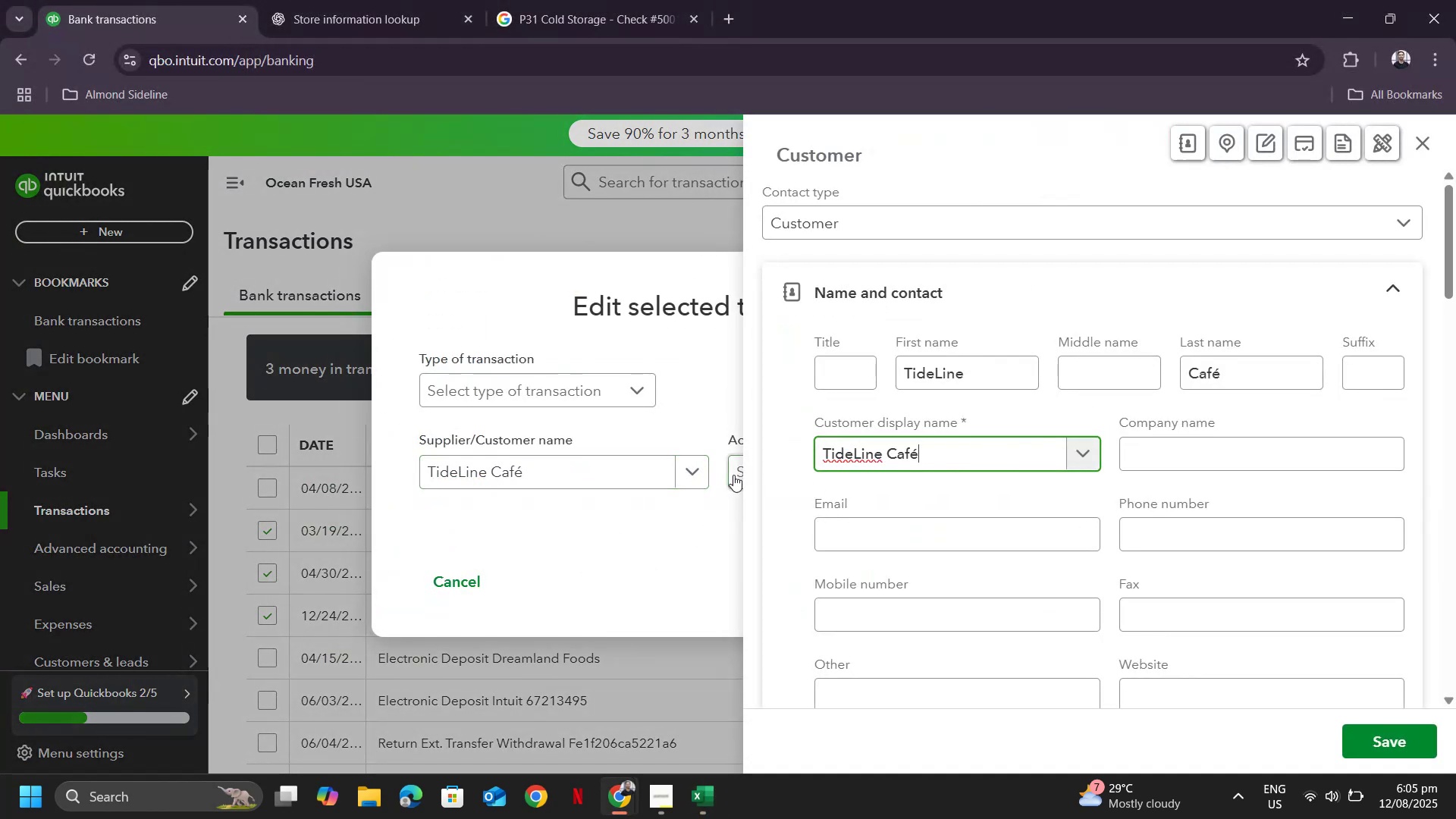 
scroll: coordinate [1288, 633], scroll_direction: down, amount: 38.0
 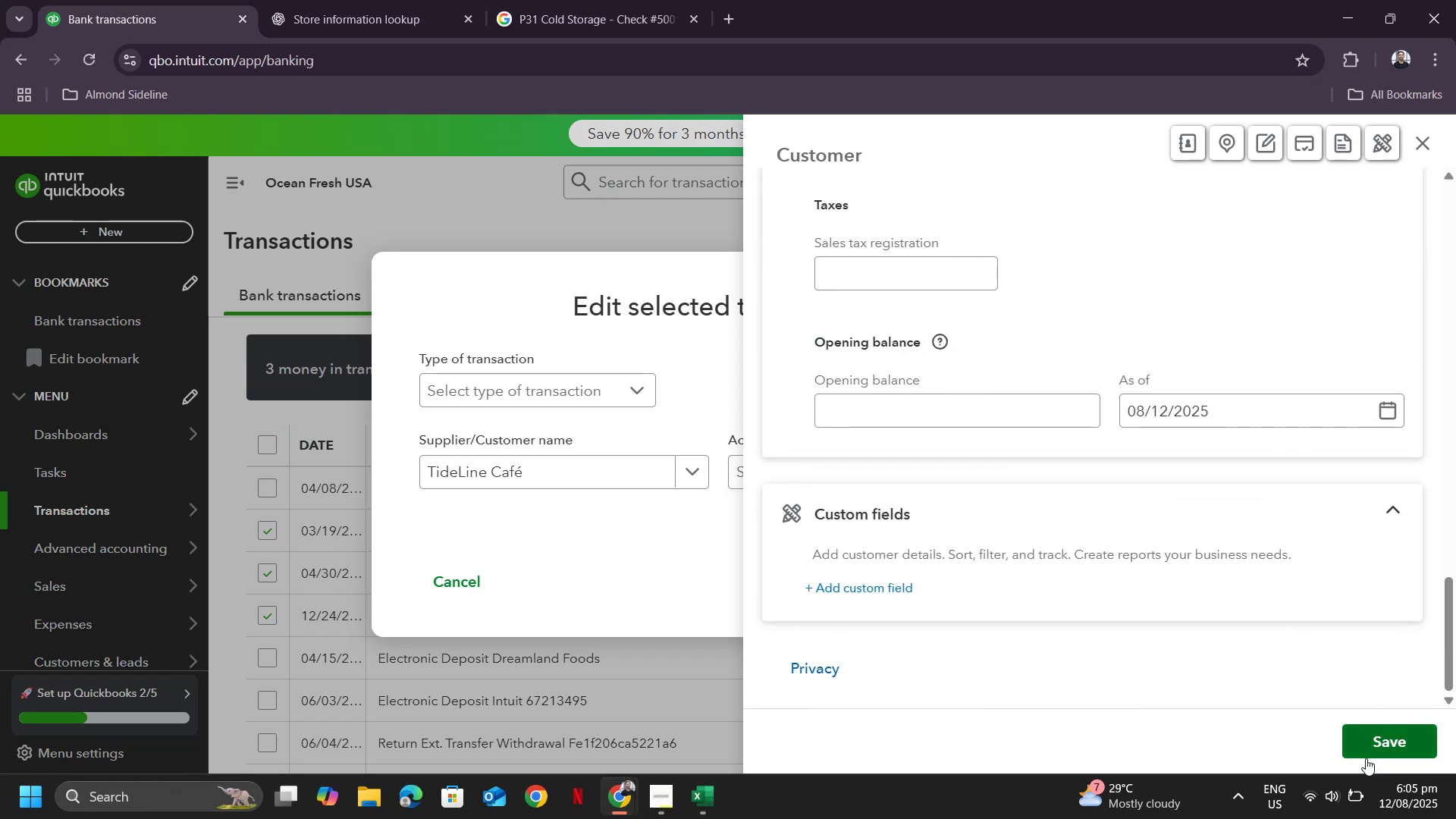 
left_click([1376, 744])
 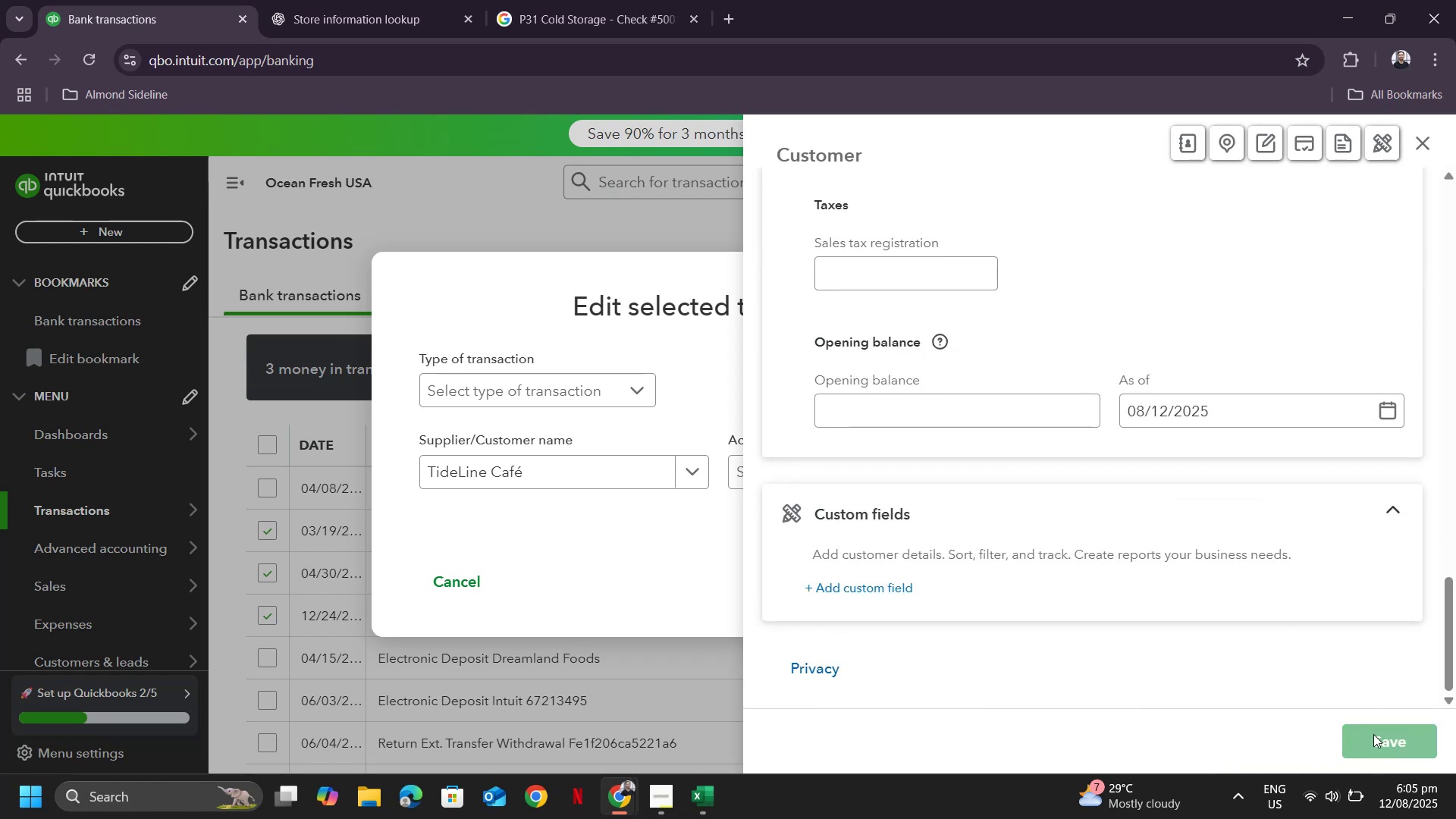 
key(Alt+AltLeft)
 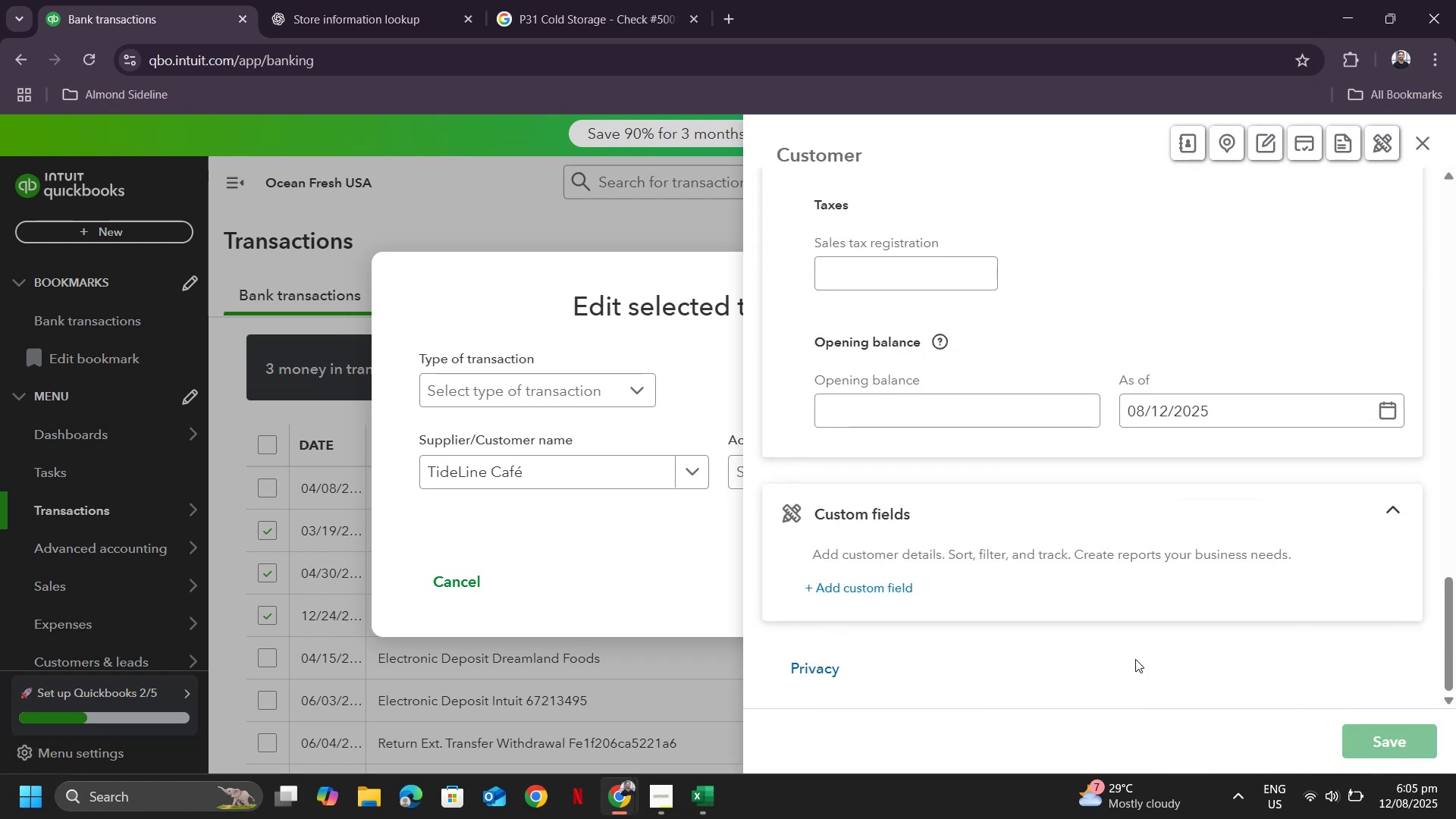 
key(Alt+Tab)
 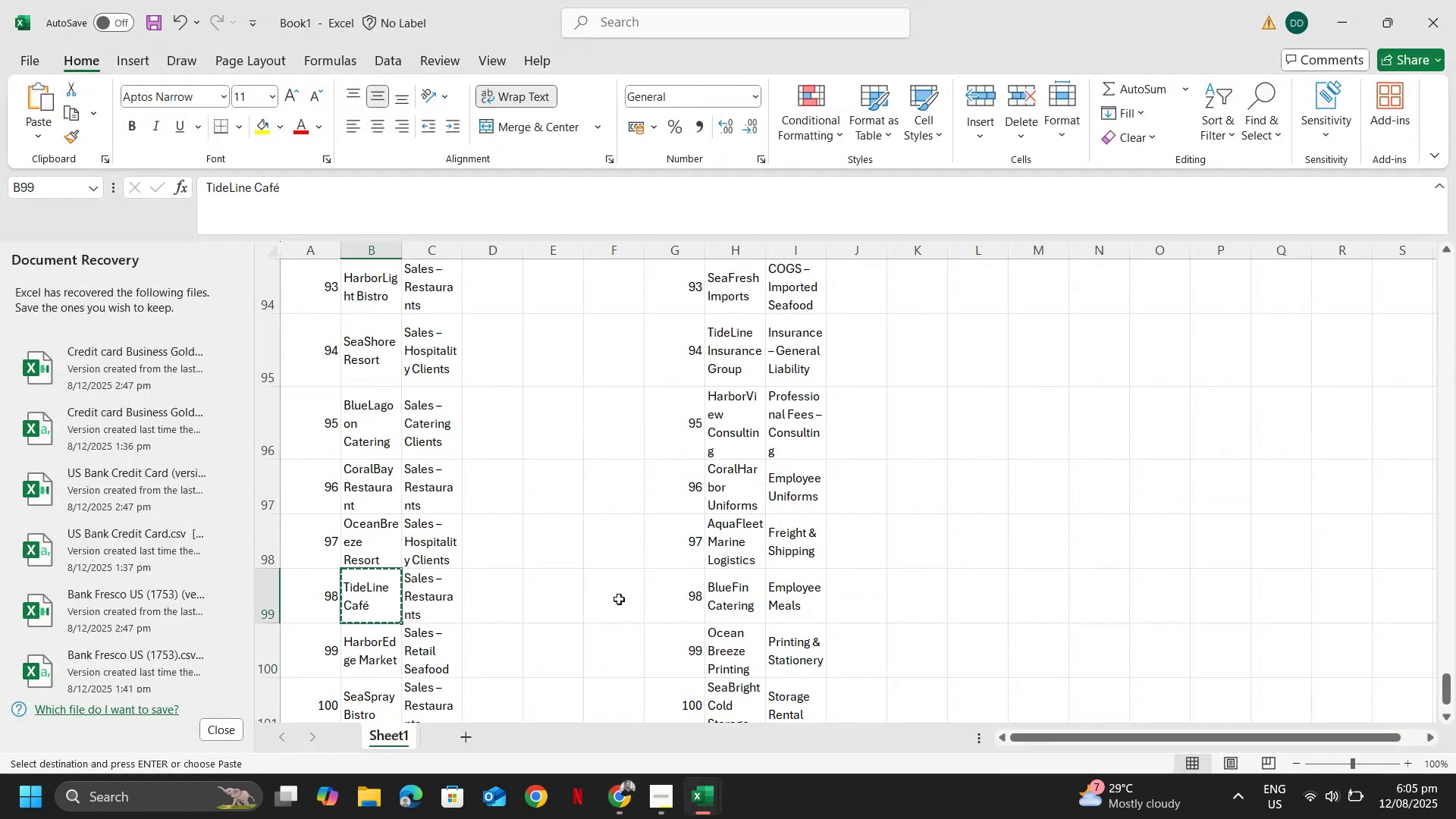 
key(Tab)
 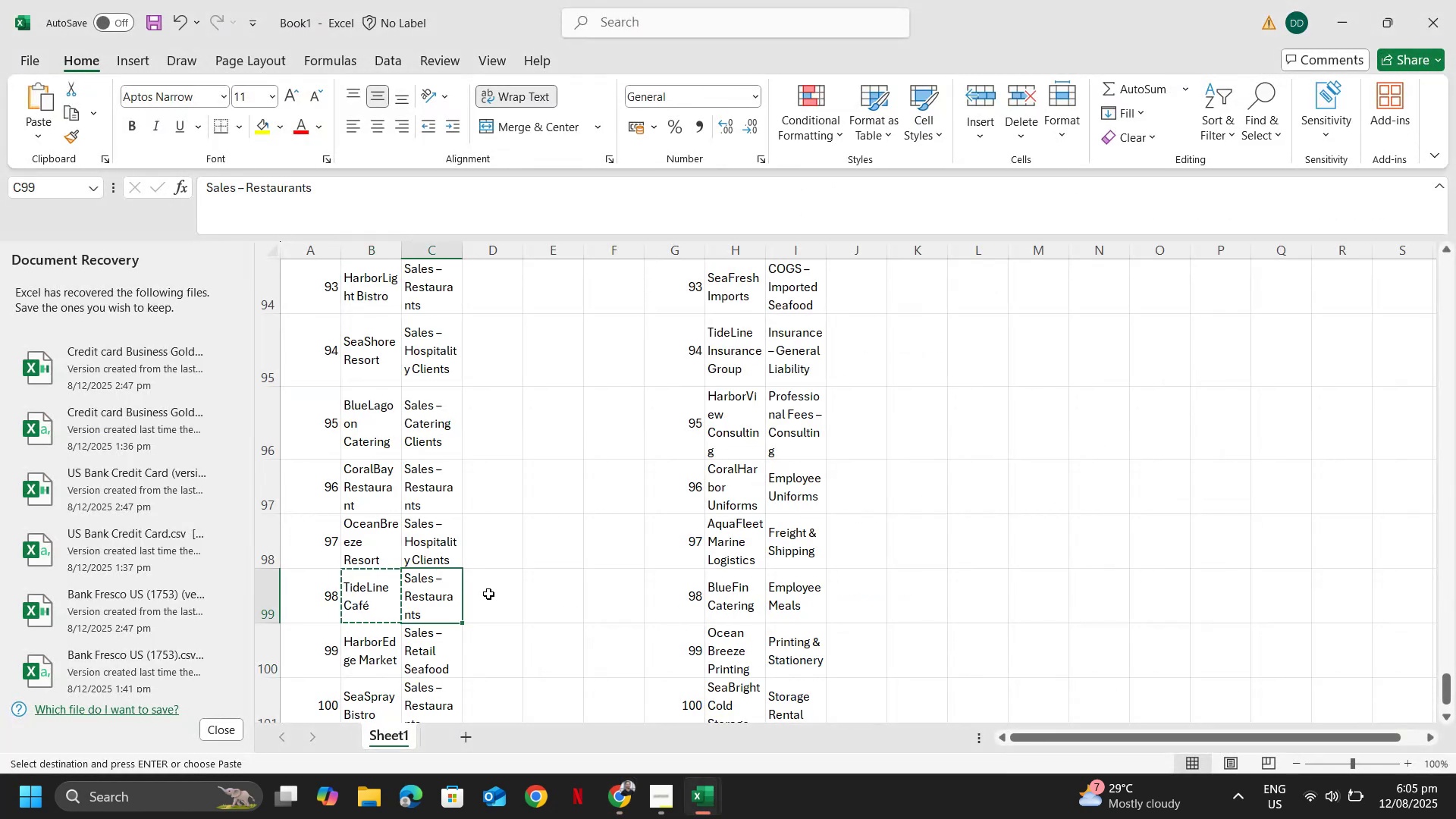 
key(Control+ControlLeft)
 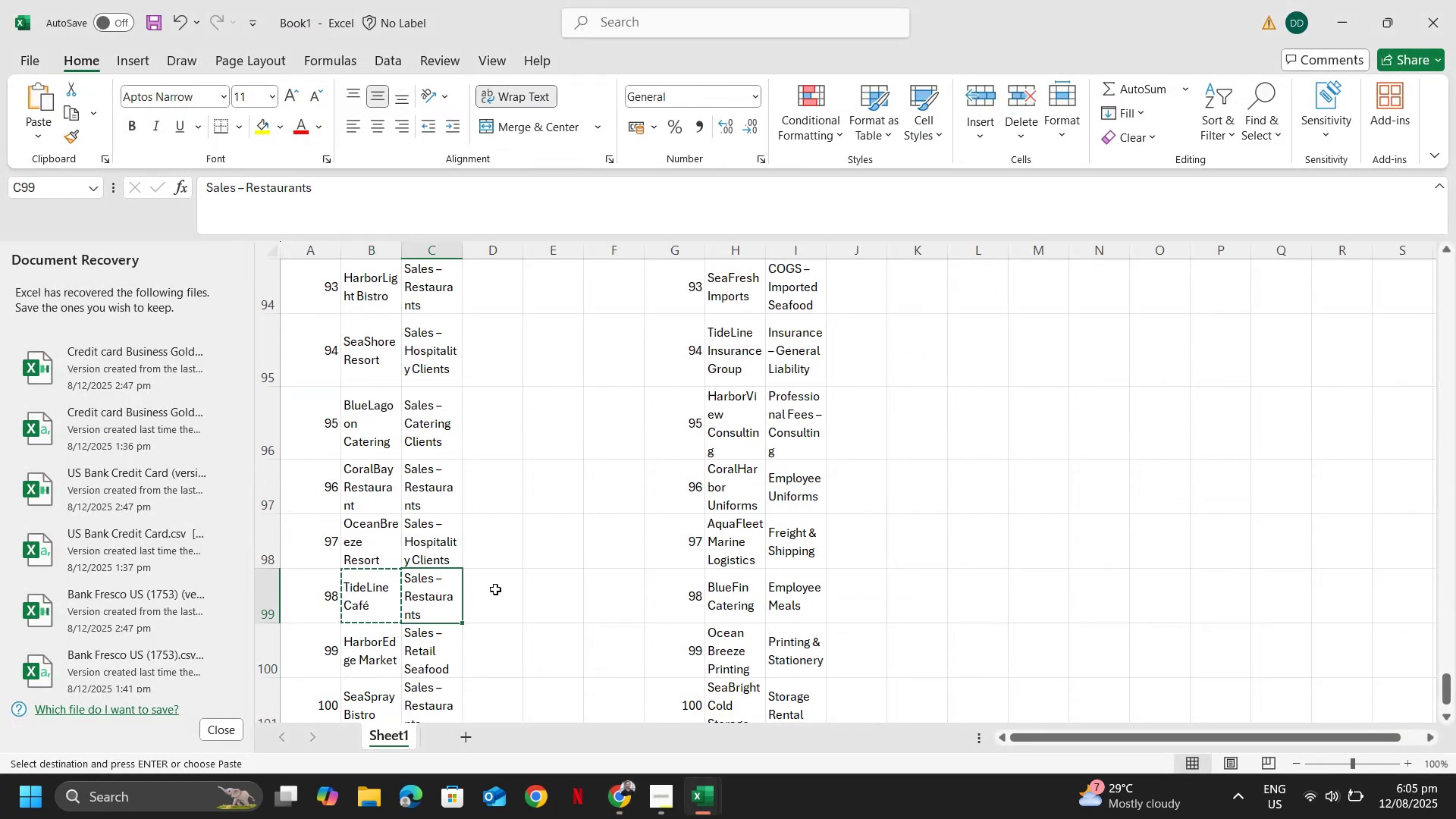 
key(Alt+AltLeft)
 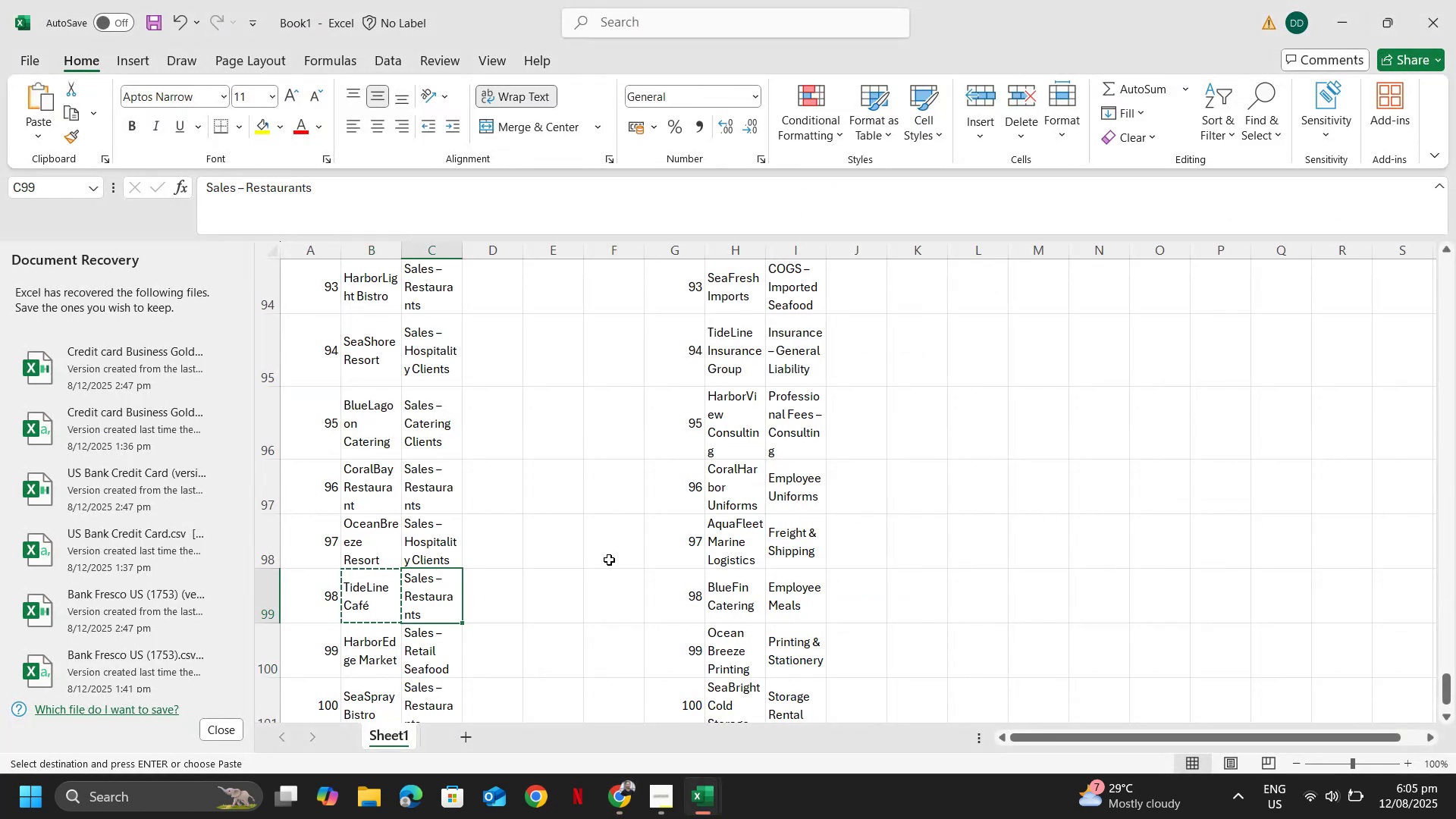 
key(Alt+Tab)
 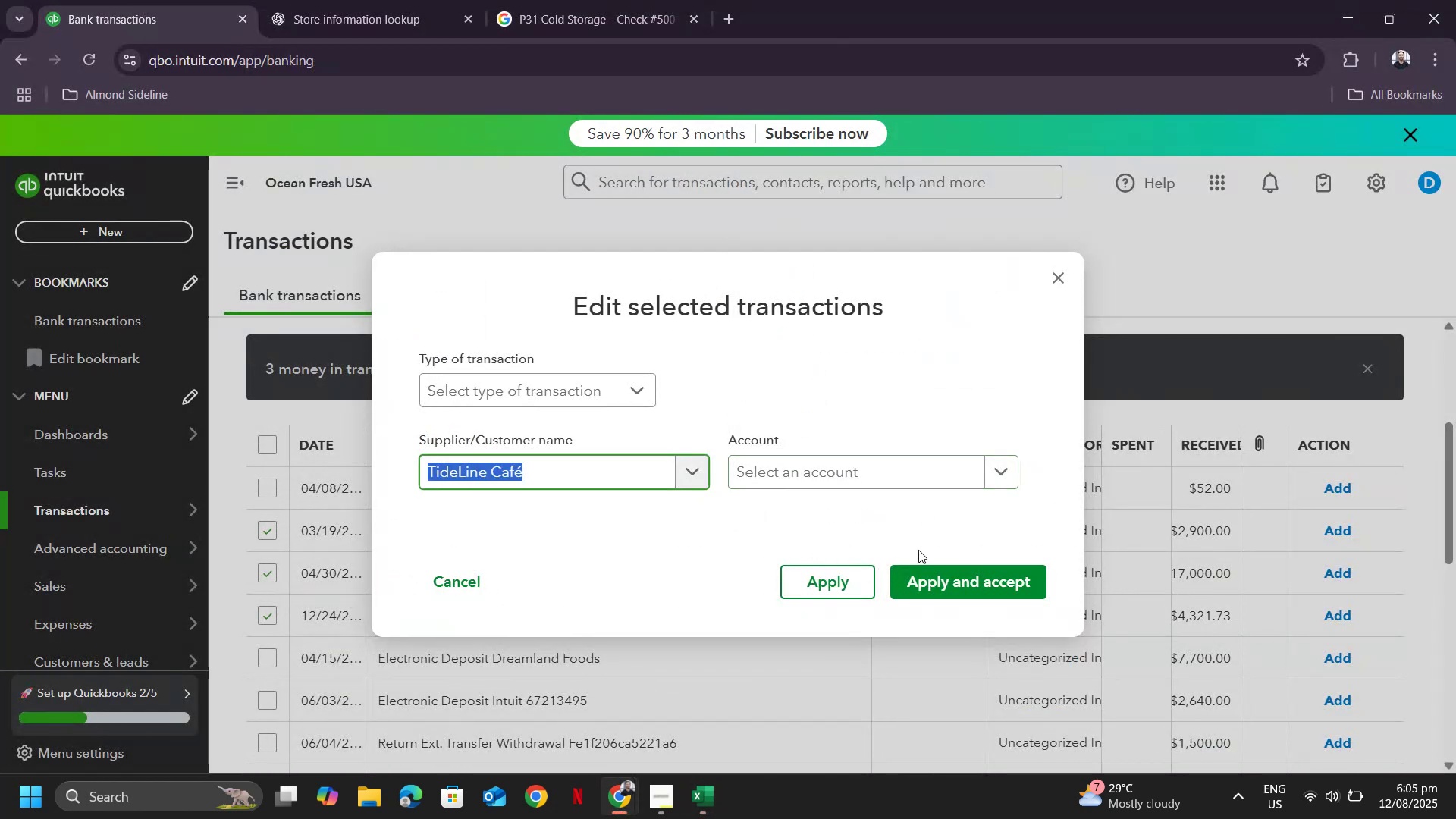 
left_click([900, 469])
 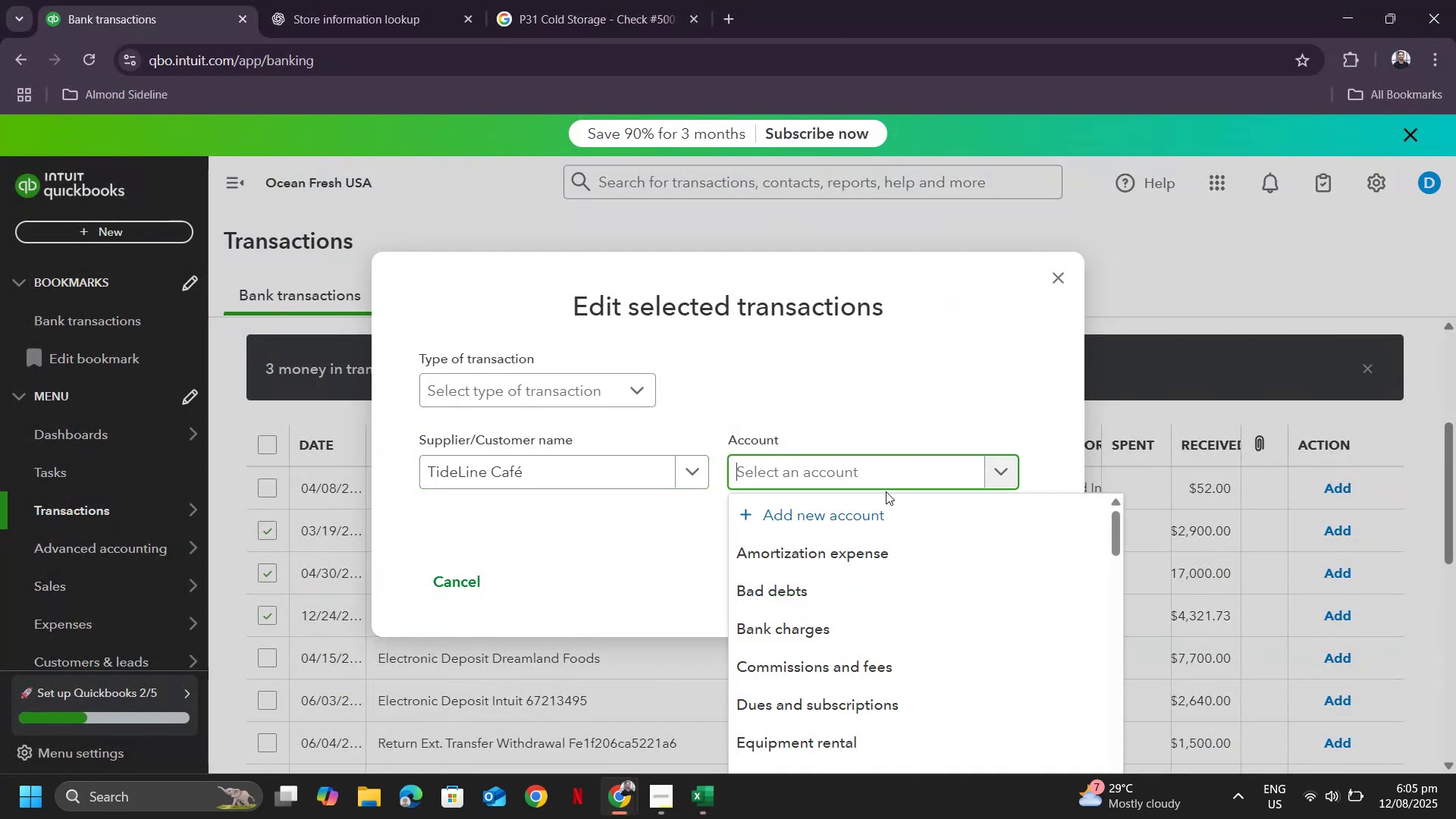 
type(sales)
 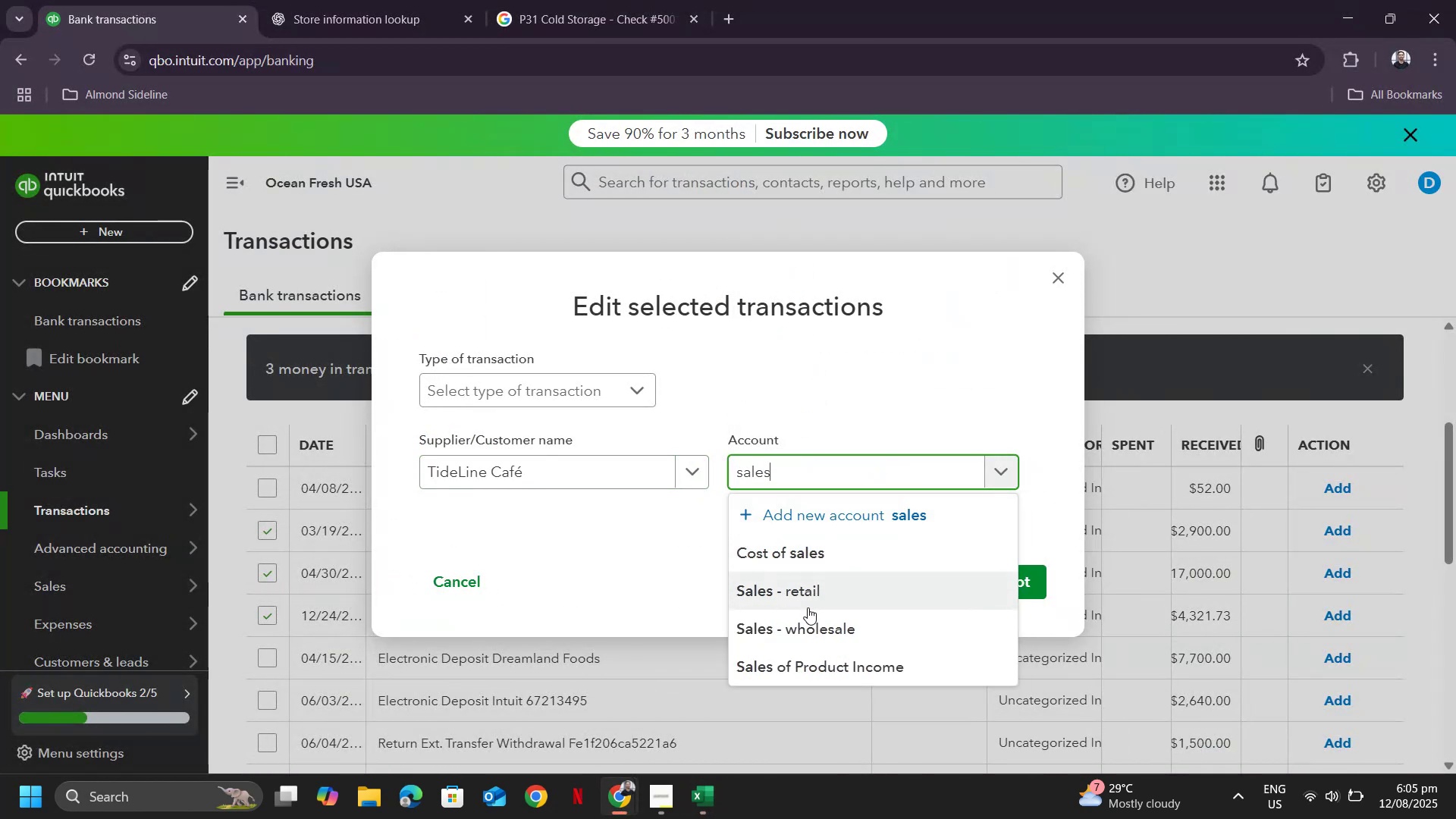 
left_click([812, 590])
 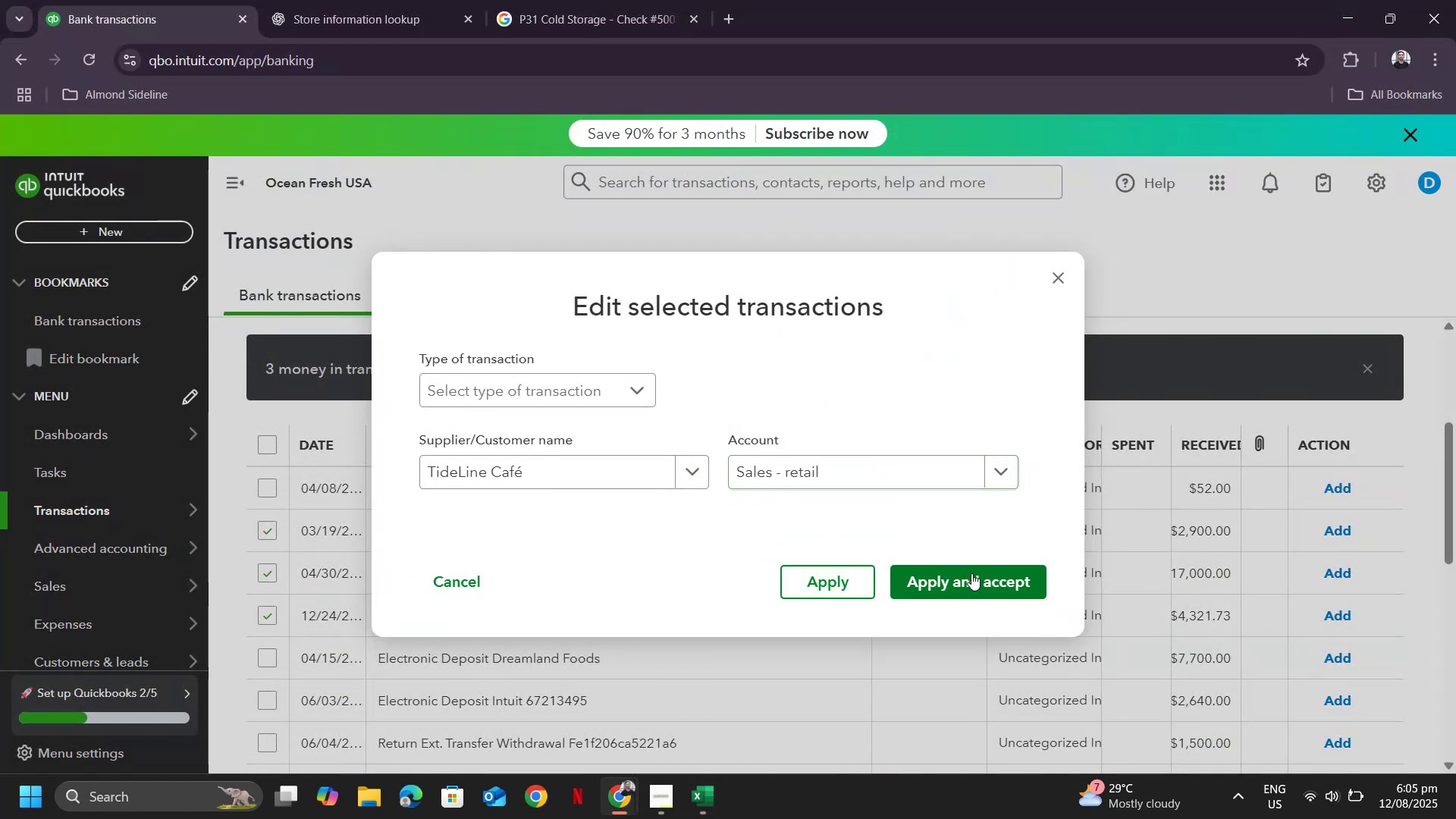 
left_click([976, 590])
 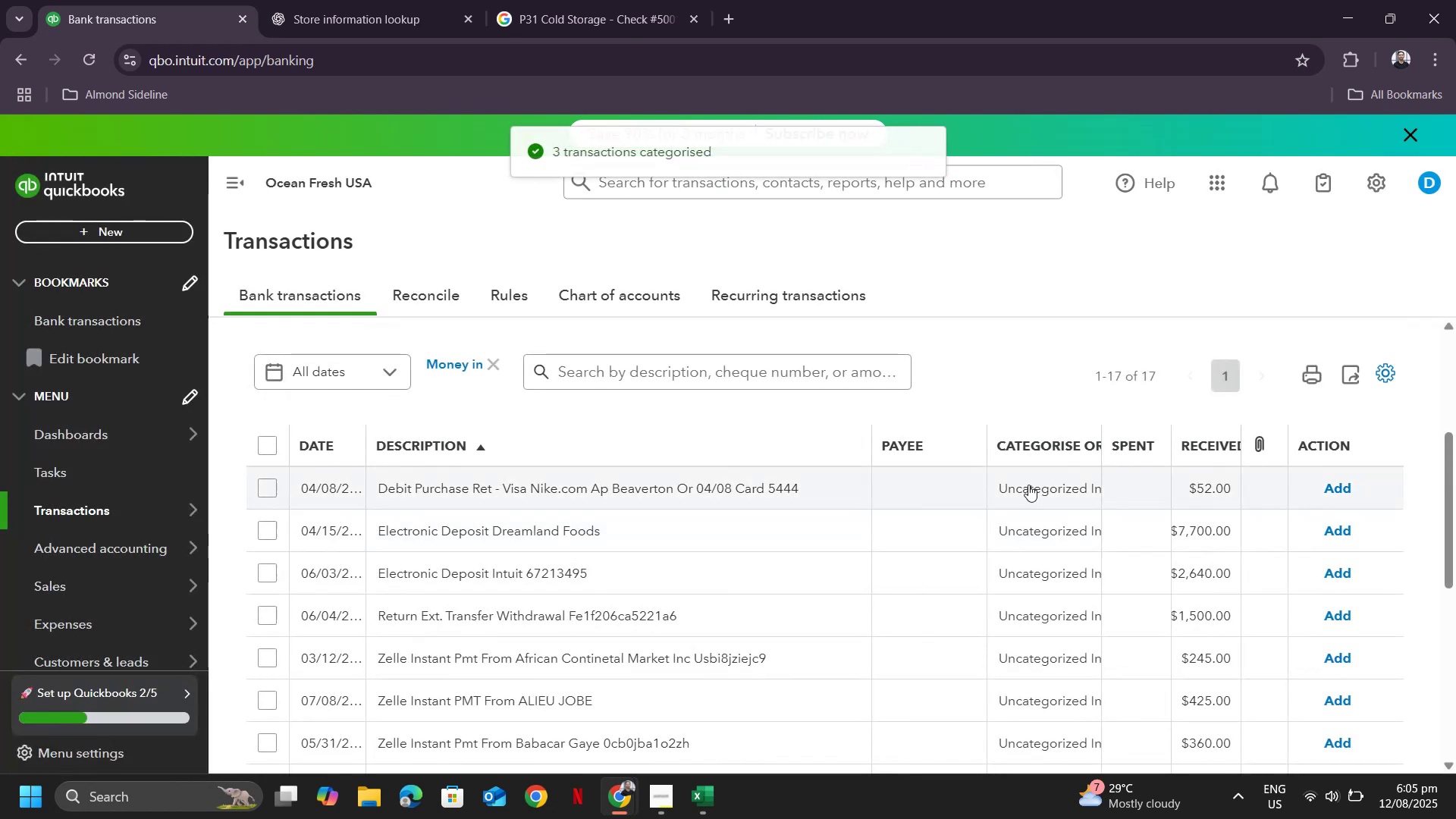 
scroll: coordinate [863, 517], scroll_direction: down, amount: 9.0
 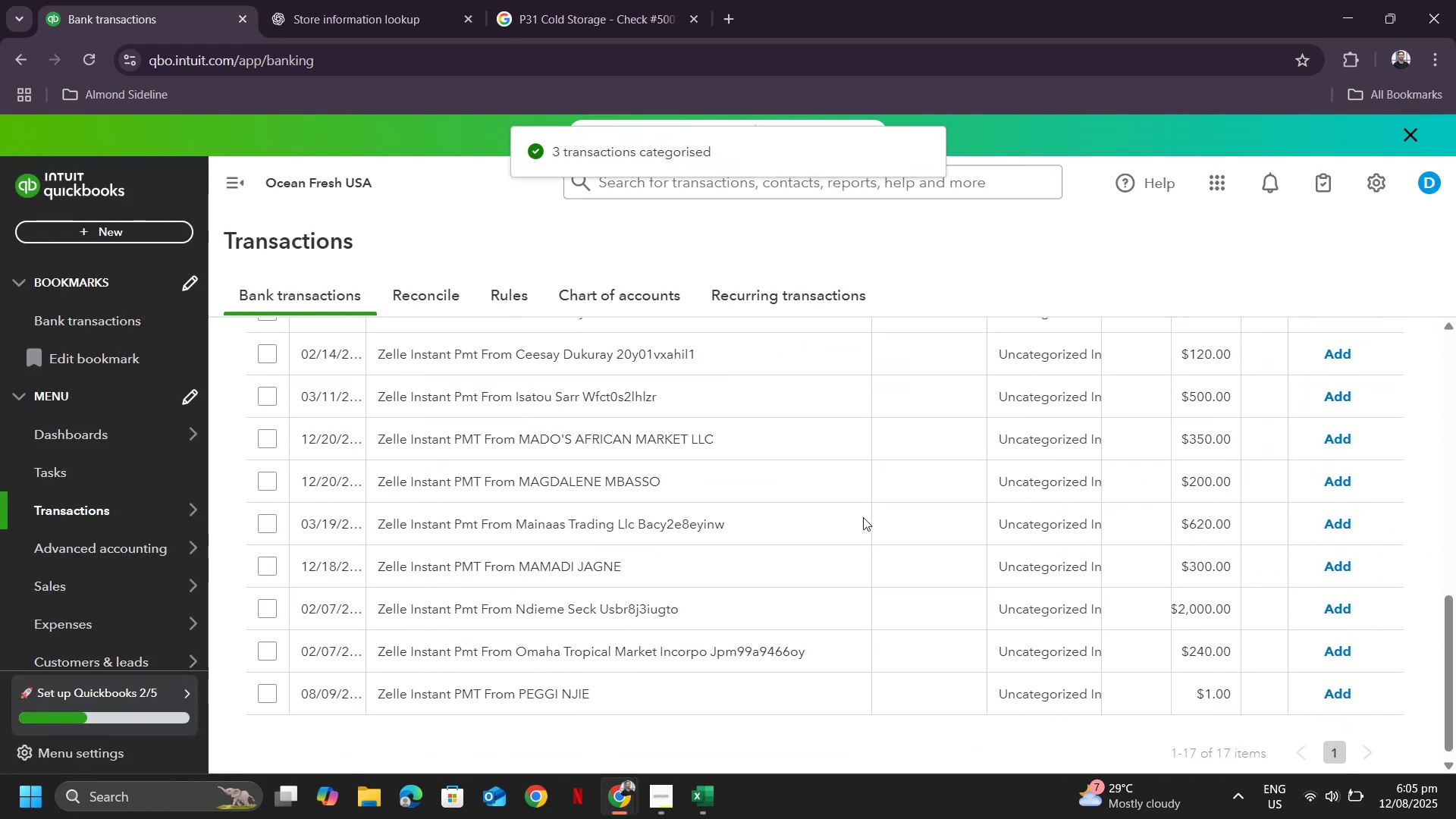 
scroll: coordinate [873, 520], scroll_direction: up, amount: 9.0
 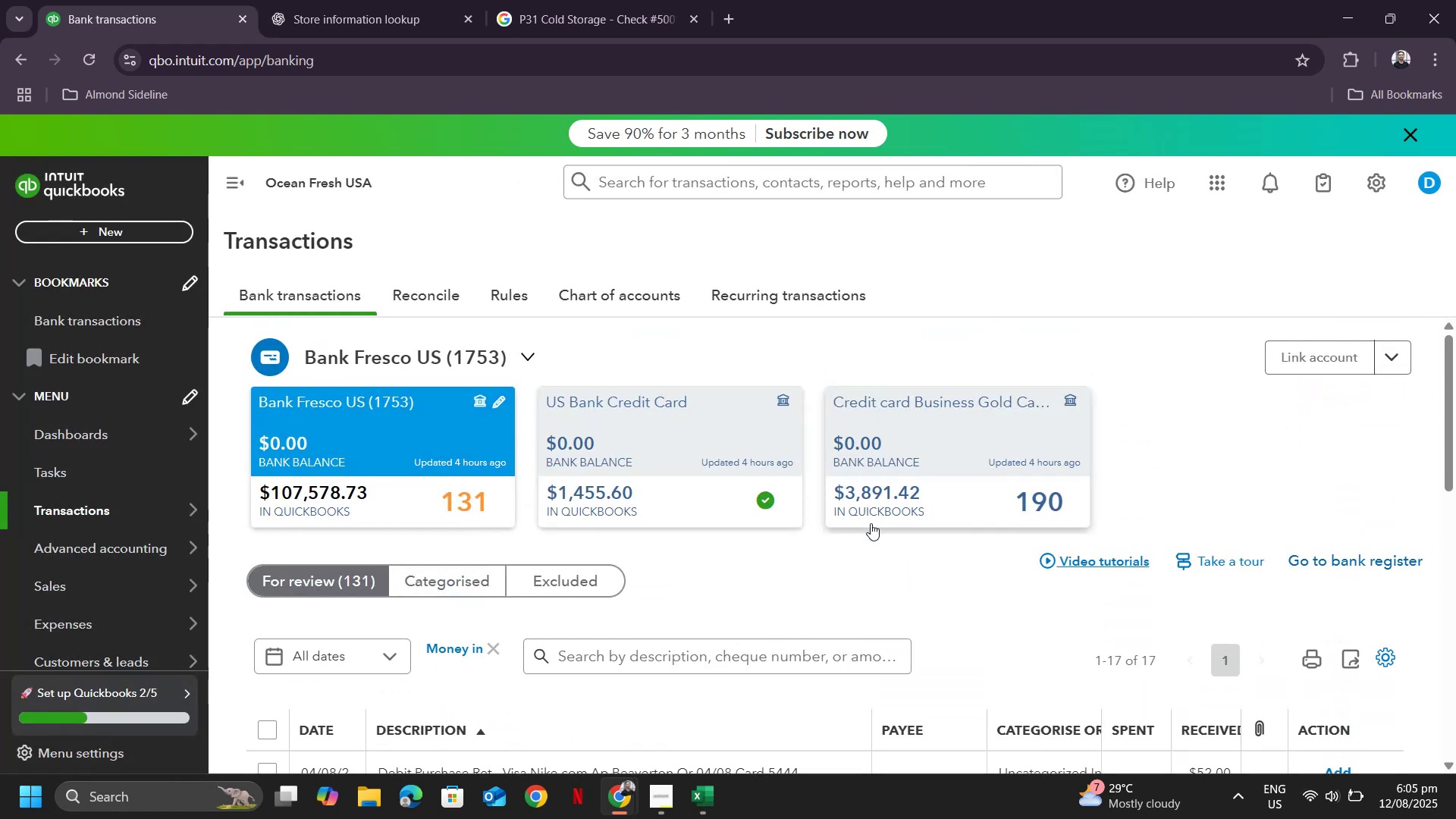 
scroll: coordinate [870, 509], scroll_direction: down, amount: 3.0
 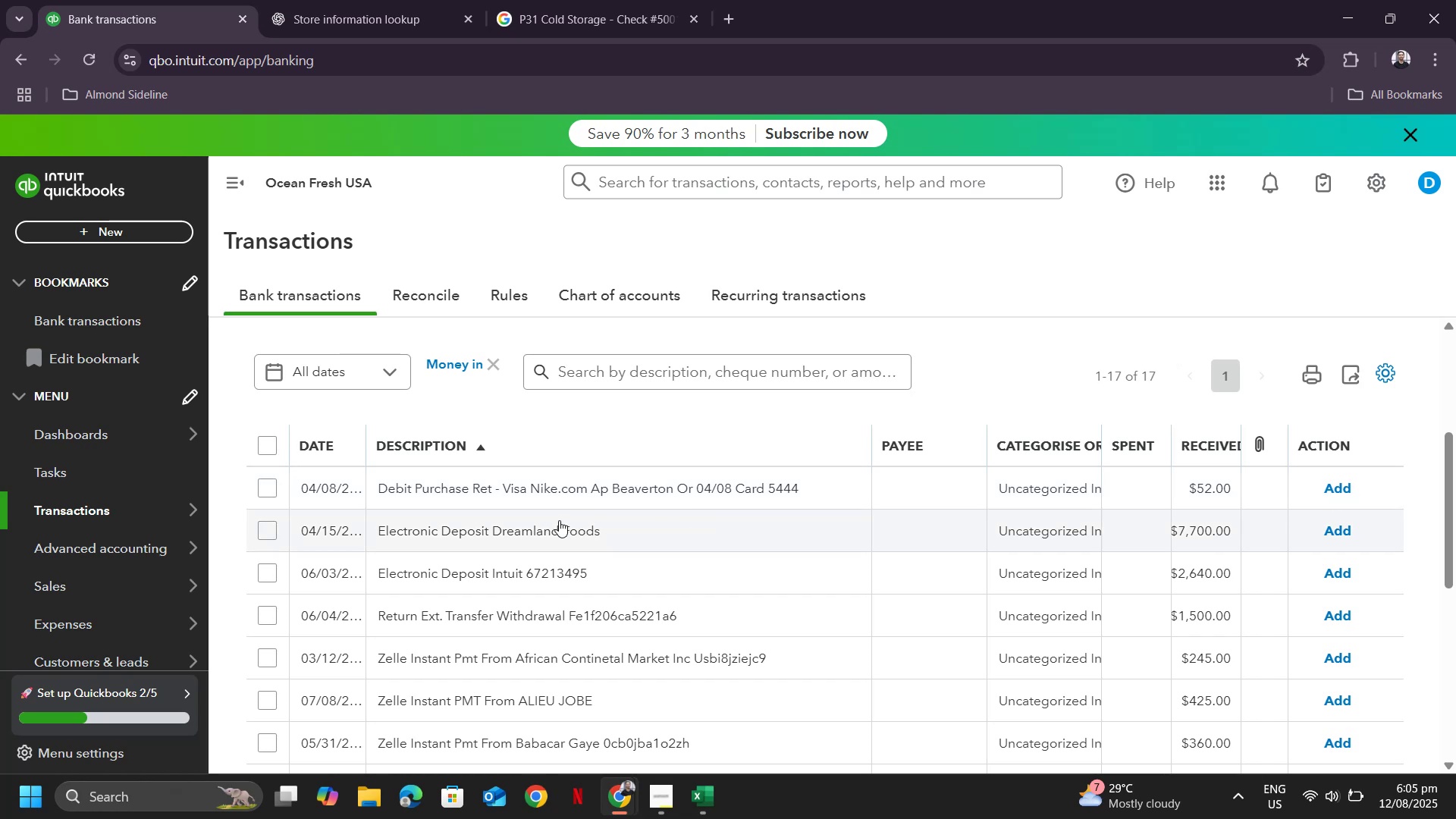 
left_click([510, 526])
 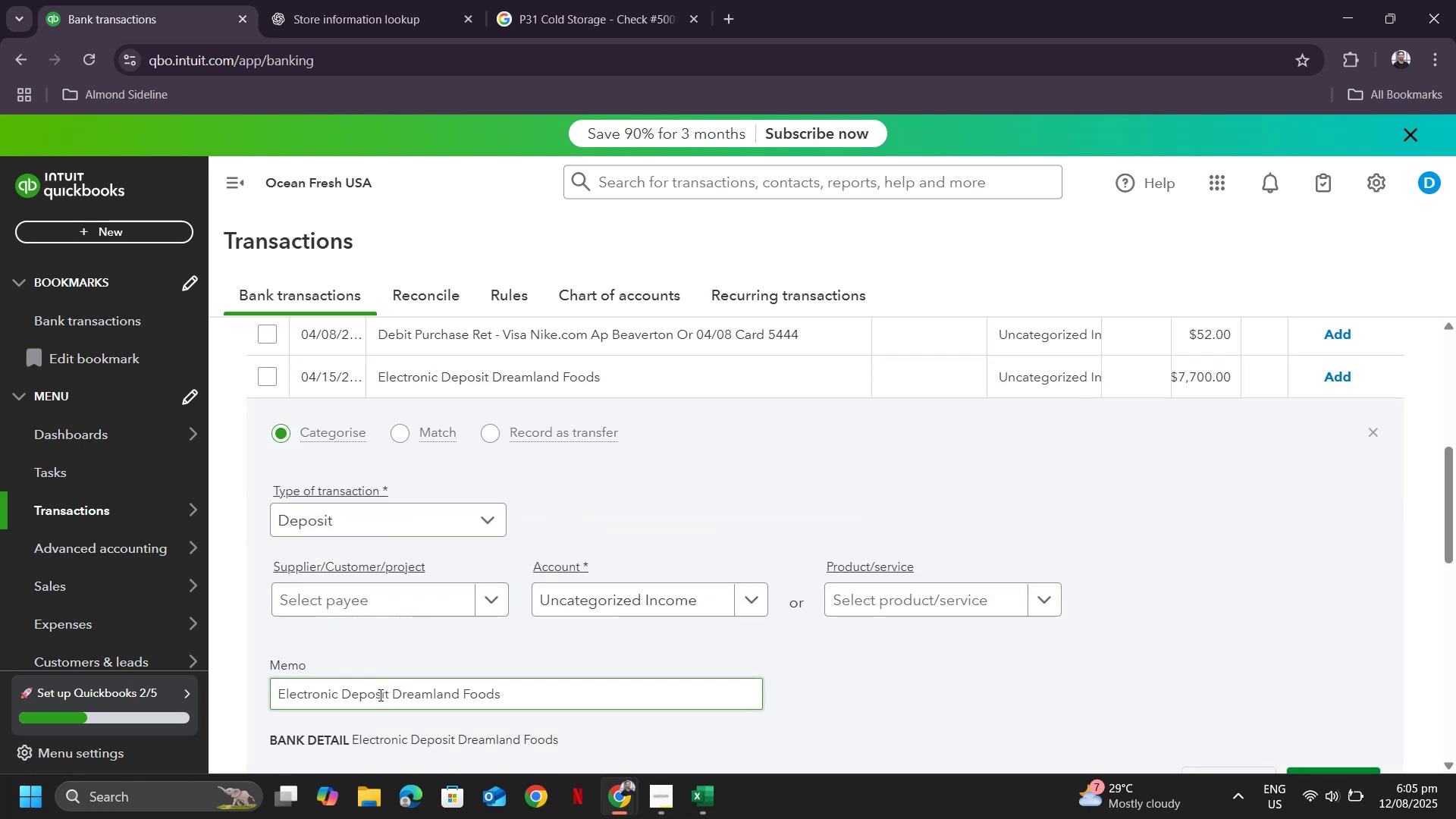 
left_click_drag(start_coordinate=[390, 689], to_coordinate=[482, 693])
 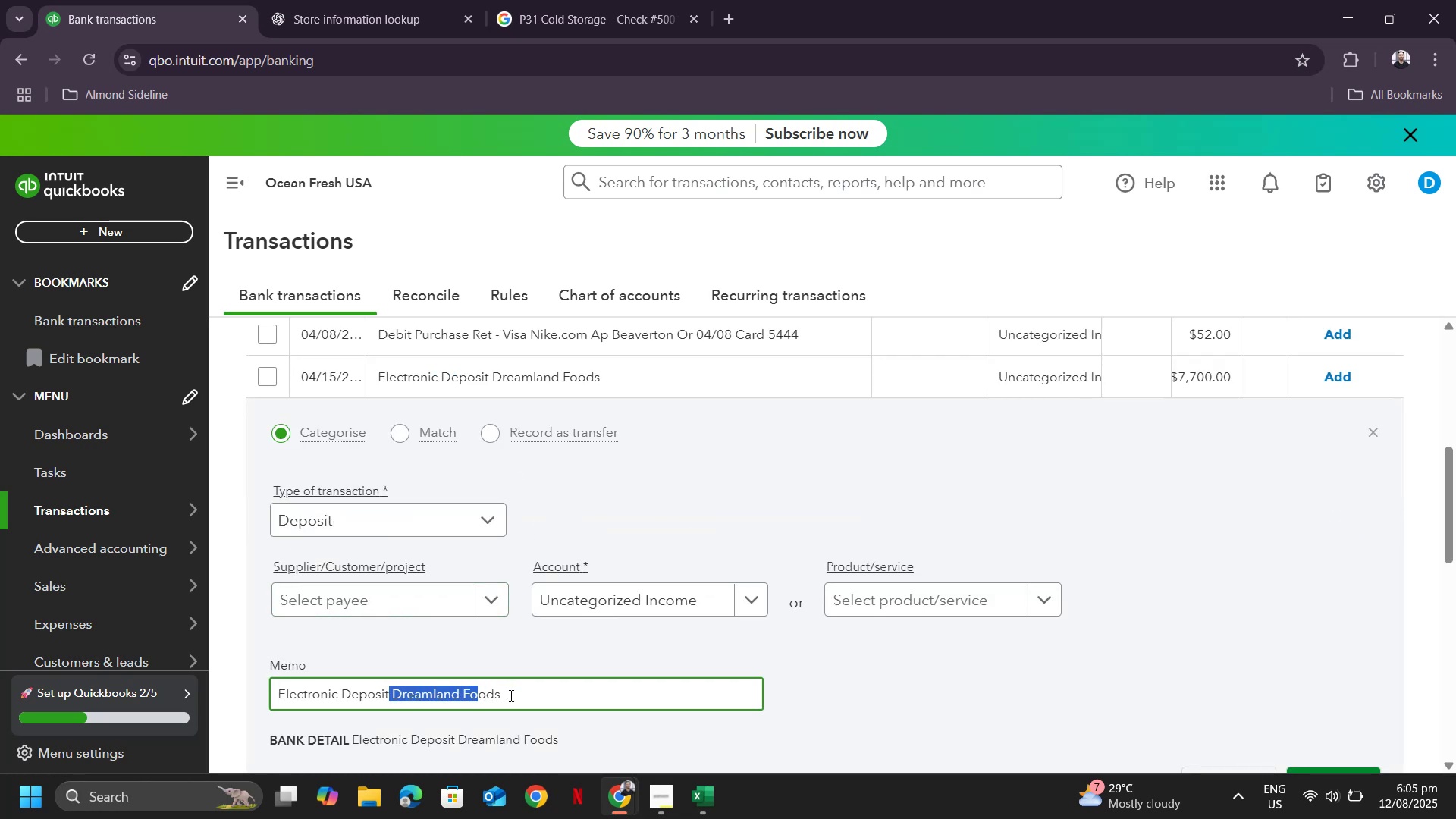 
left_click_drag(start_coordinate=[513, 695], to_coordinate=[392, 692])
 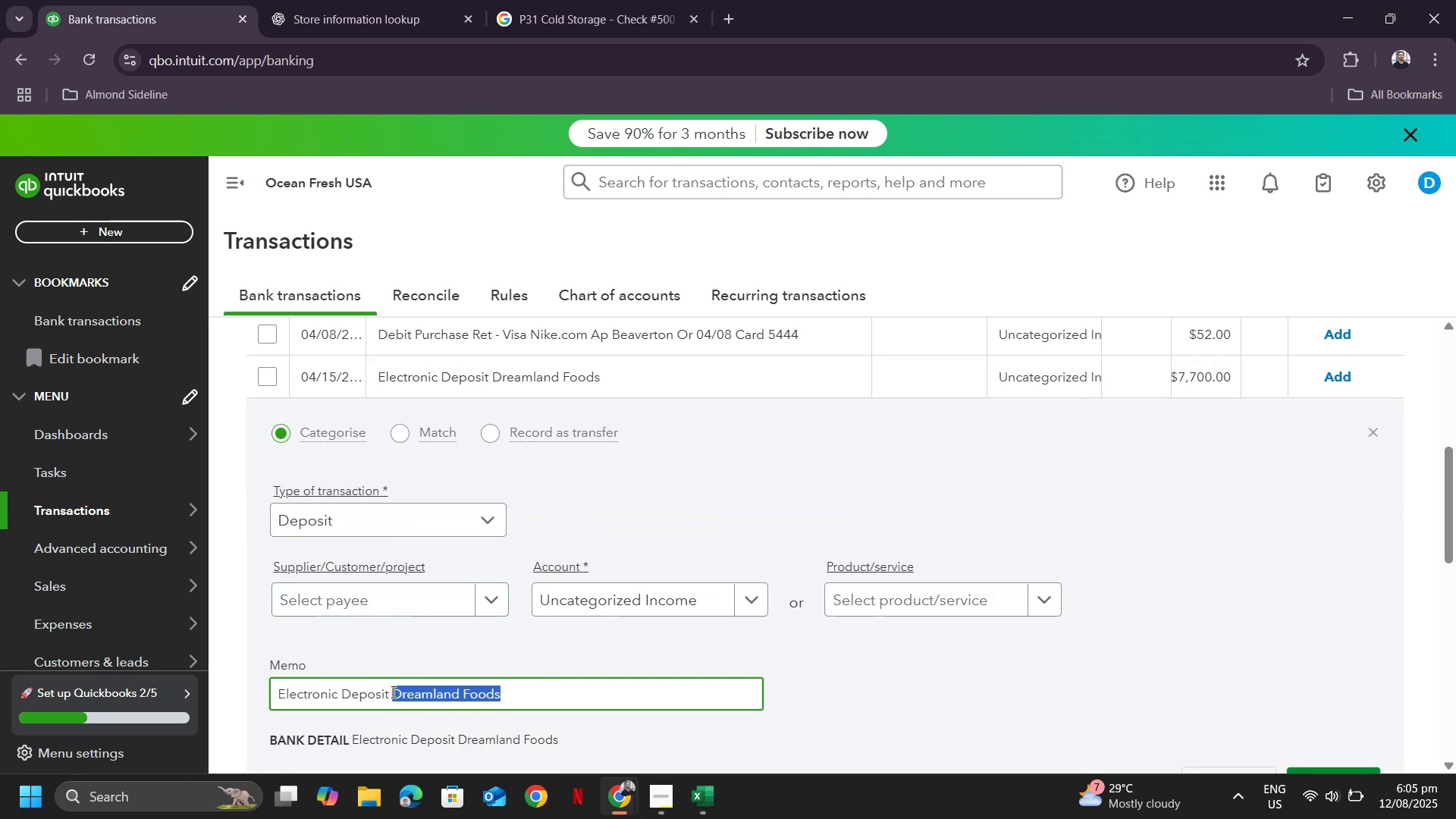 
key(Control+ControlLeft)
 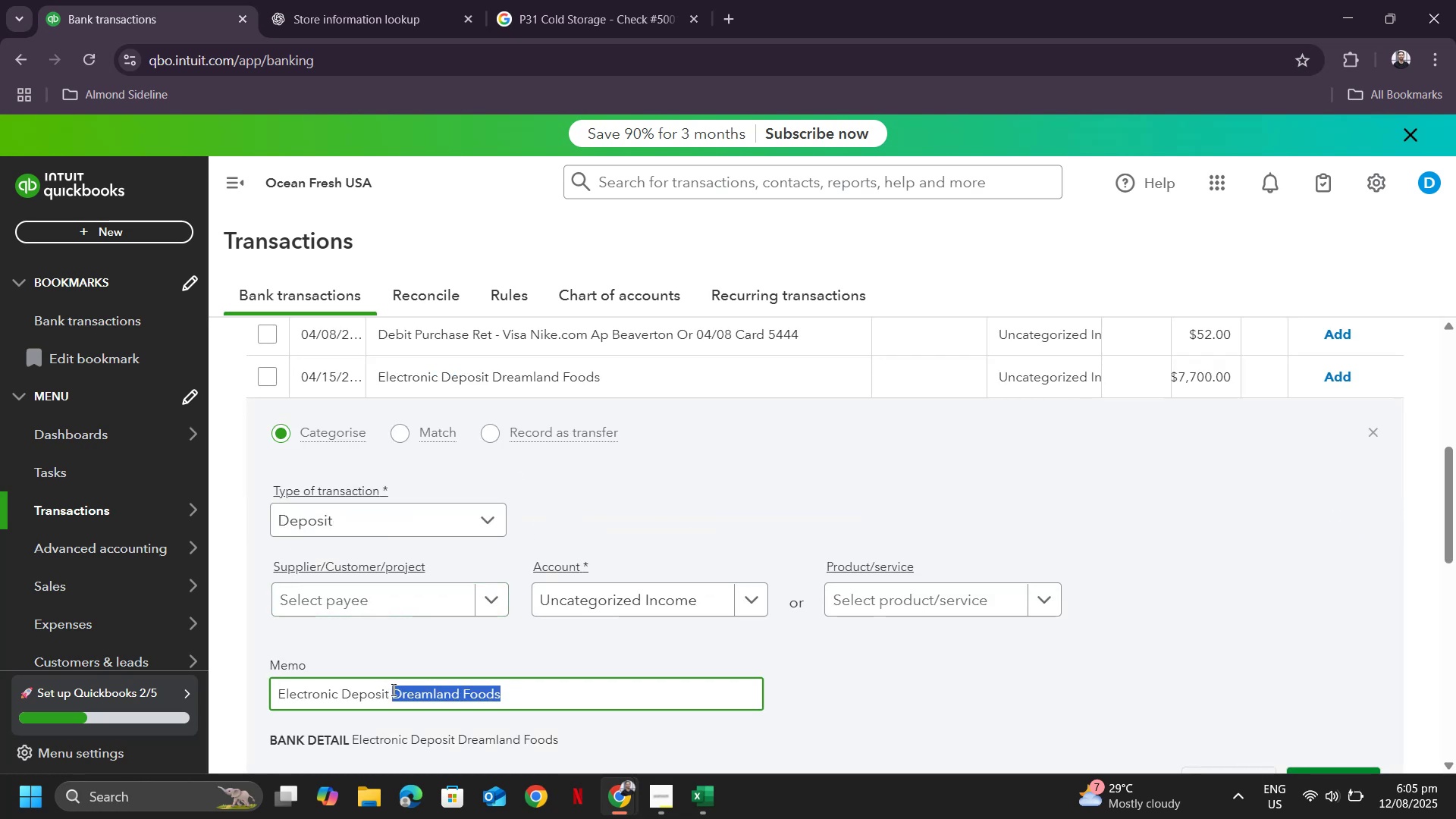 
key(Control+C)
 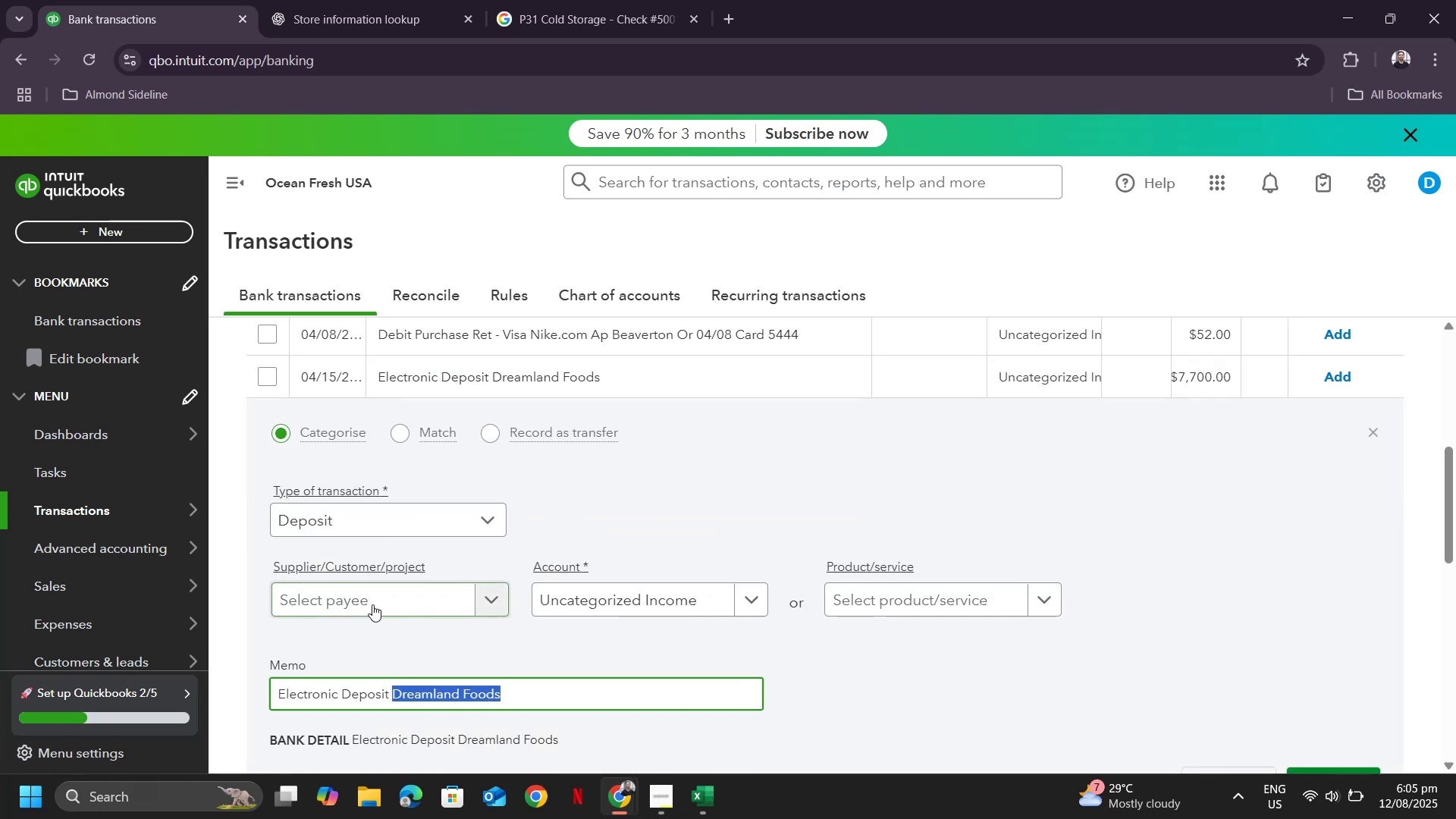 
left_click([372, 603])
 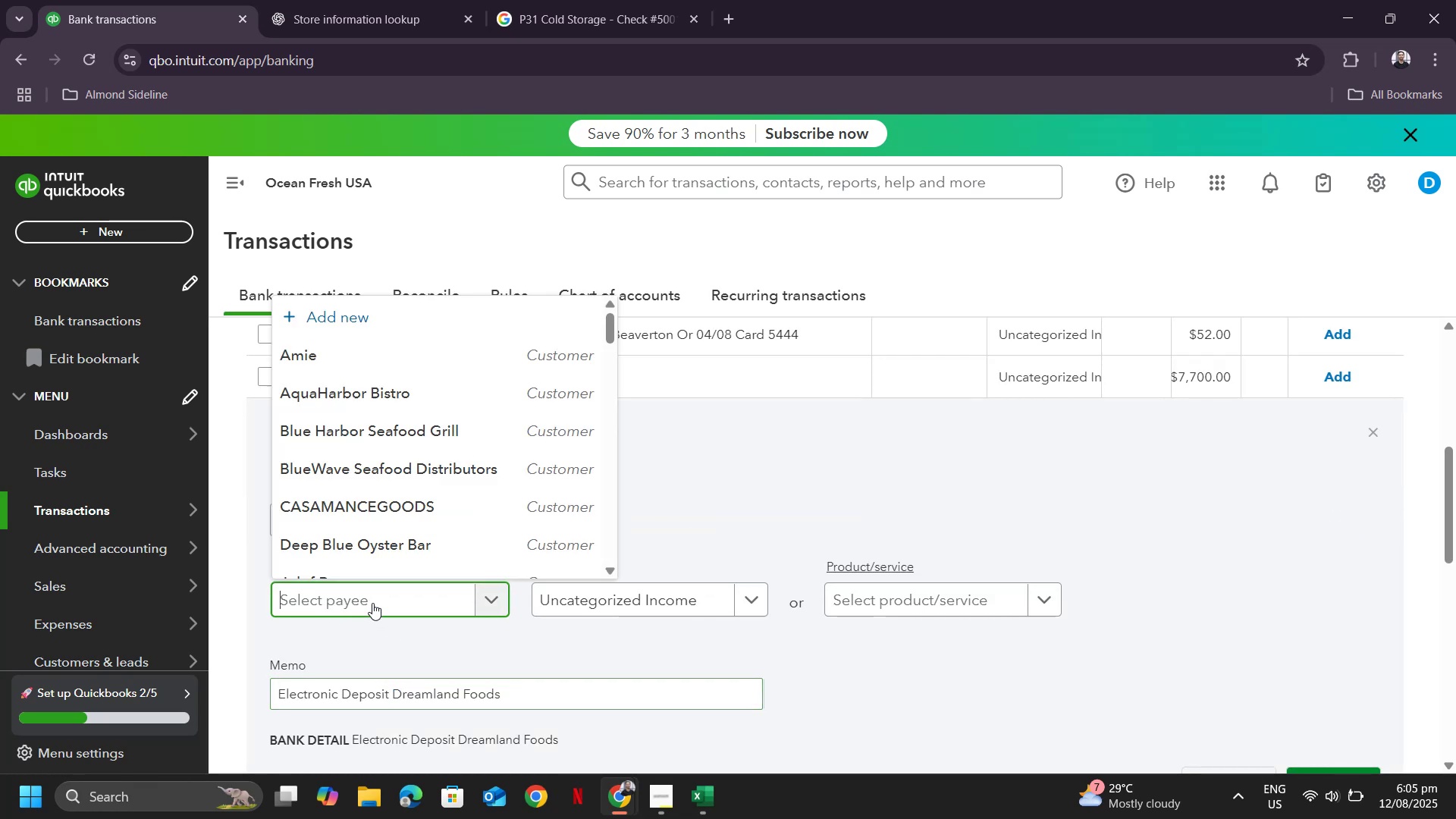 
key(Control+ControlLeft)
 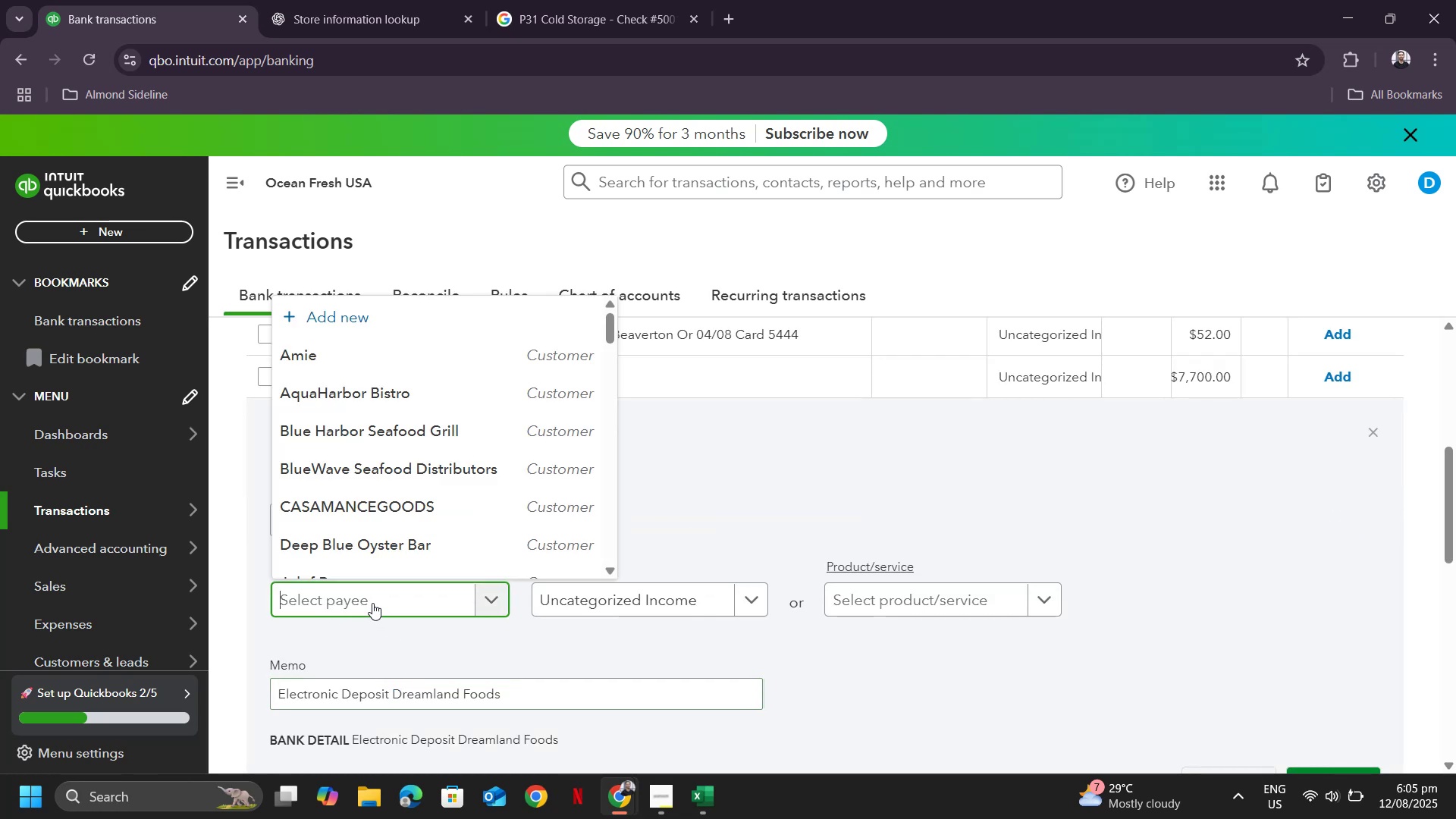 
key(Control+V)
 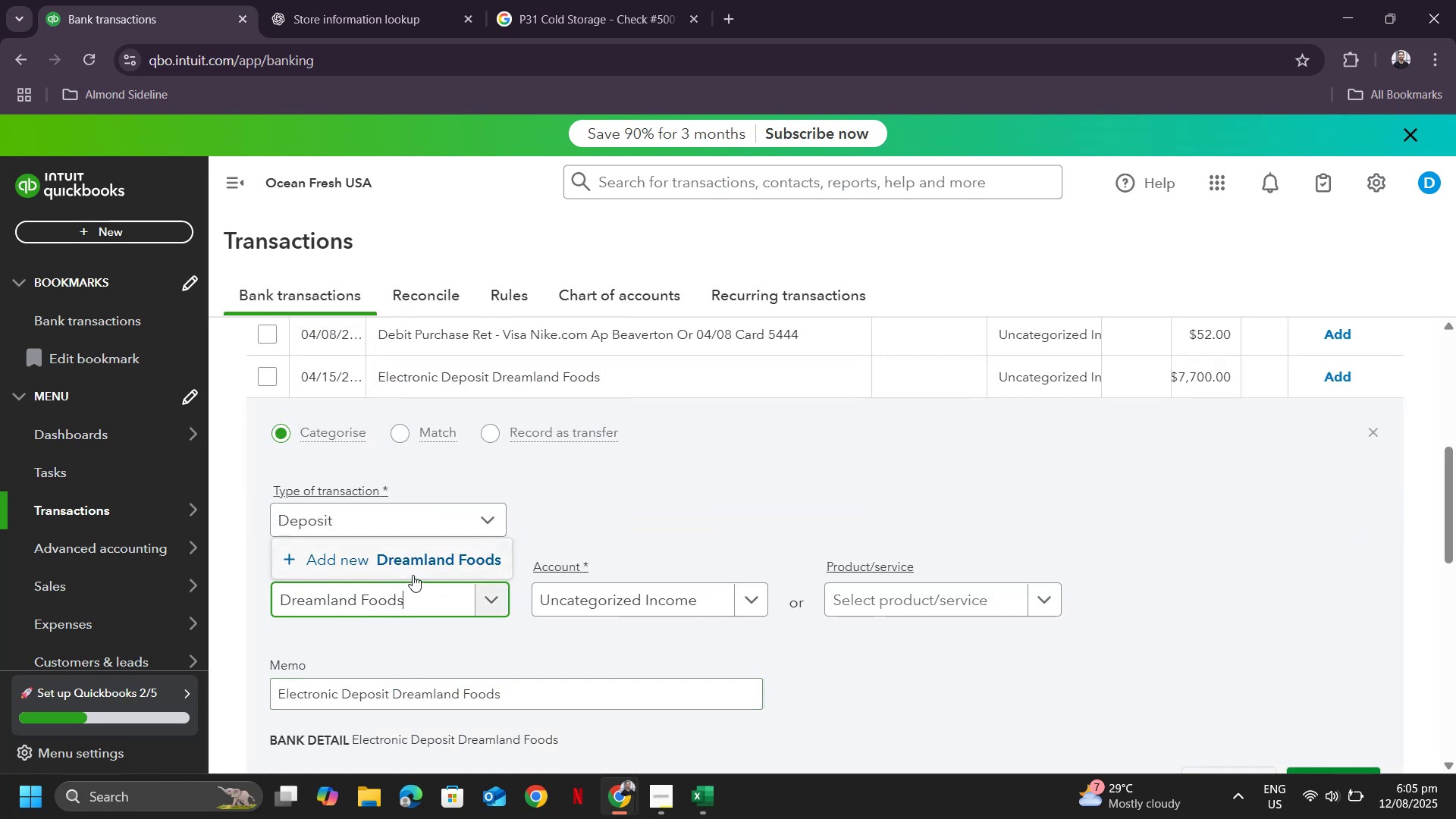 
left_click([429, 560])
 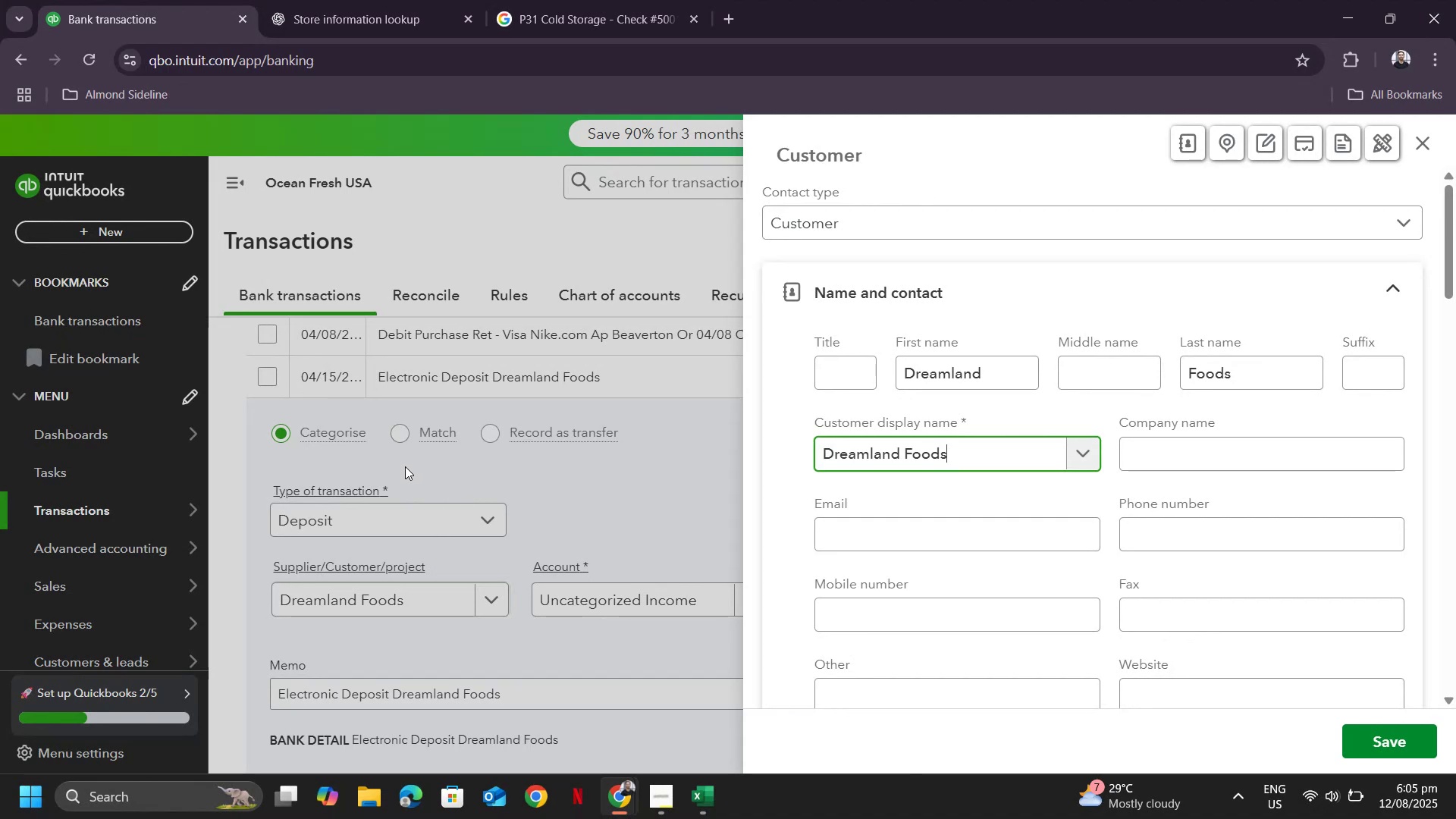 
wait(6.66)
 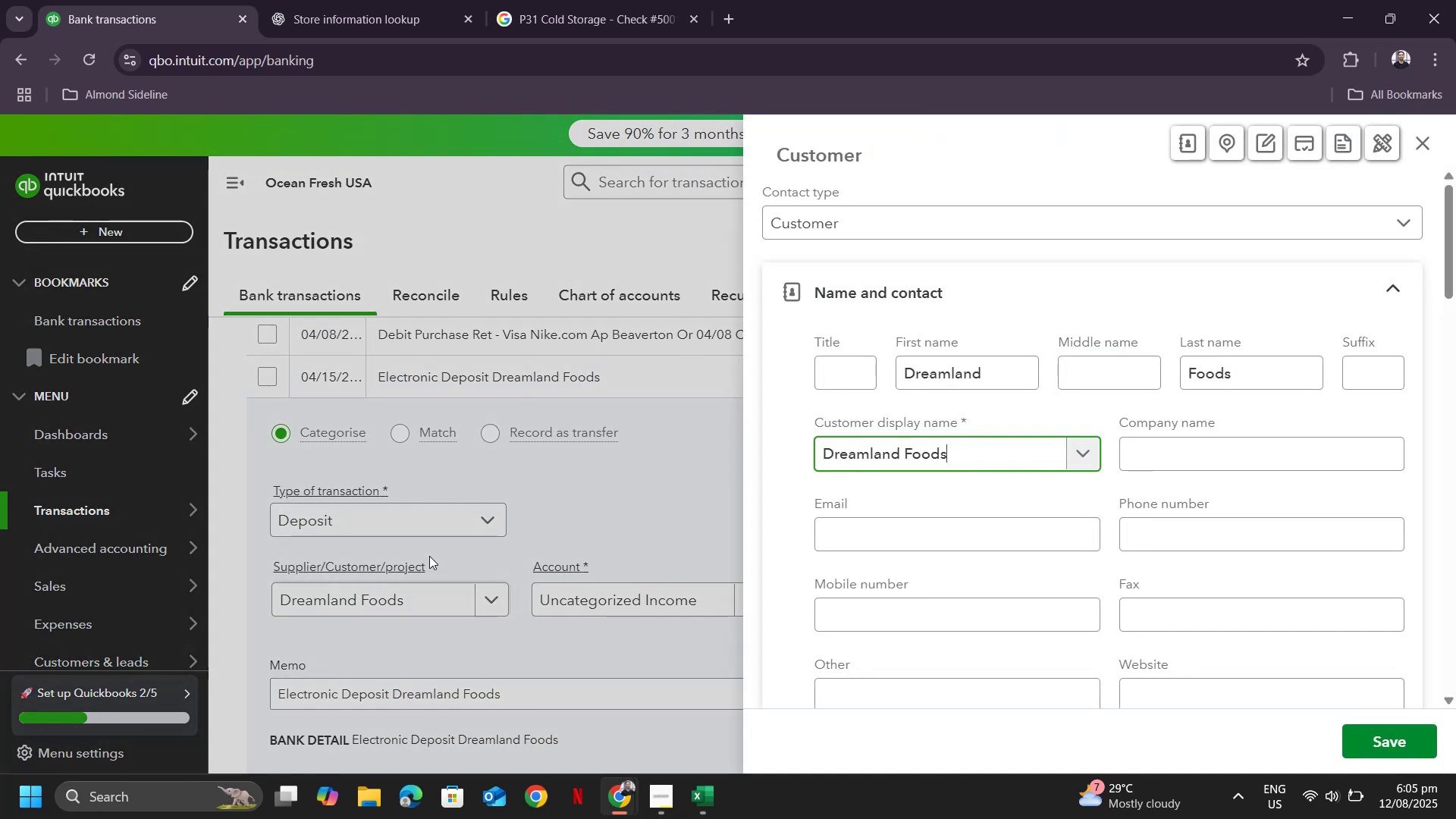 
scroll: coordinate [1294, 651], scroll_direction: down, amount: 5.0
 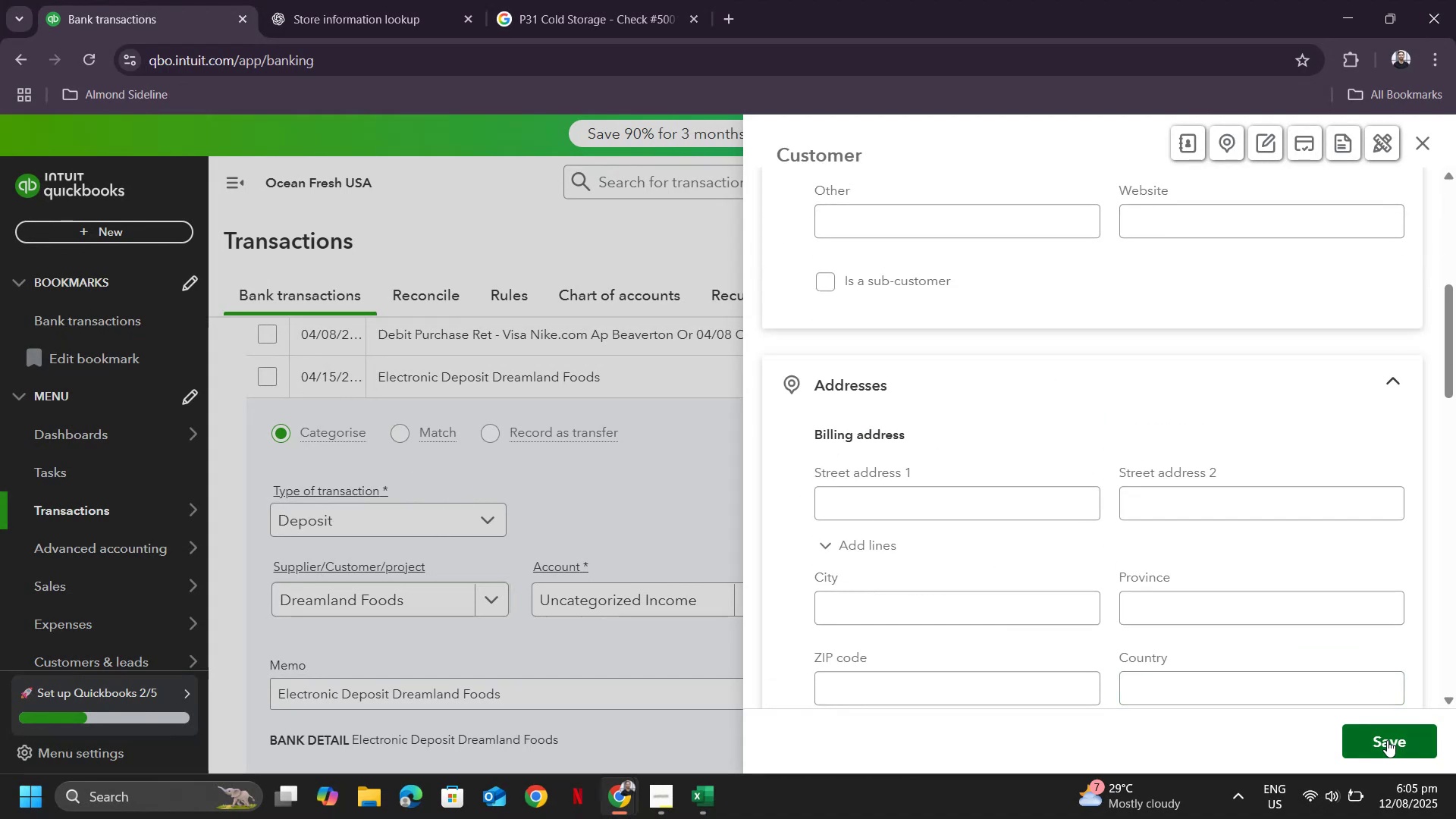 
left_click([1387, 739])
 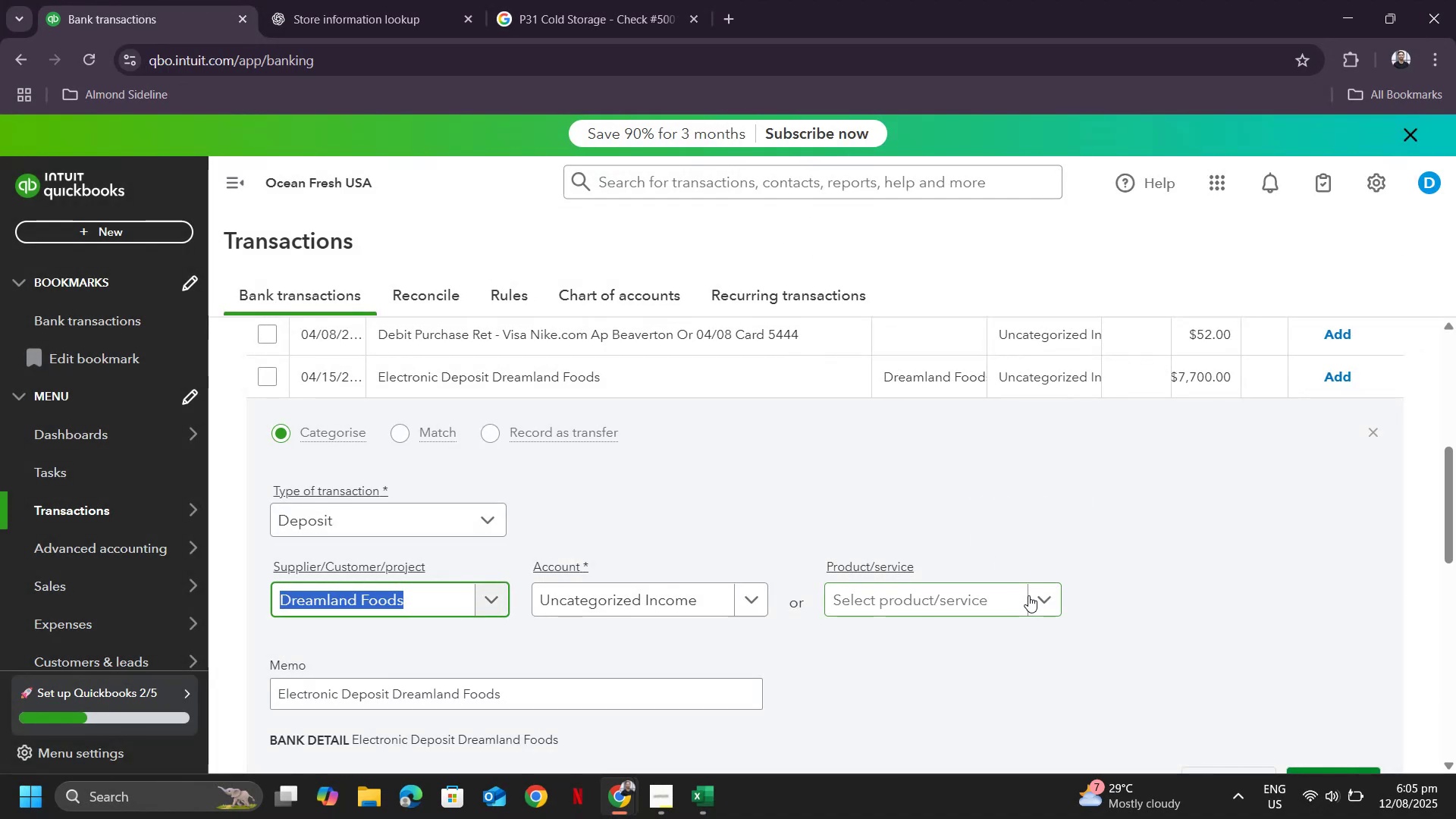 
left_click([1028, 595])
 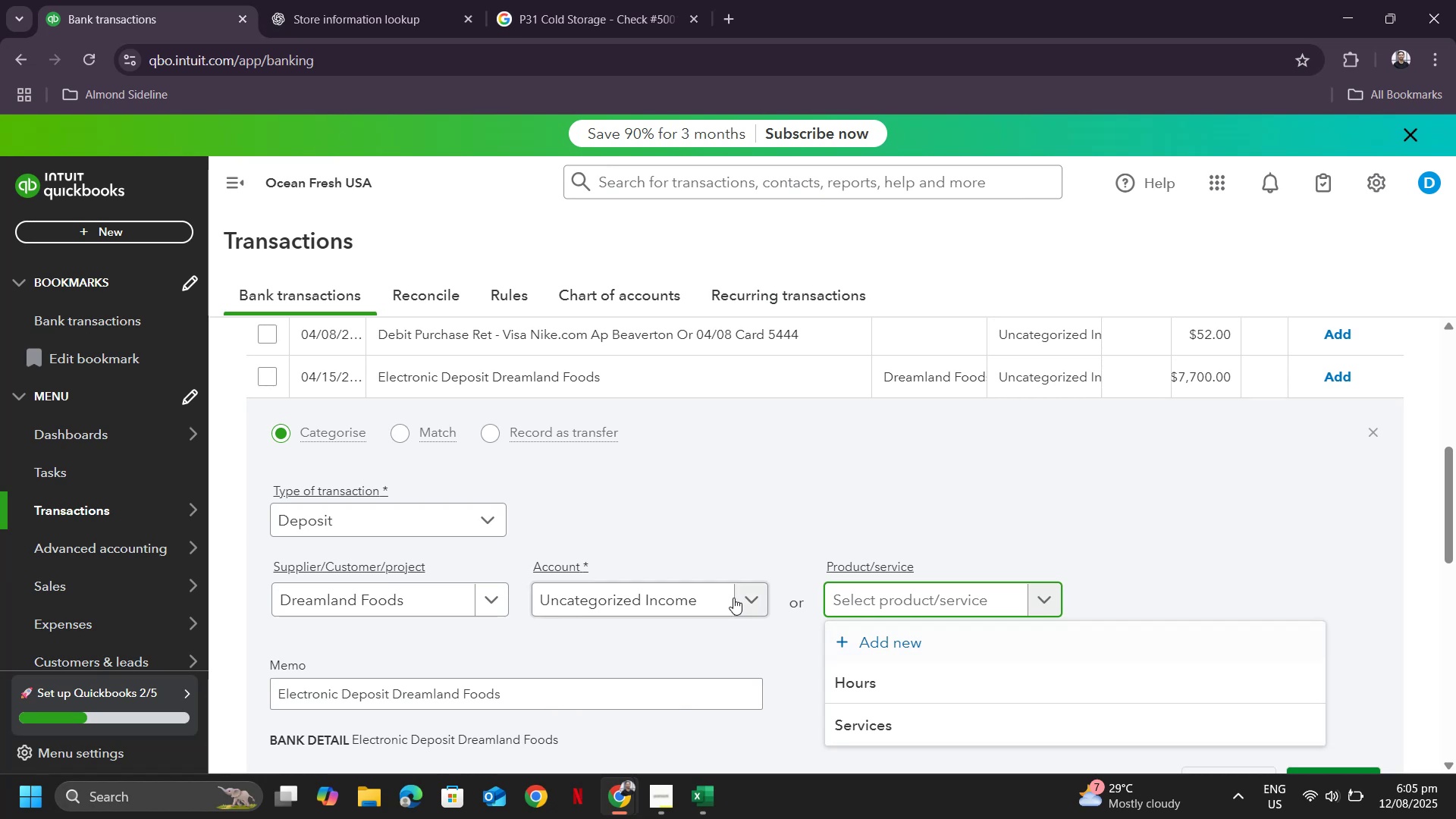 
left_click([702, 596])
 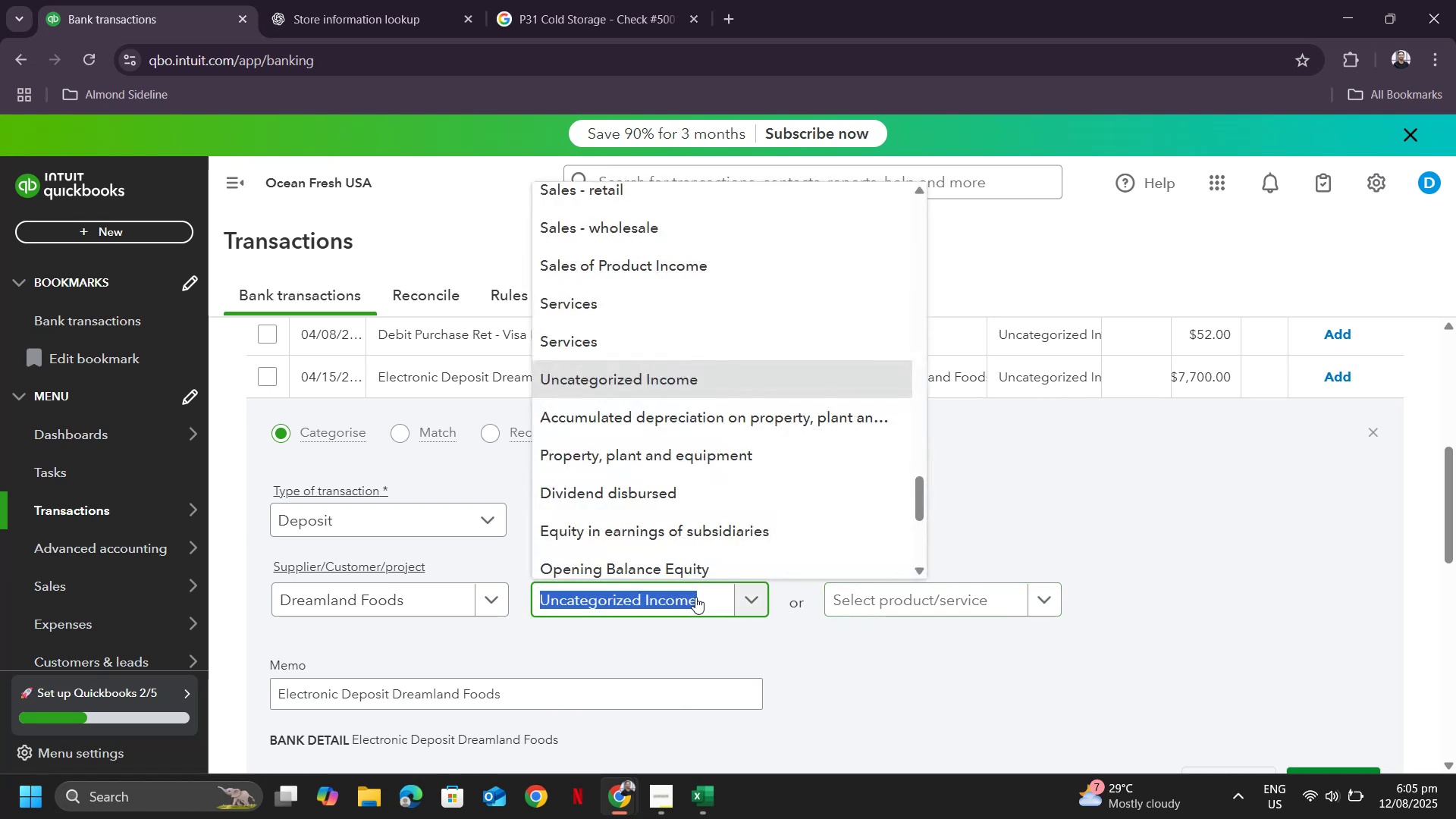 
type(sales)
 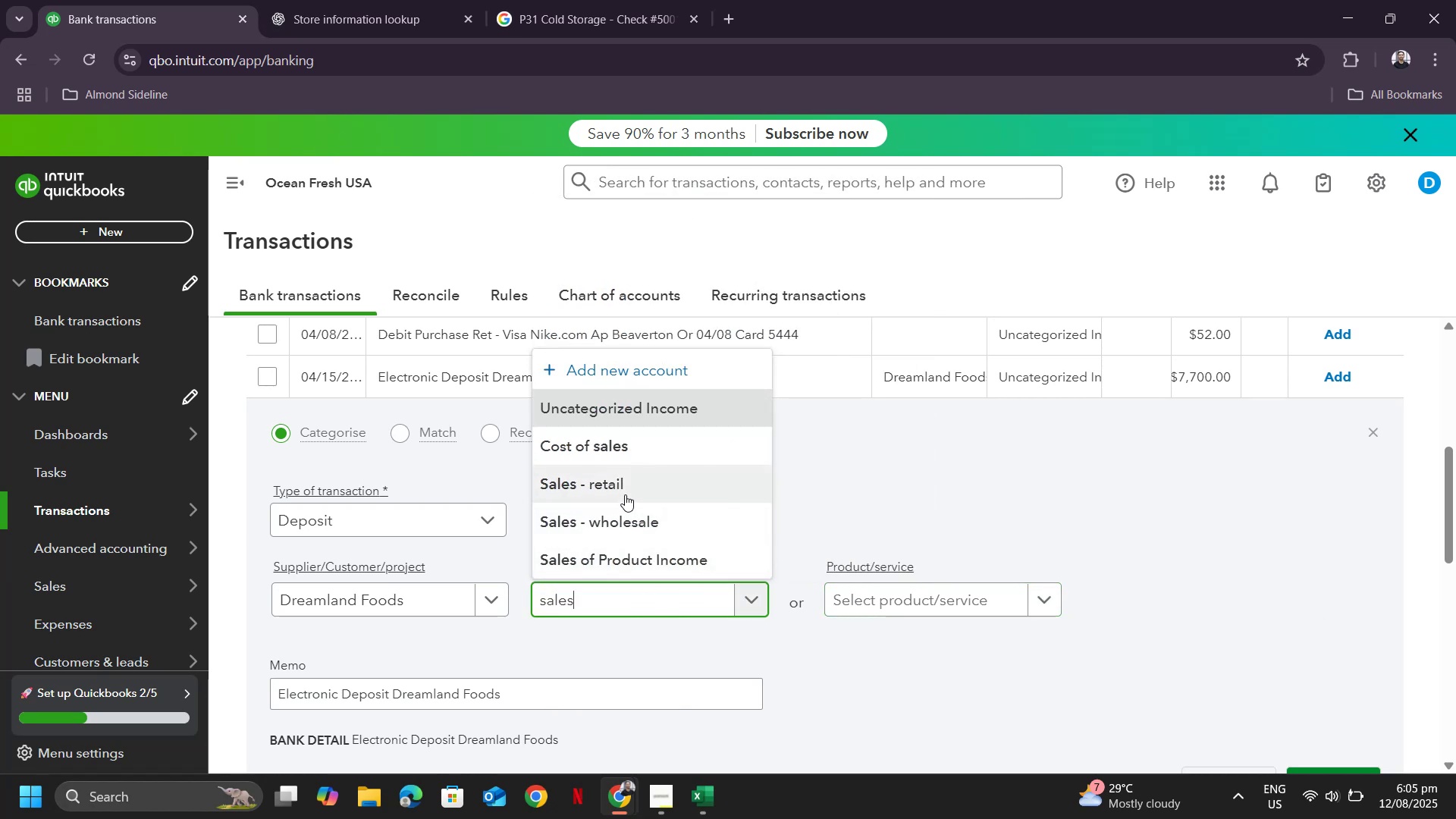 
left_click([620, 525])
 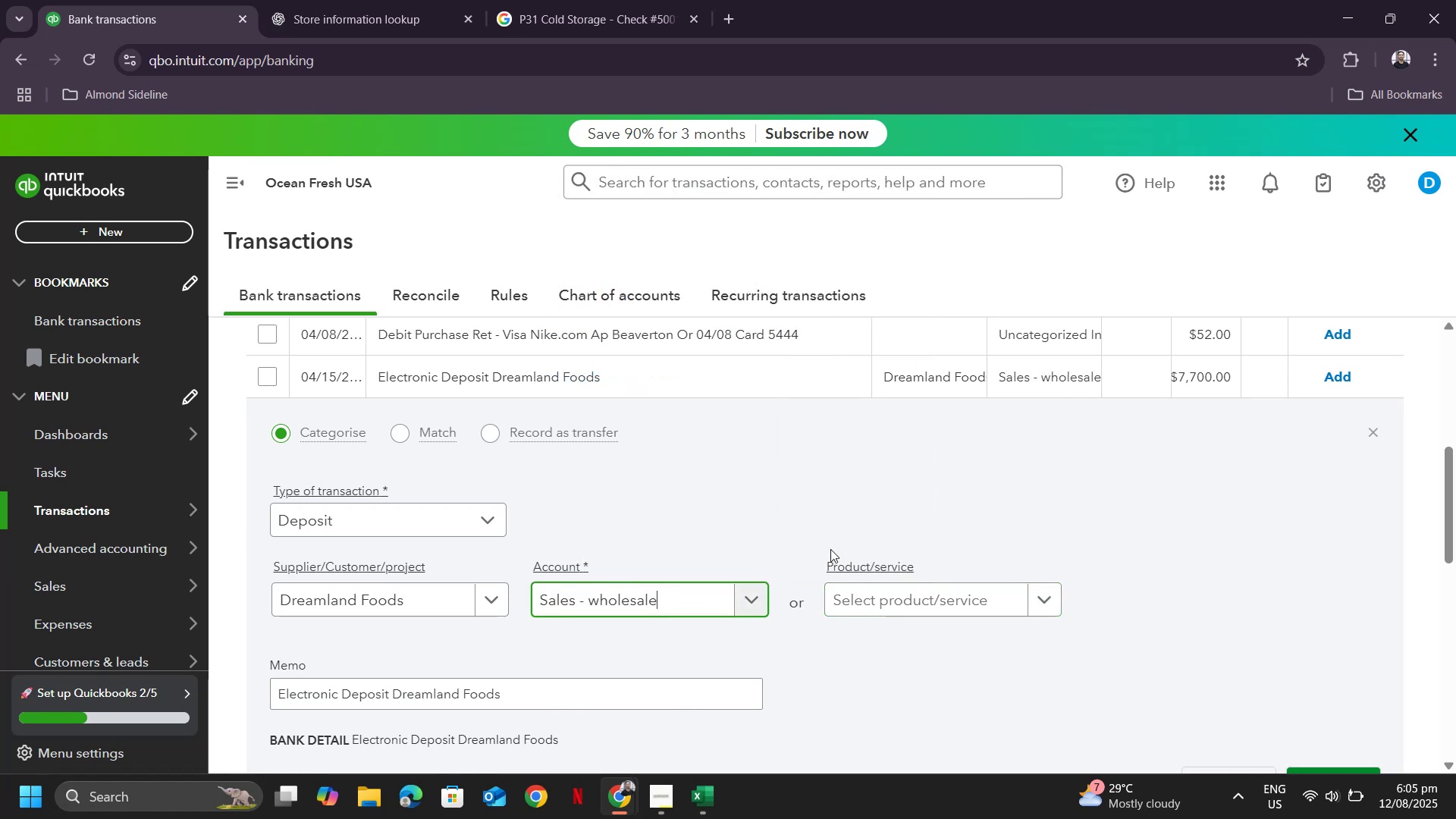 
scroll: coordinate [1052, 539], scroll_direction: down, amount: 7.0
 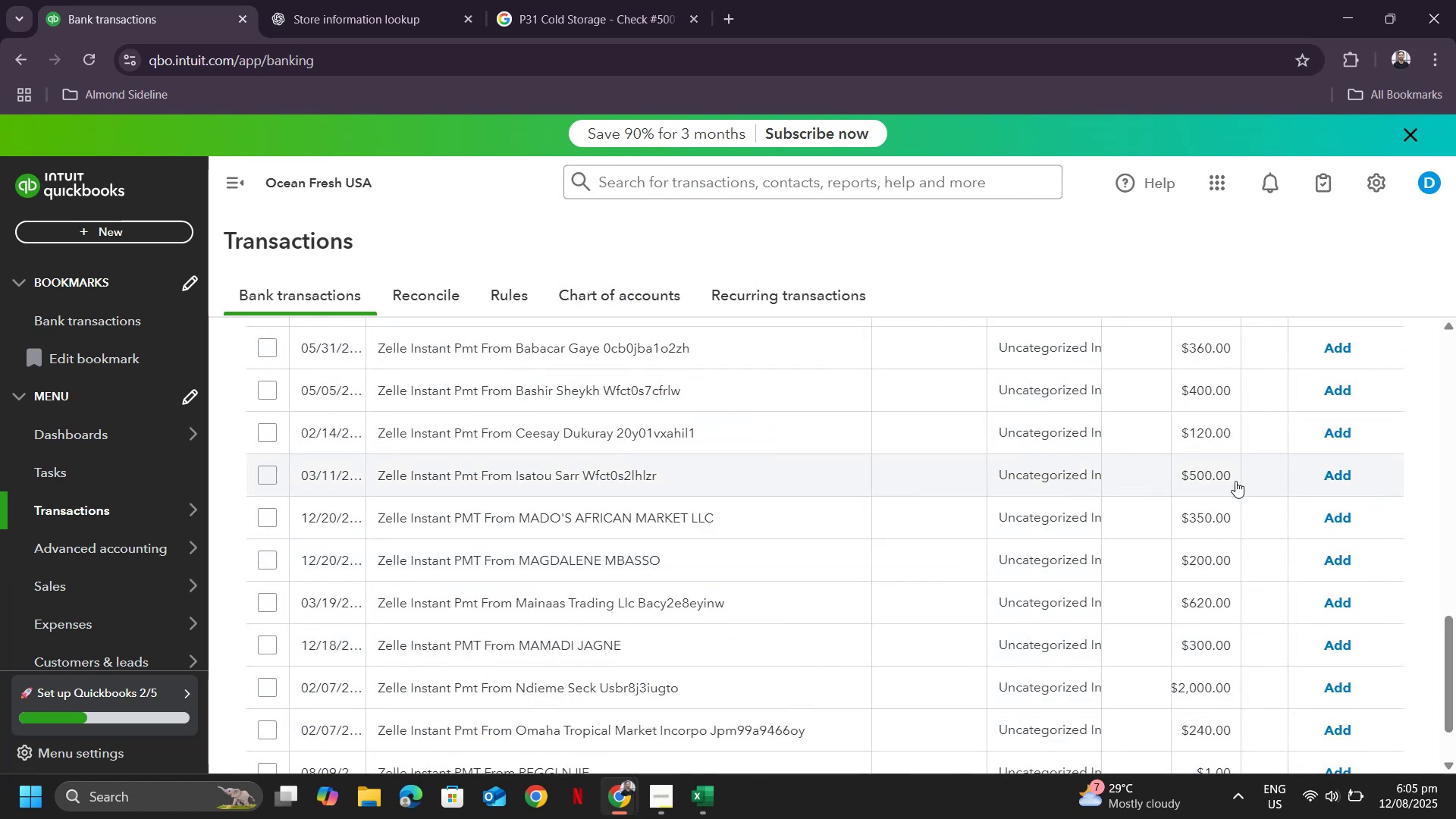 
scroll: coordinate [1188, 506], scroll_direction: up, amount: 5.0
 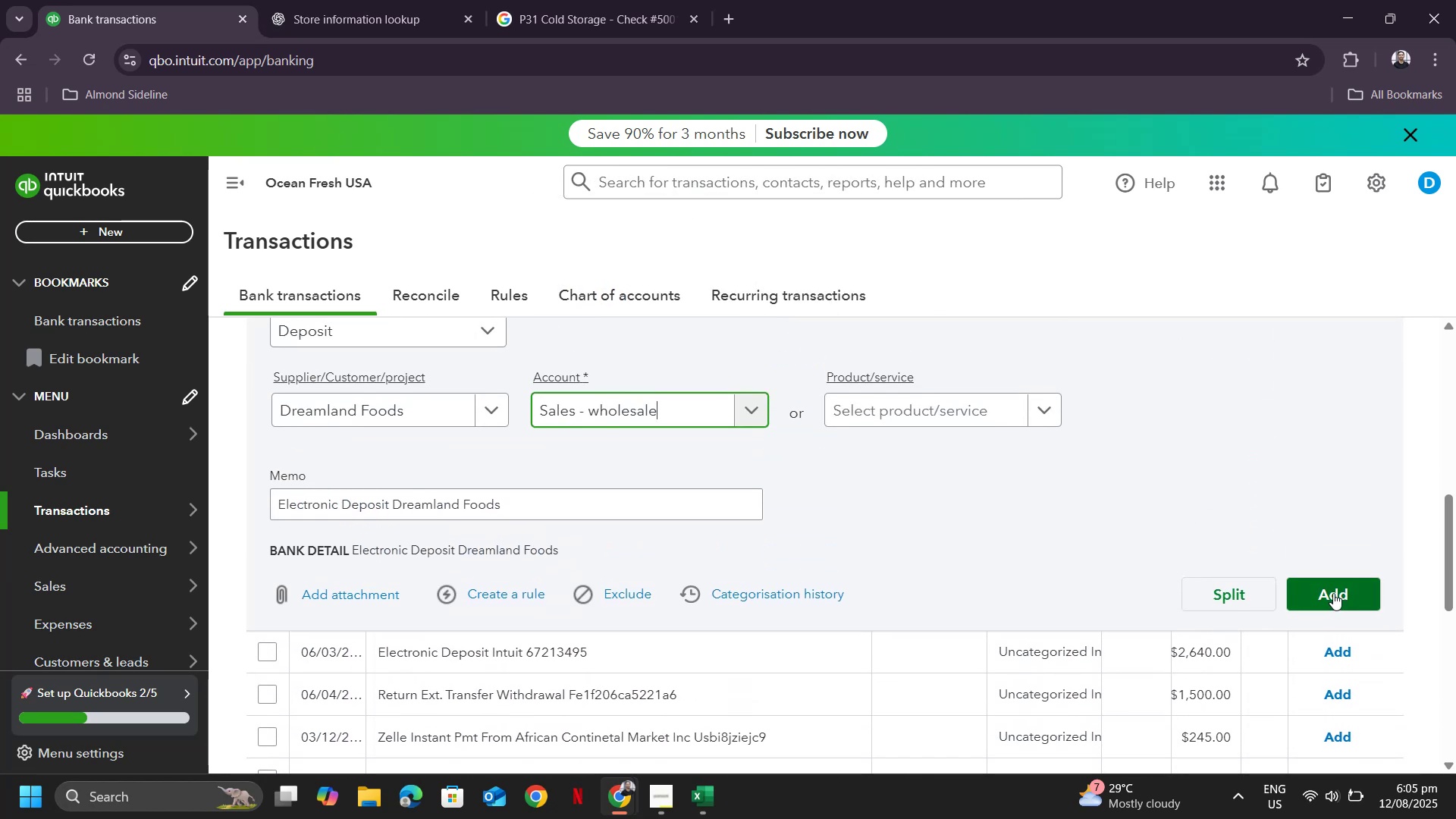 
left_click([1333, 593])
 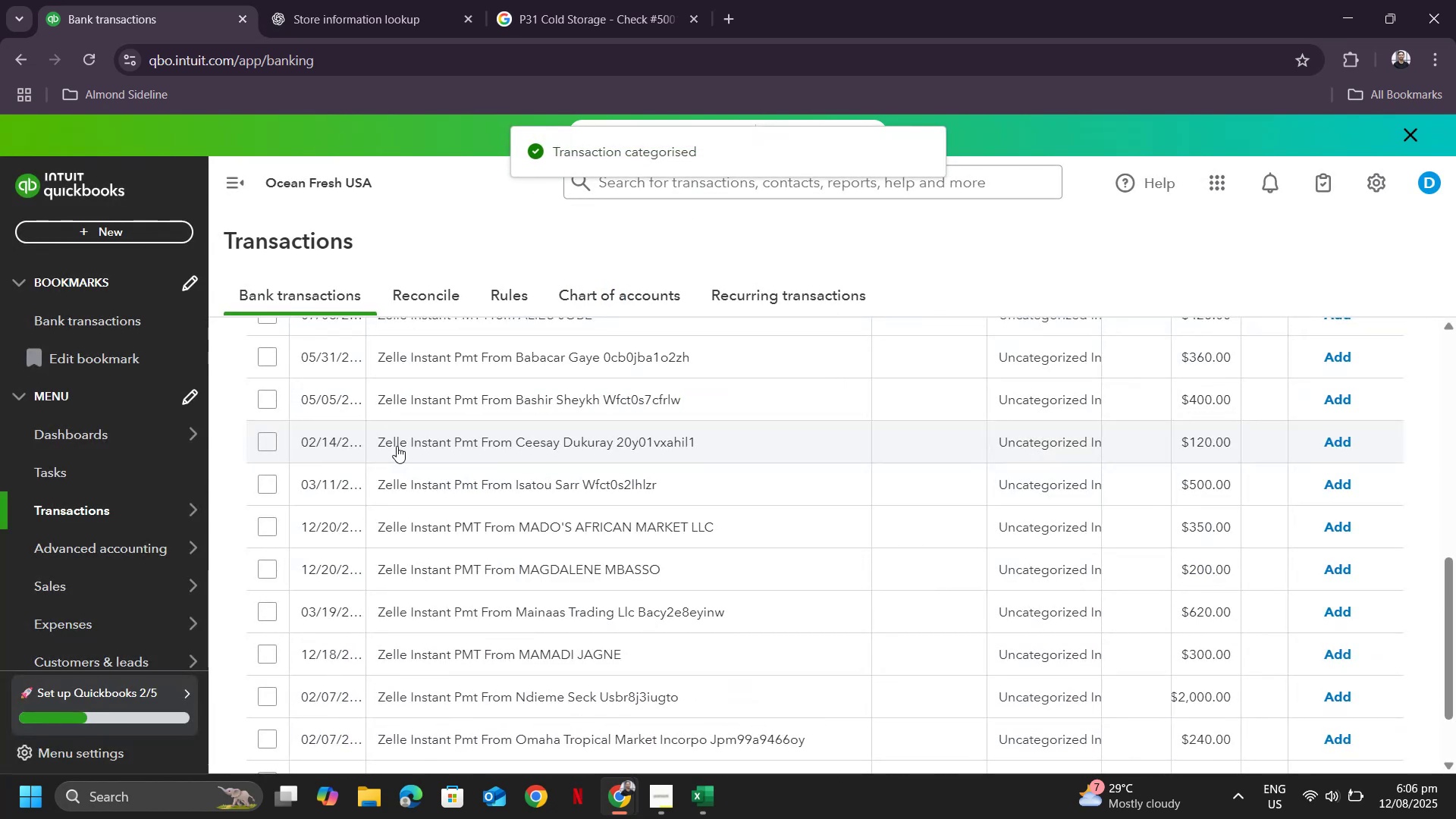 
scroll: coordinate [814, 481], scroll_direction: up, amount: 3.0
 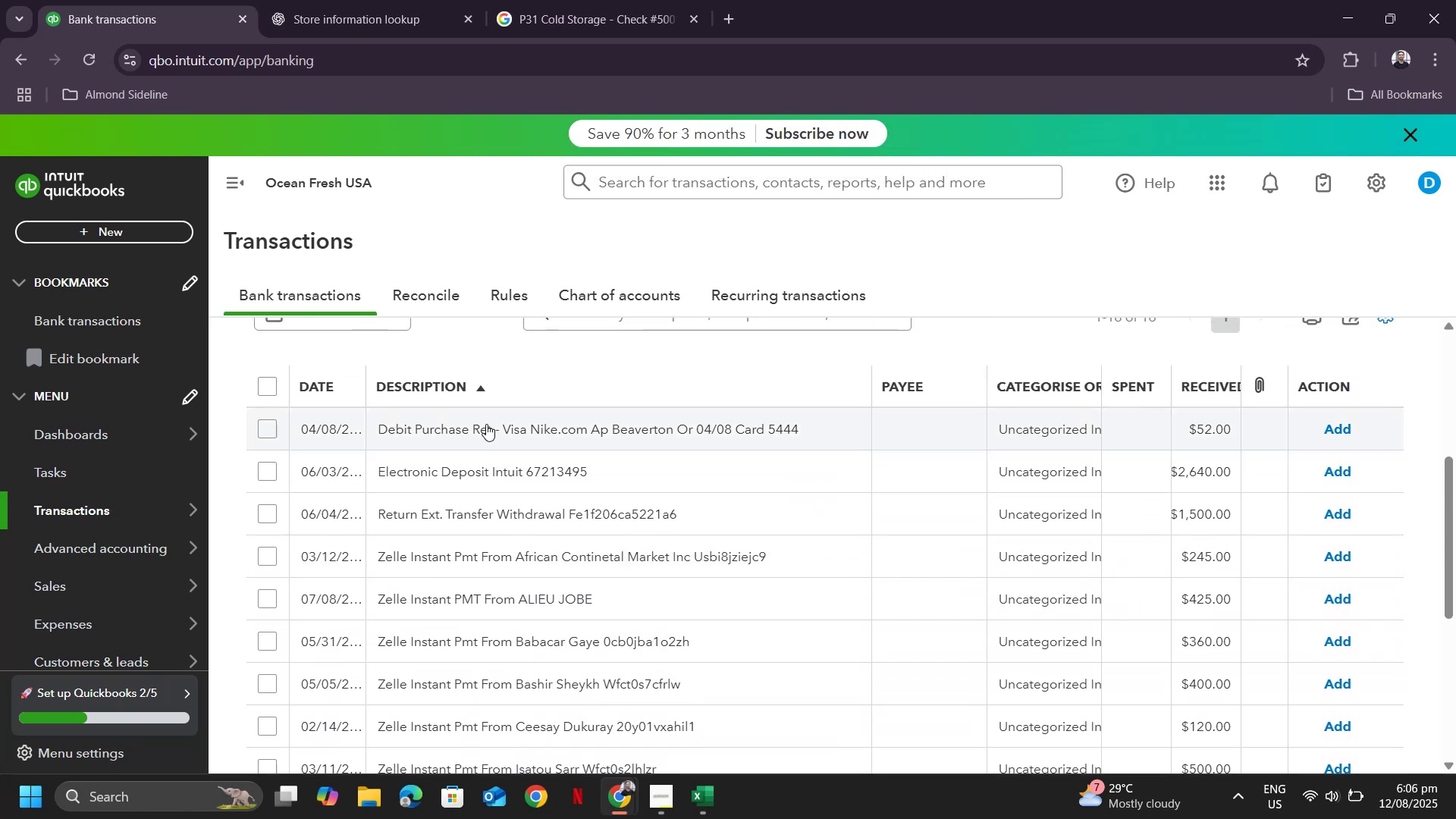 
wait(6.96)
 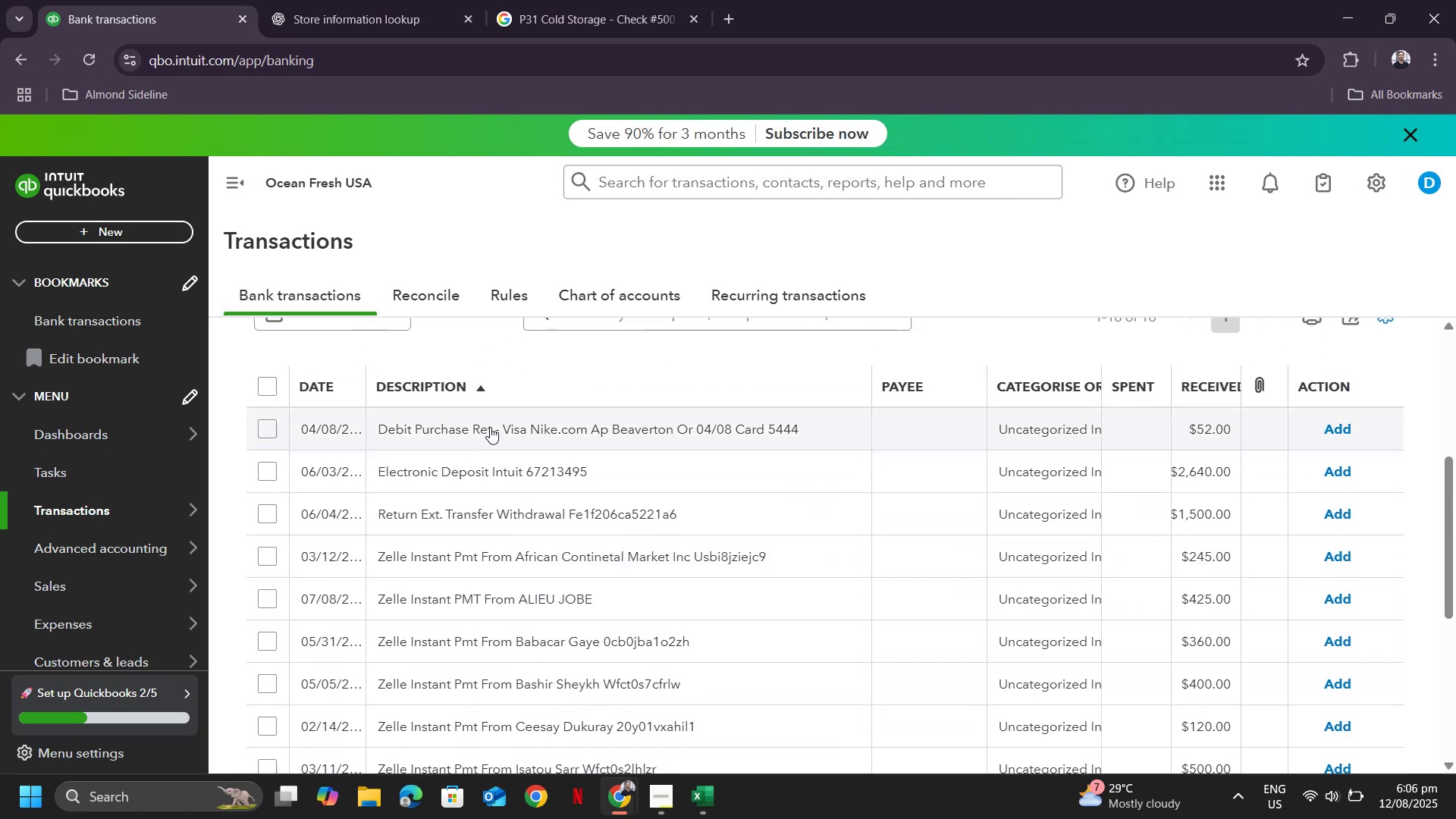 
left_click([486, 424])
 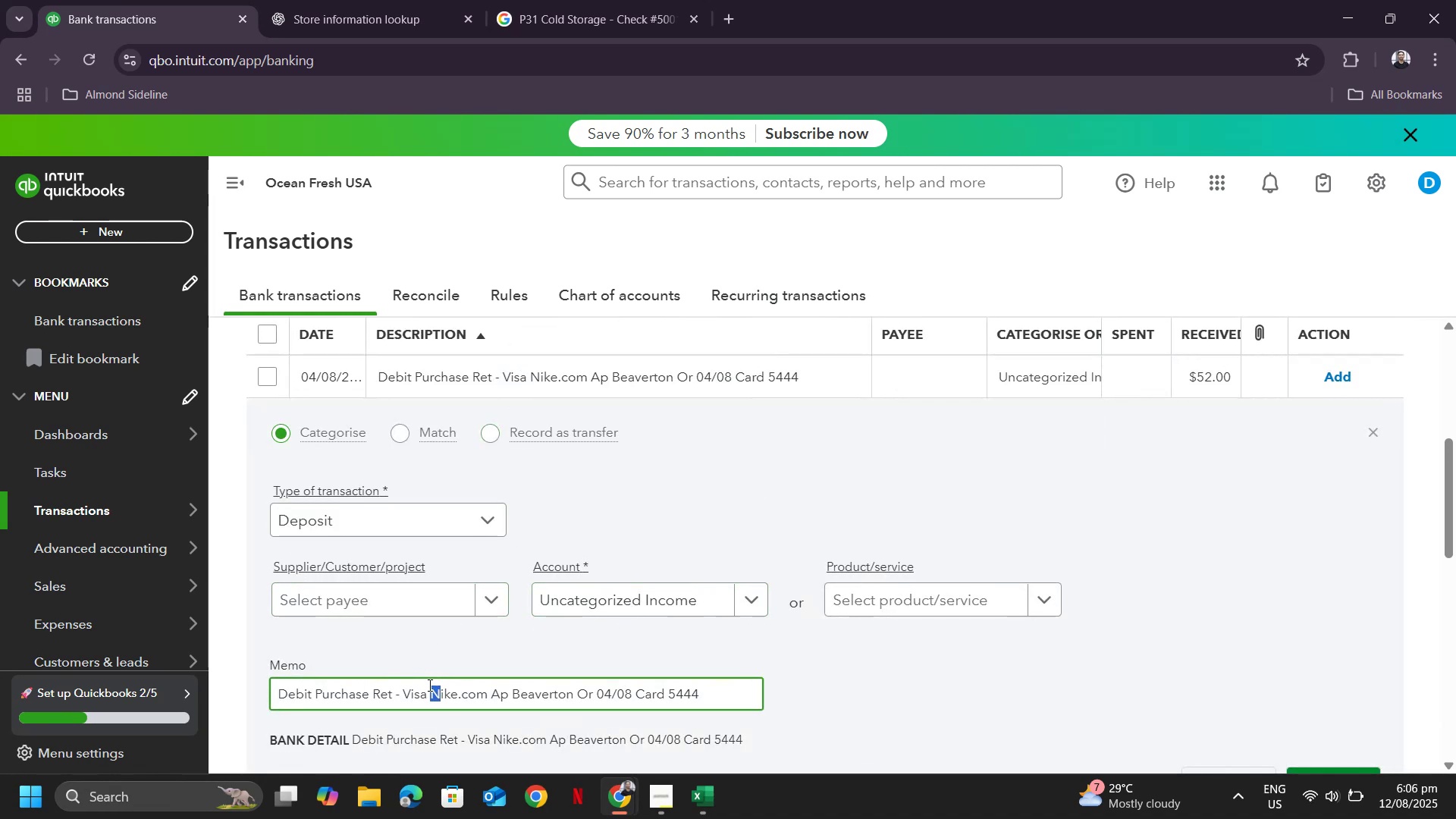 
wait(5.79)
 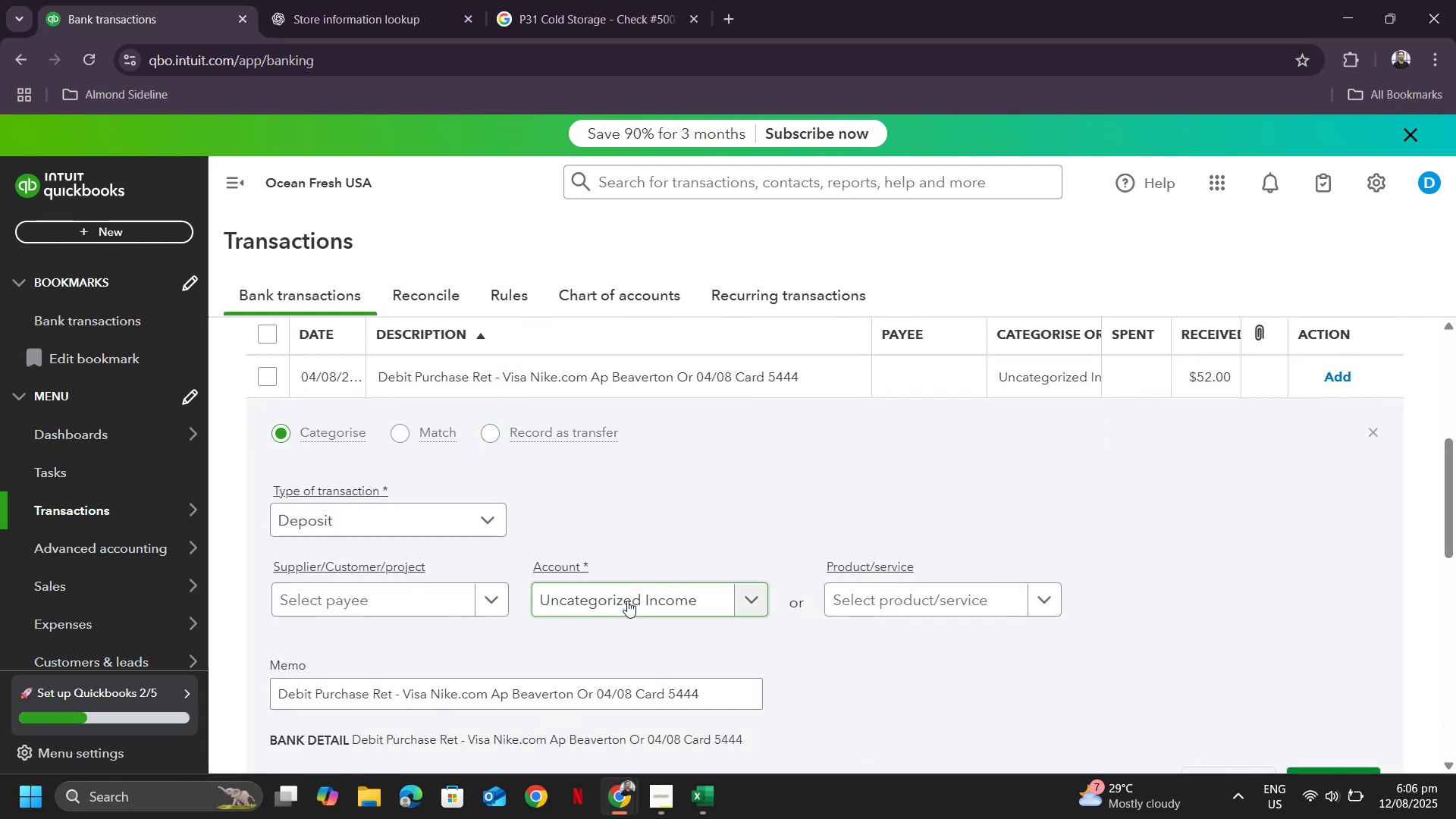 
left_click([365, 603])
 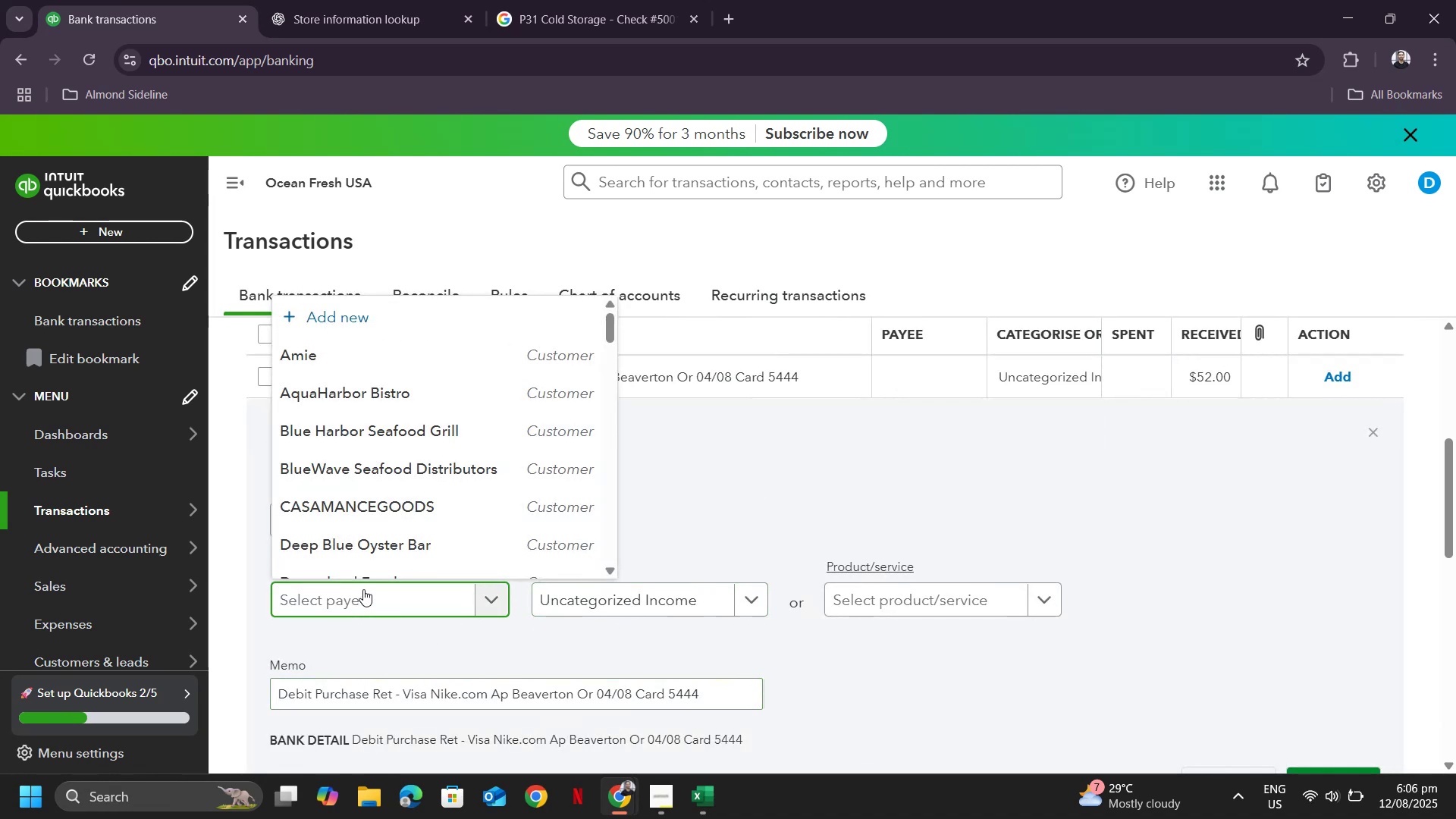 
type(nike)
 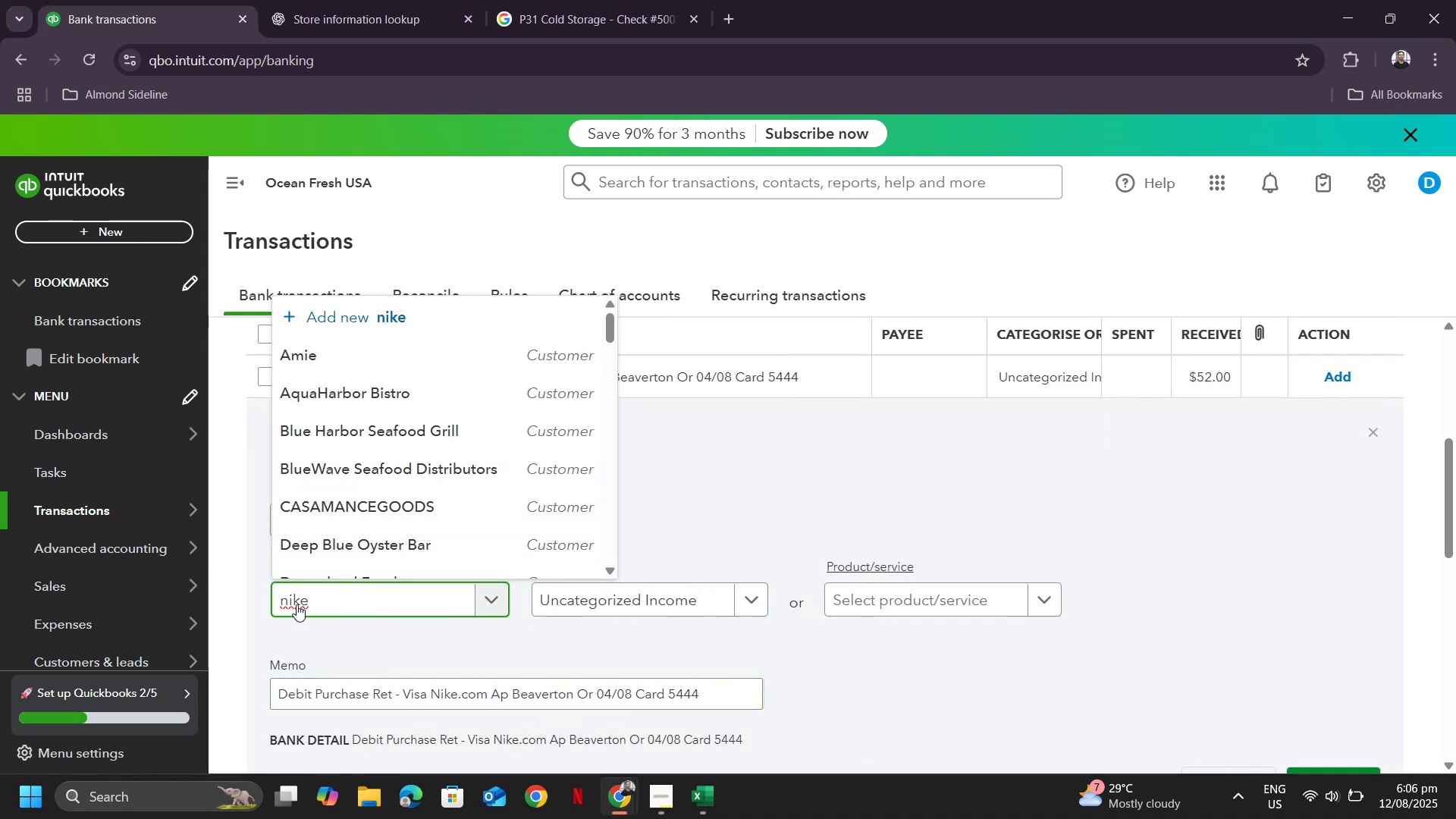 
left_click_drag(start_coordinate=[287, 604], to_coordinate=[271, 604])
 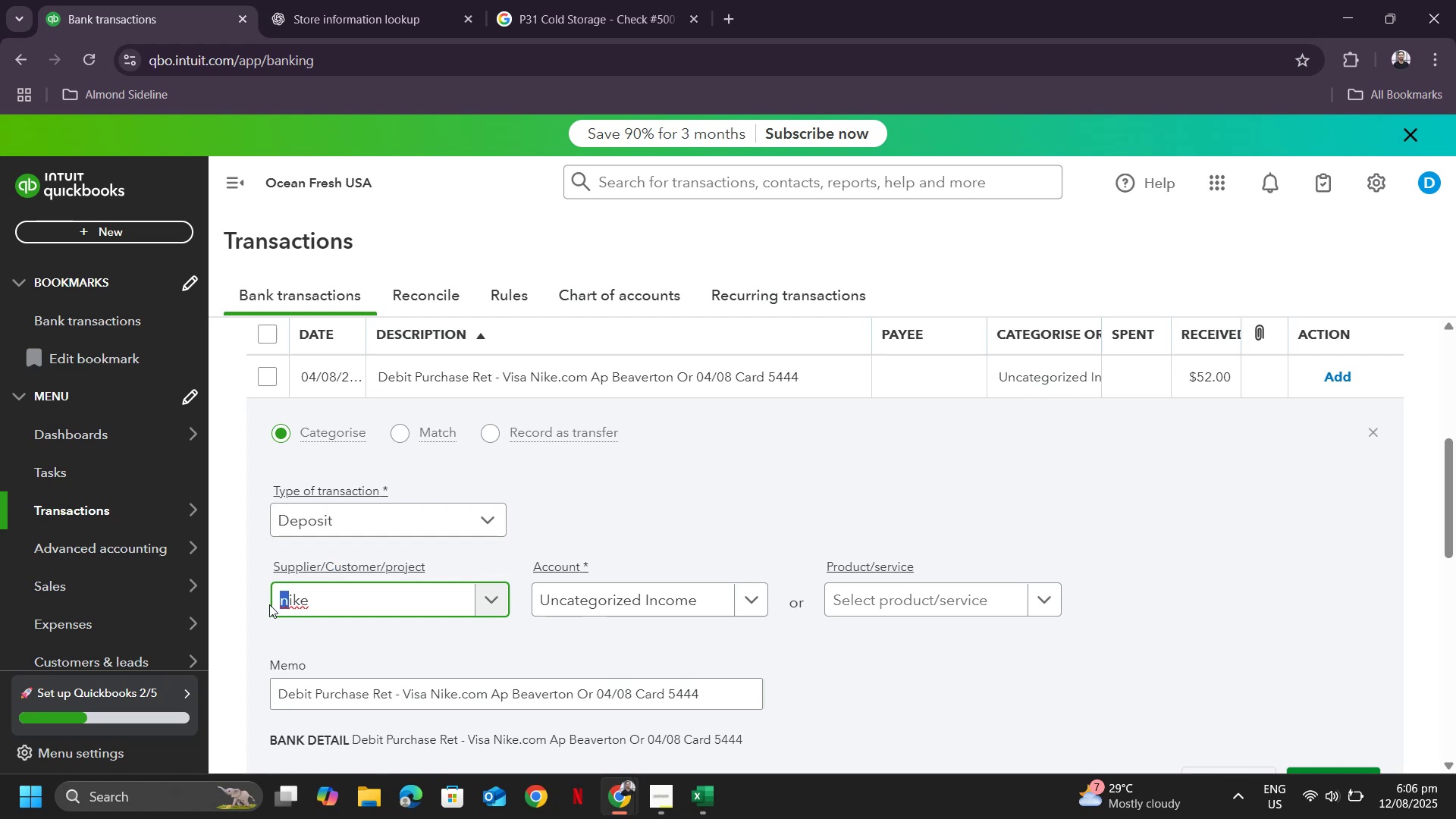 
key(Shift+N)
 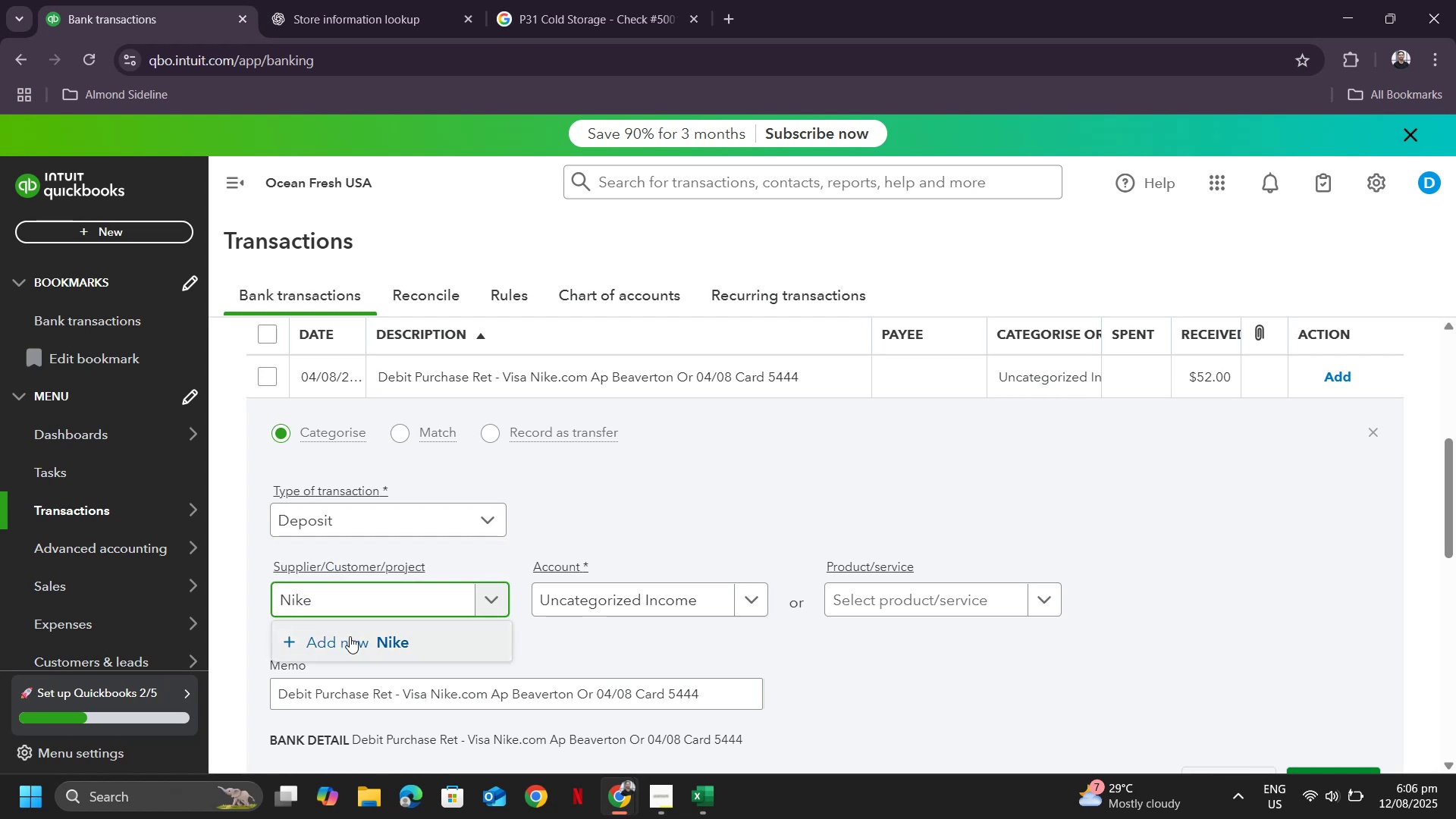 
left_click([353, 639])
 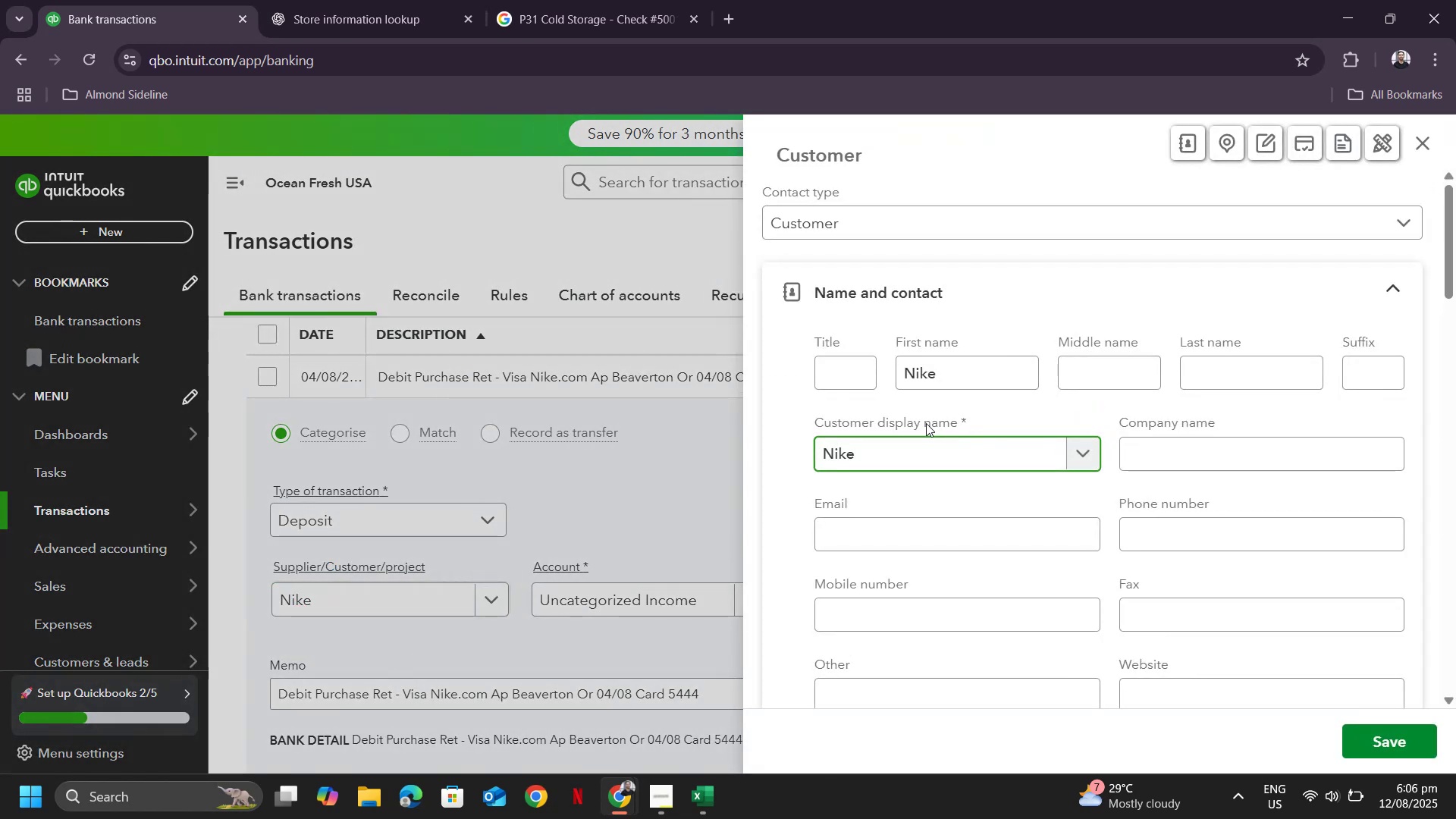 
scroll: coordinate [1090, 472], scroll_direction: down, amount: 1.0
 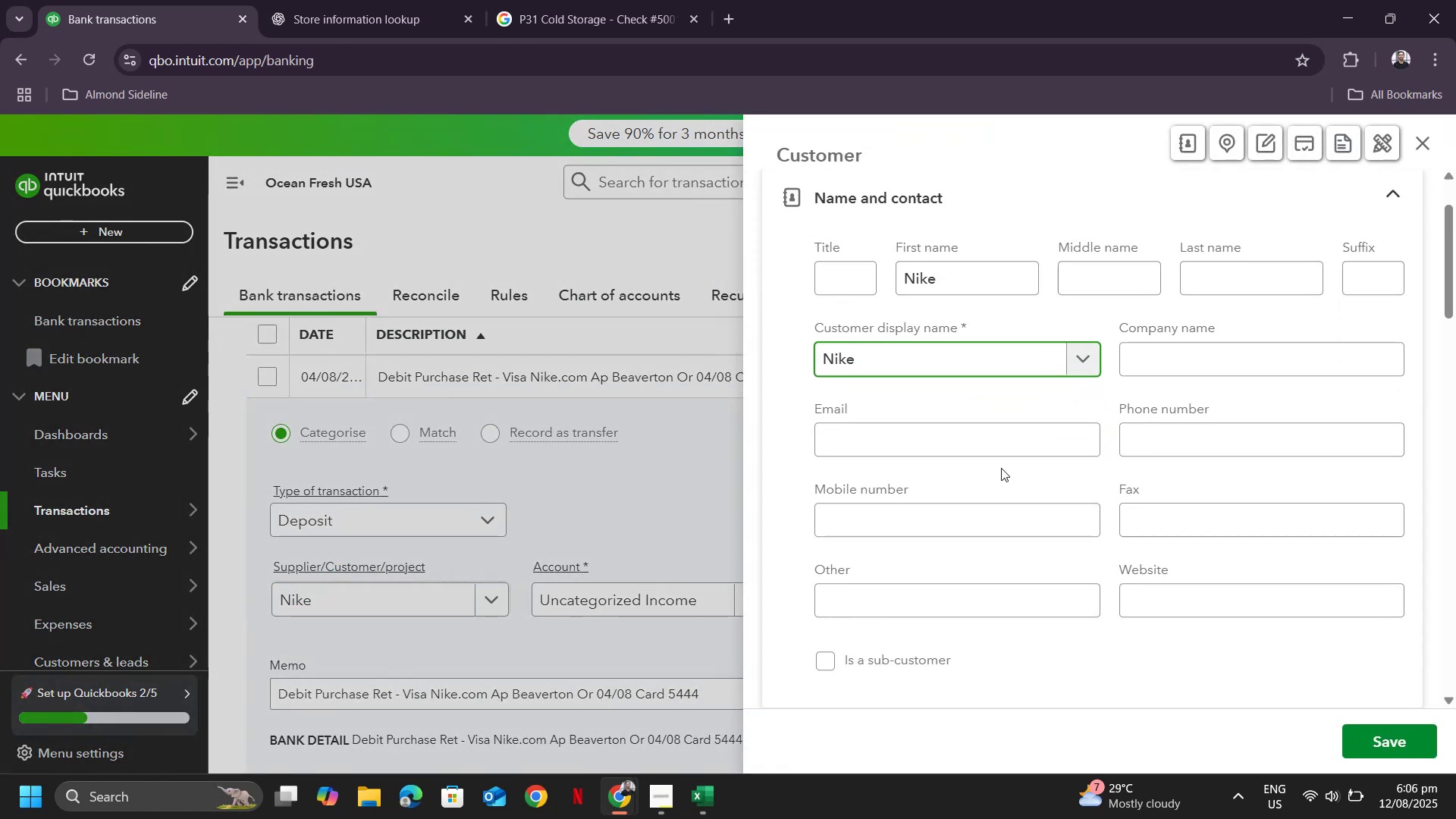 
scroll: coordinate [963, 344], scroll_direction: up, amount: 5.0
 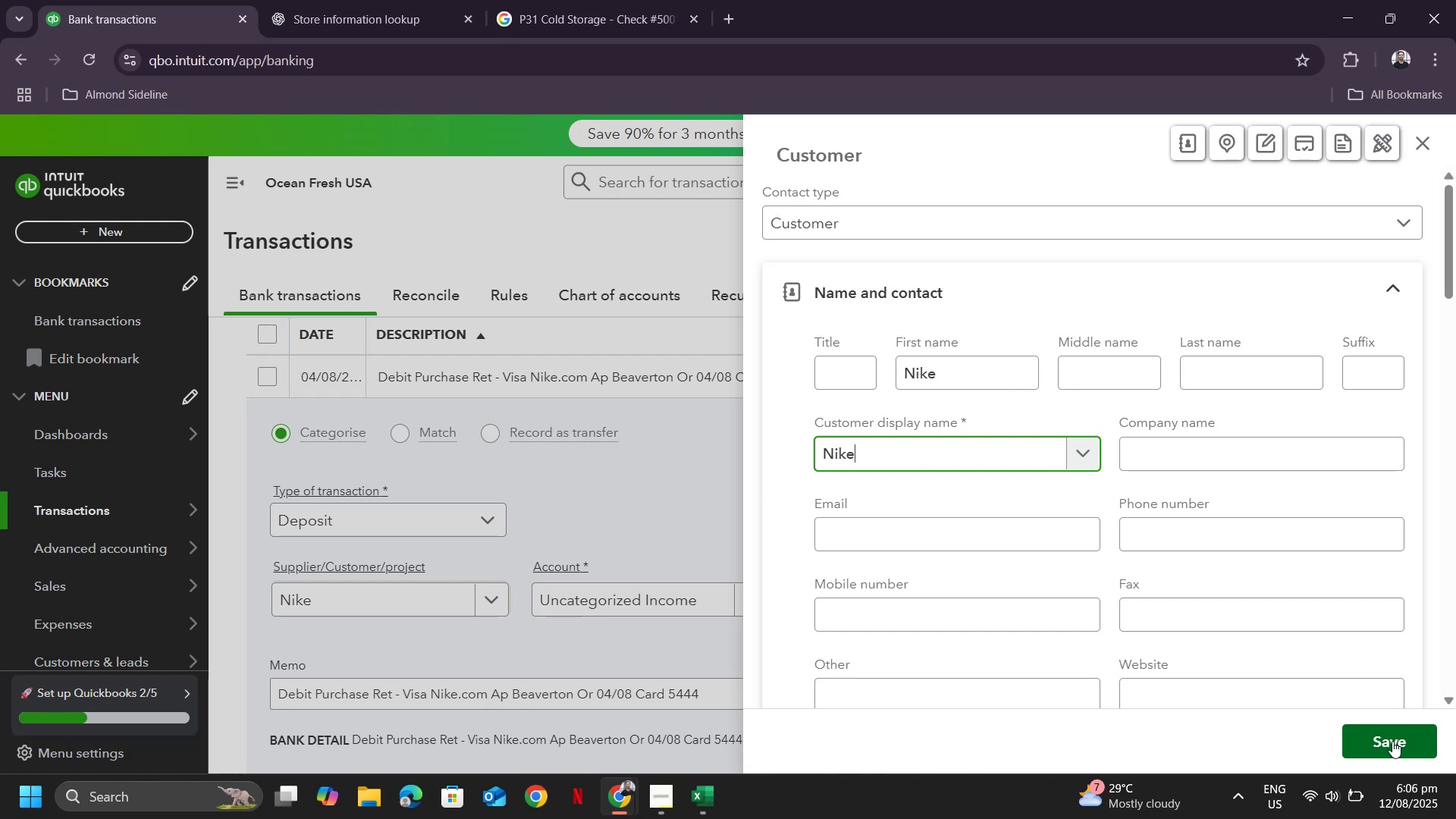 
wait(9.58)
 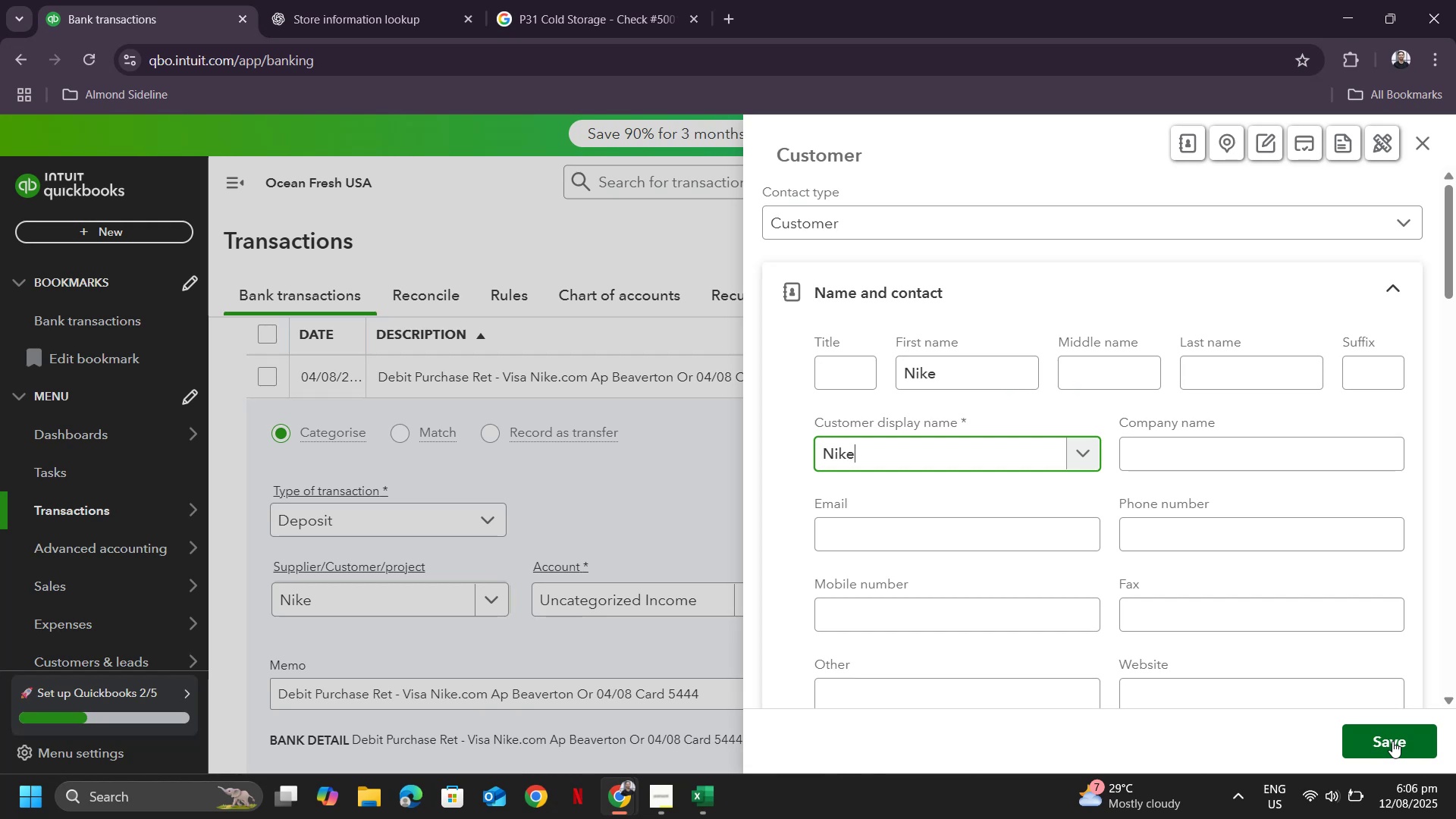 
left_click([665, 603])
 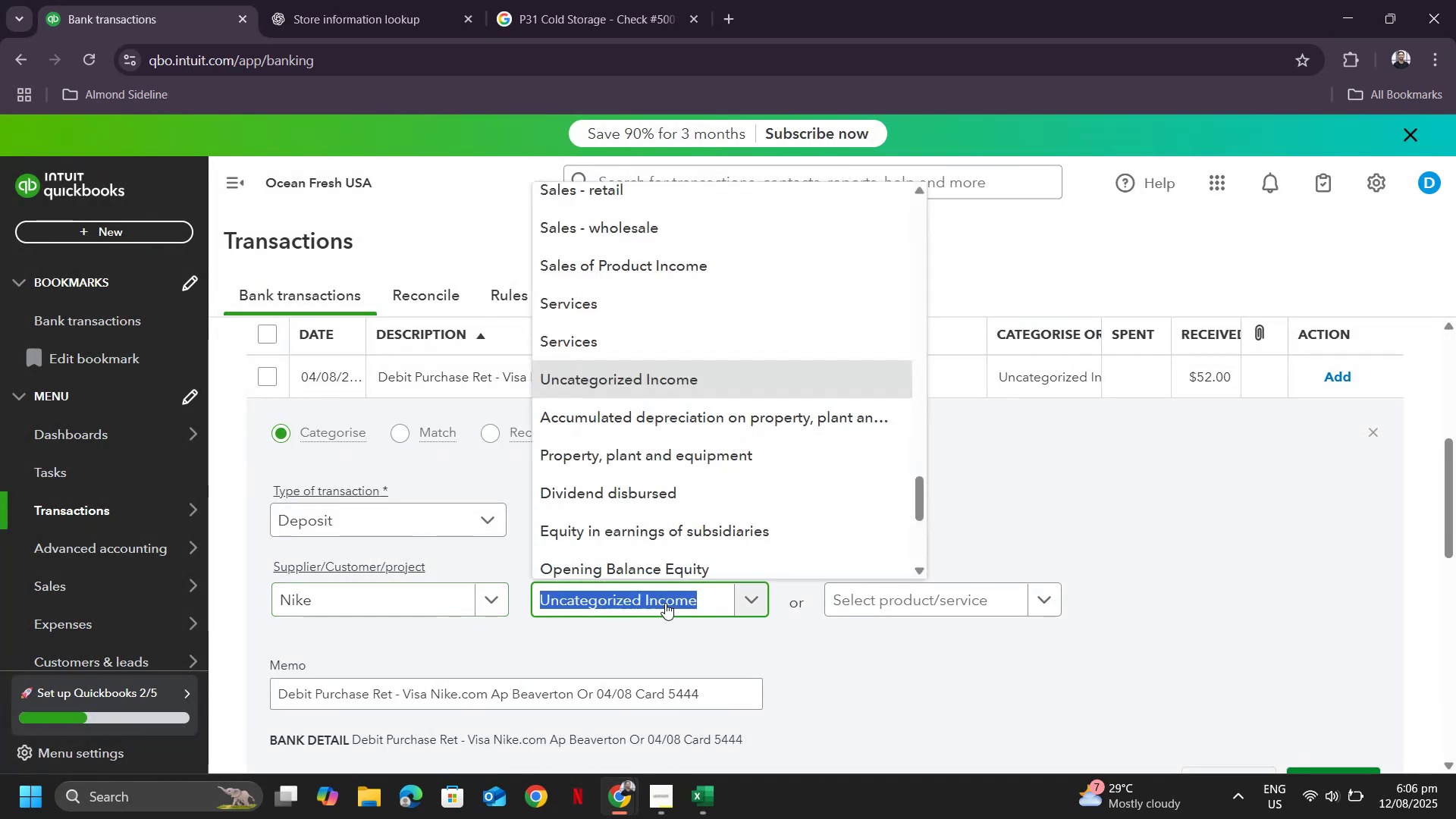 
type(sales)
 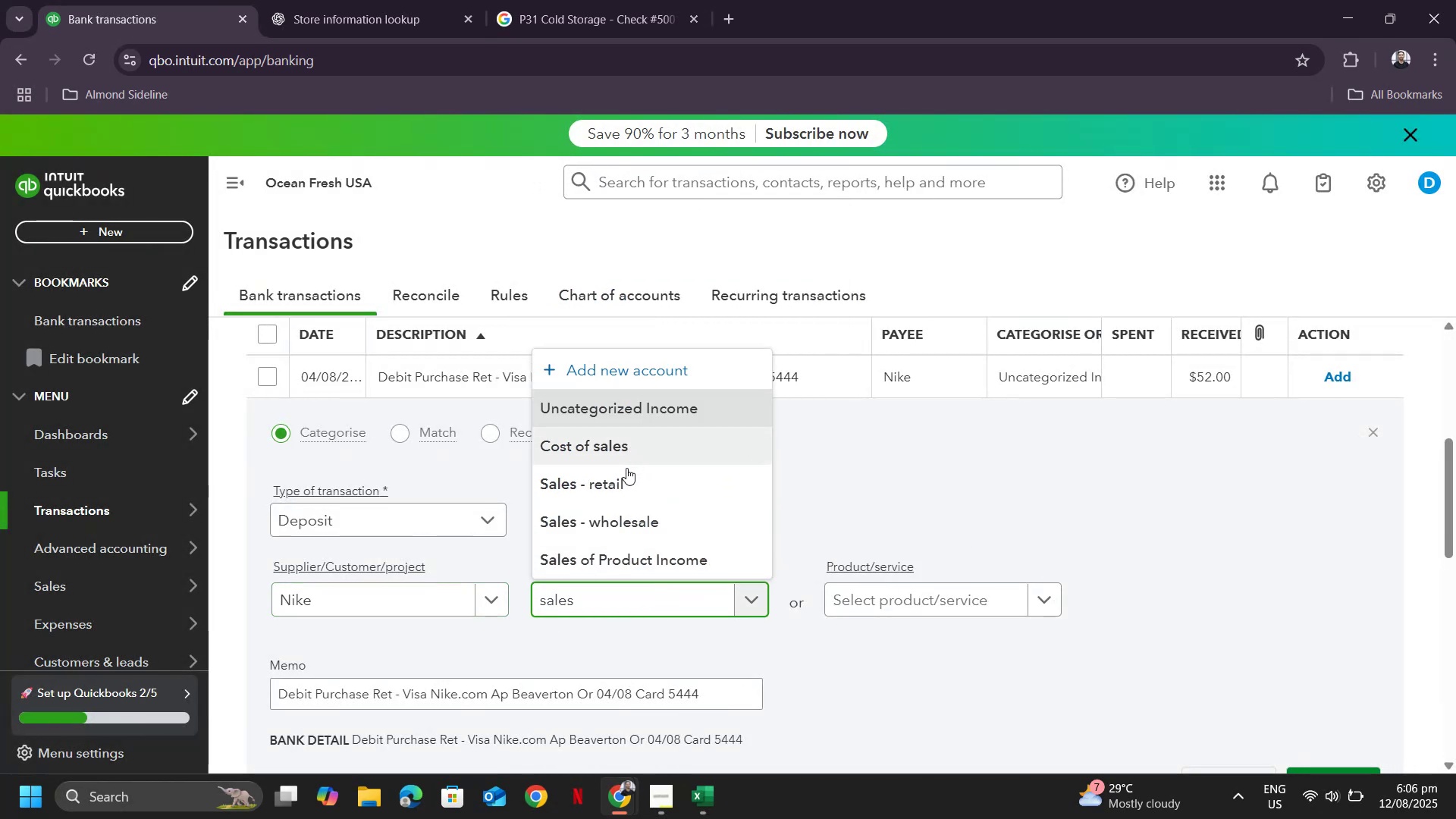 
left_click([620, 492])
 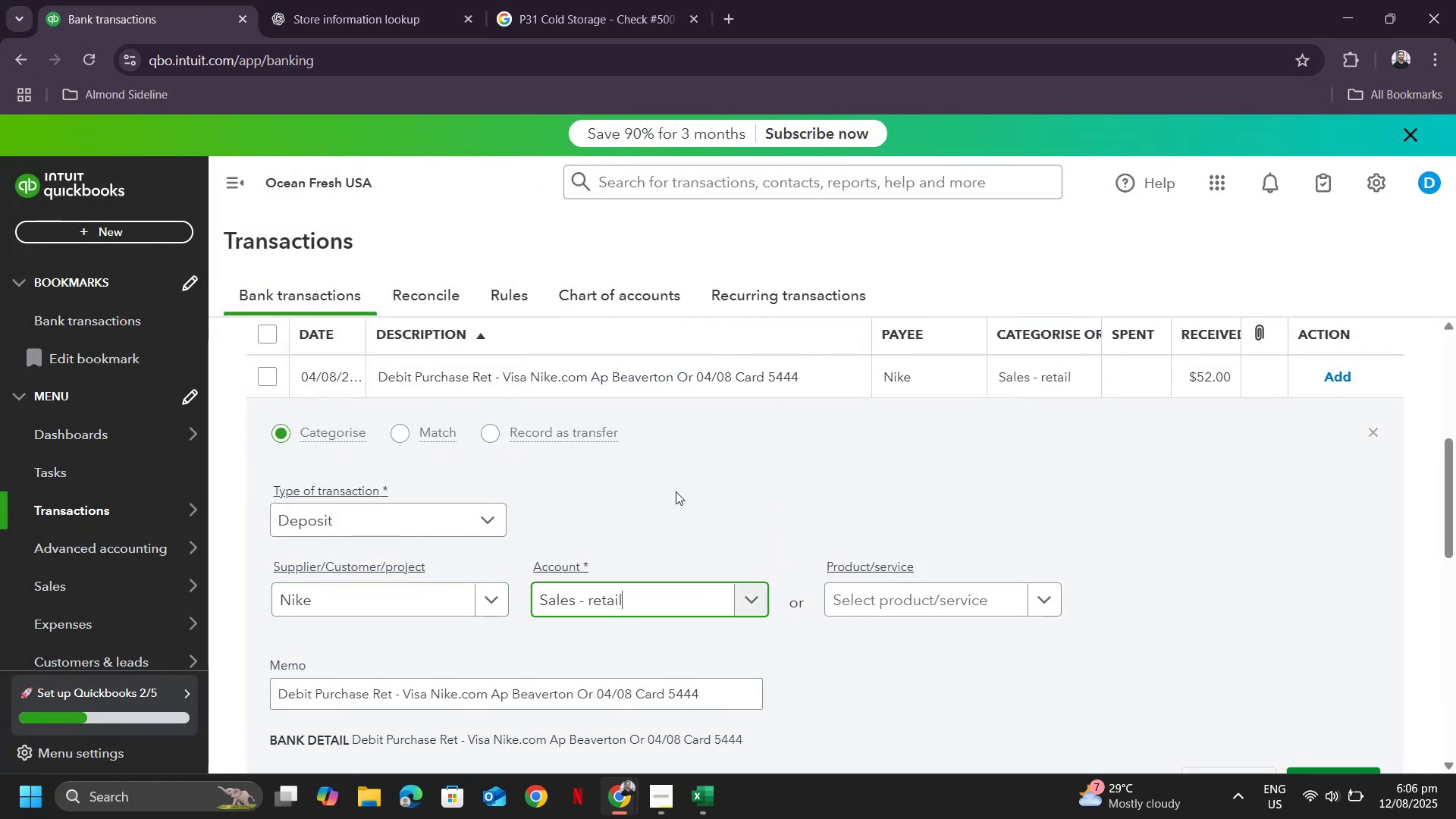 
scroll: coordinate [1230, 617], scroll_direction: down, amount: 6.0
 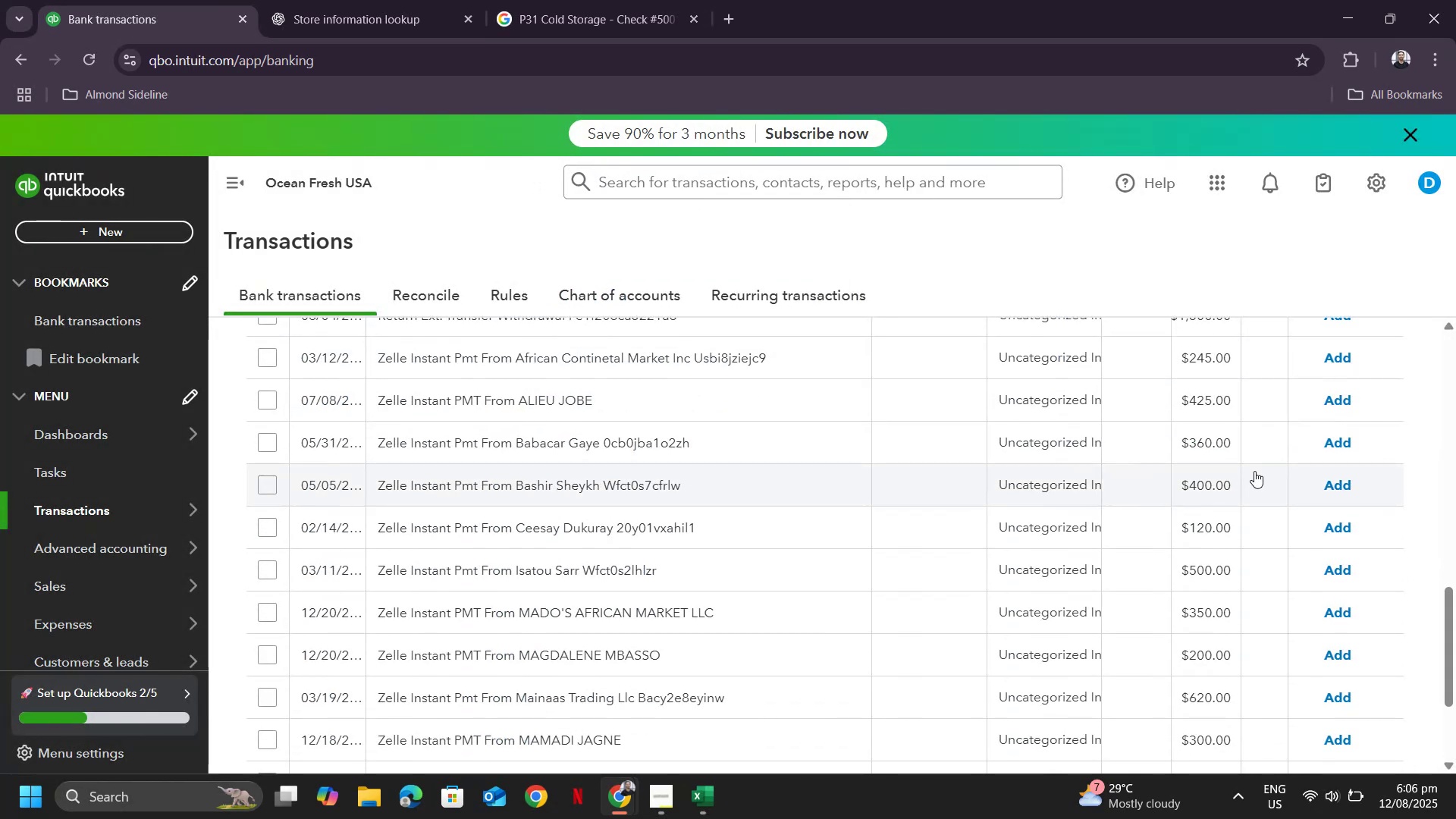 
scroll: coordinate [1302, 506], scroll_direction: up, amount: 3.0
 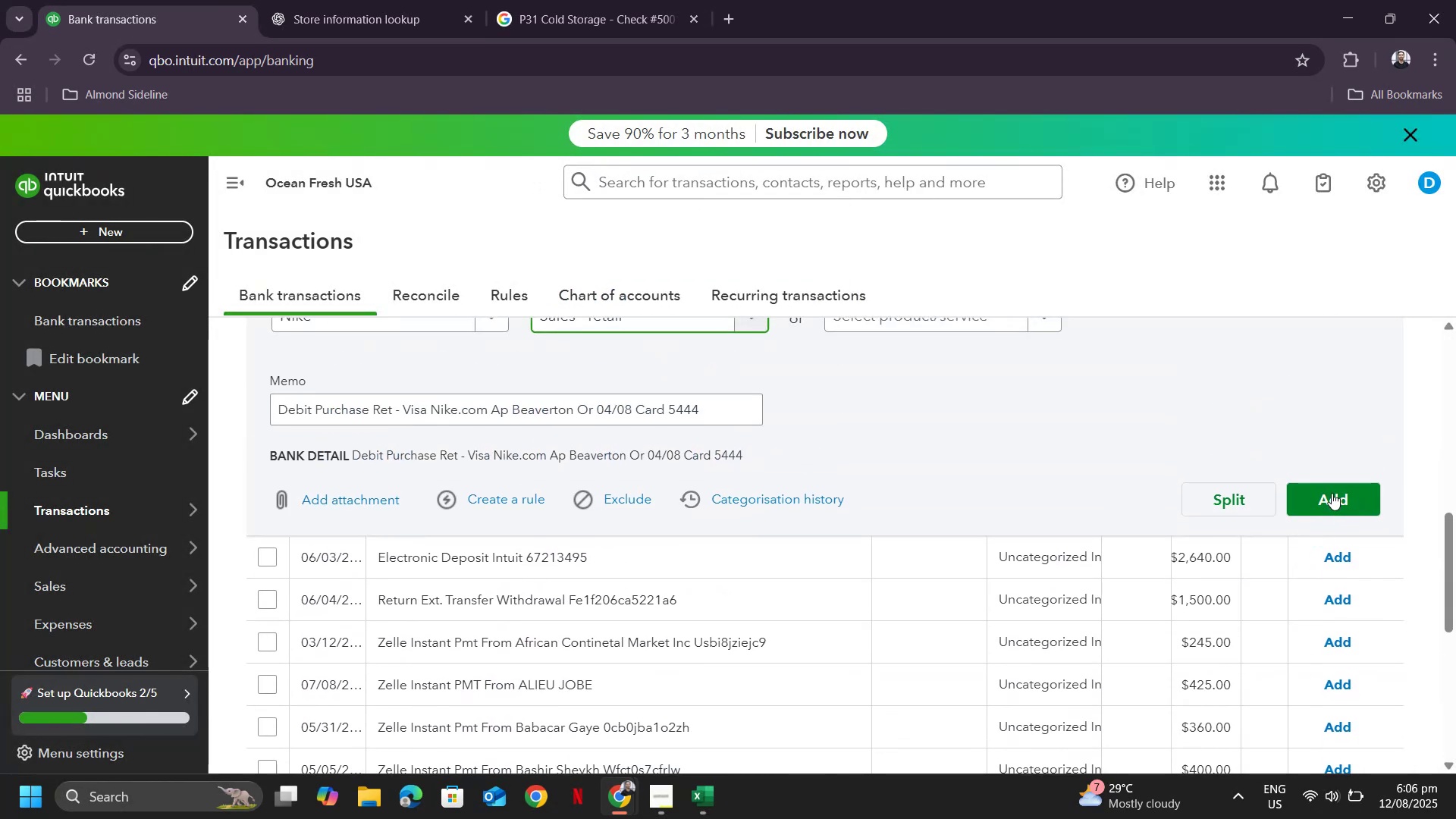 
left_click([1332, 491])
 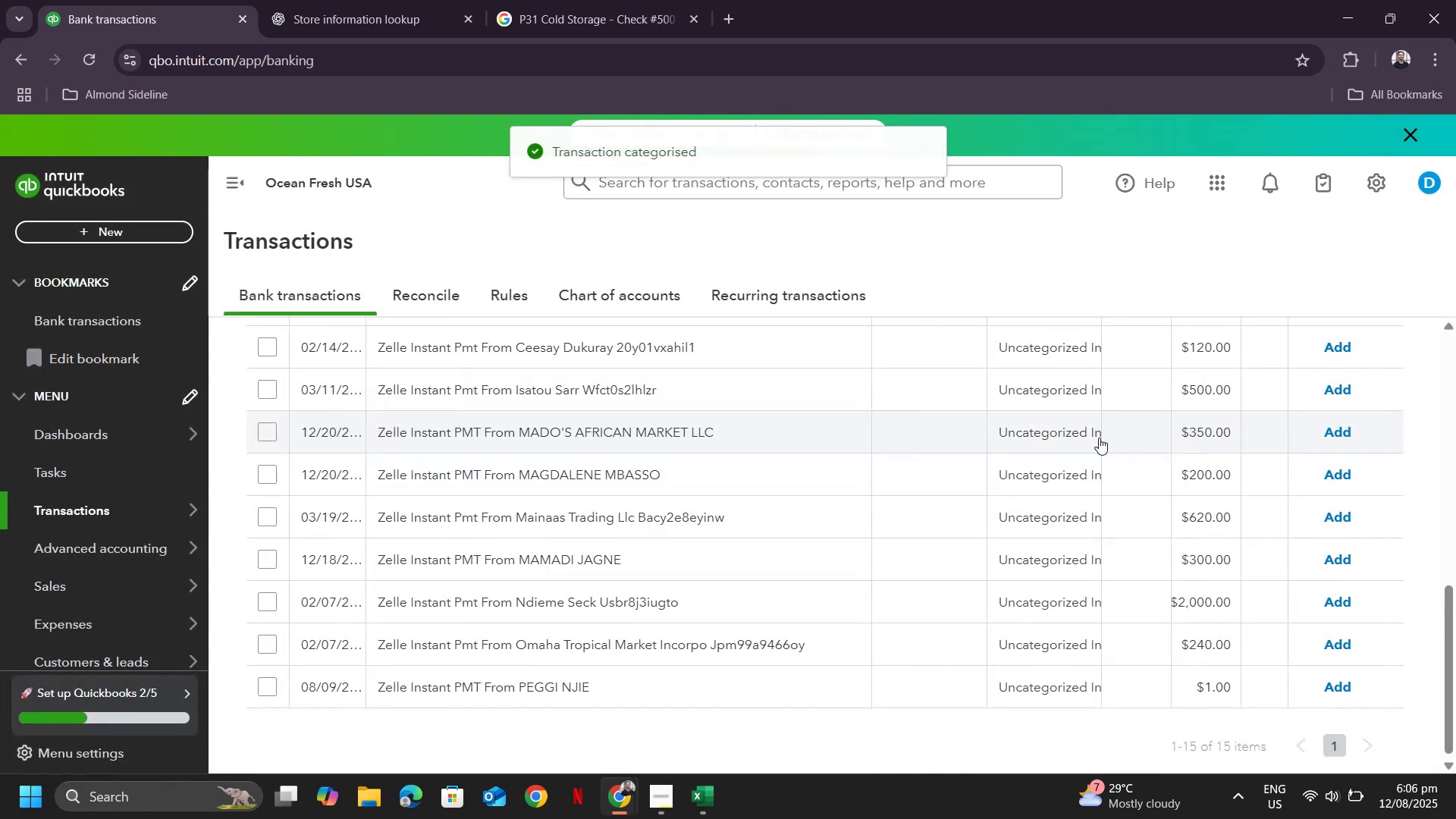 
scroll: coordinate [719, 488], scroll_direction: up, amount: 6.0
 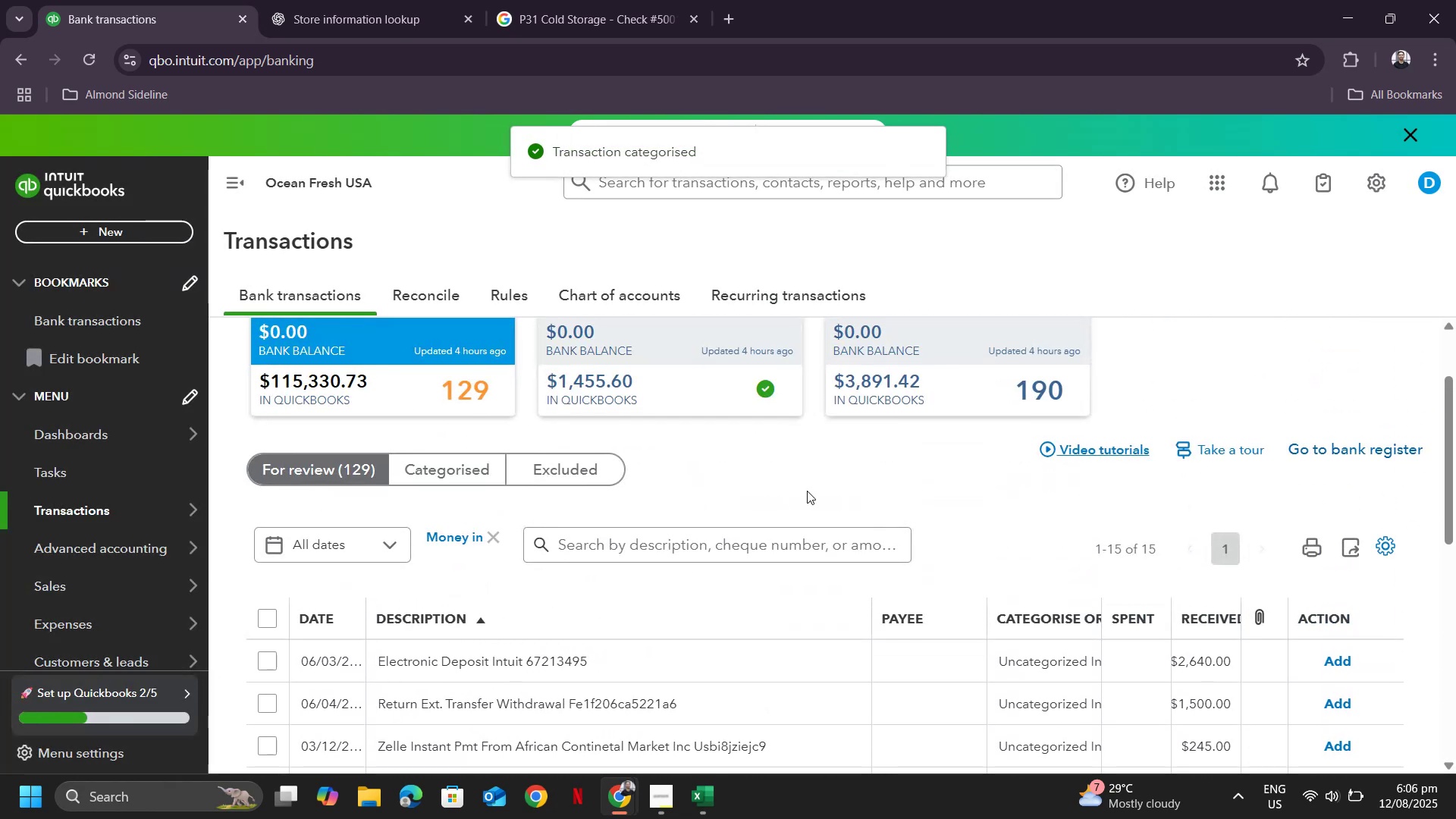 
scroll: coordinate [871, 526], scroll_direction: down, amount: 2.0
 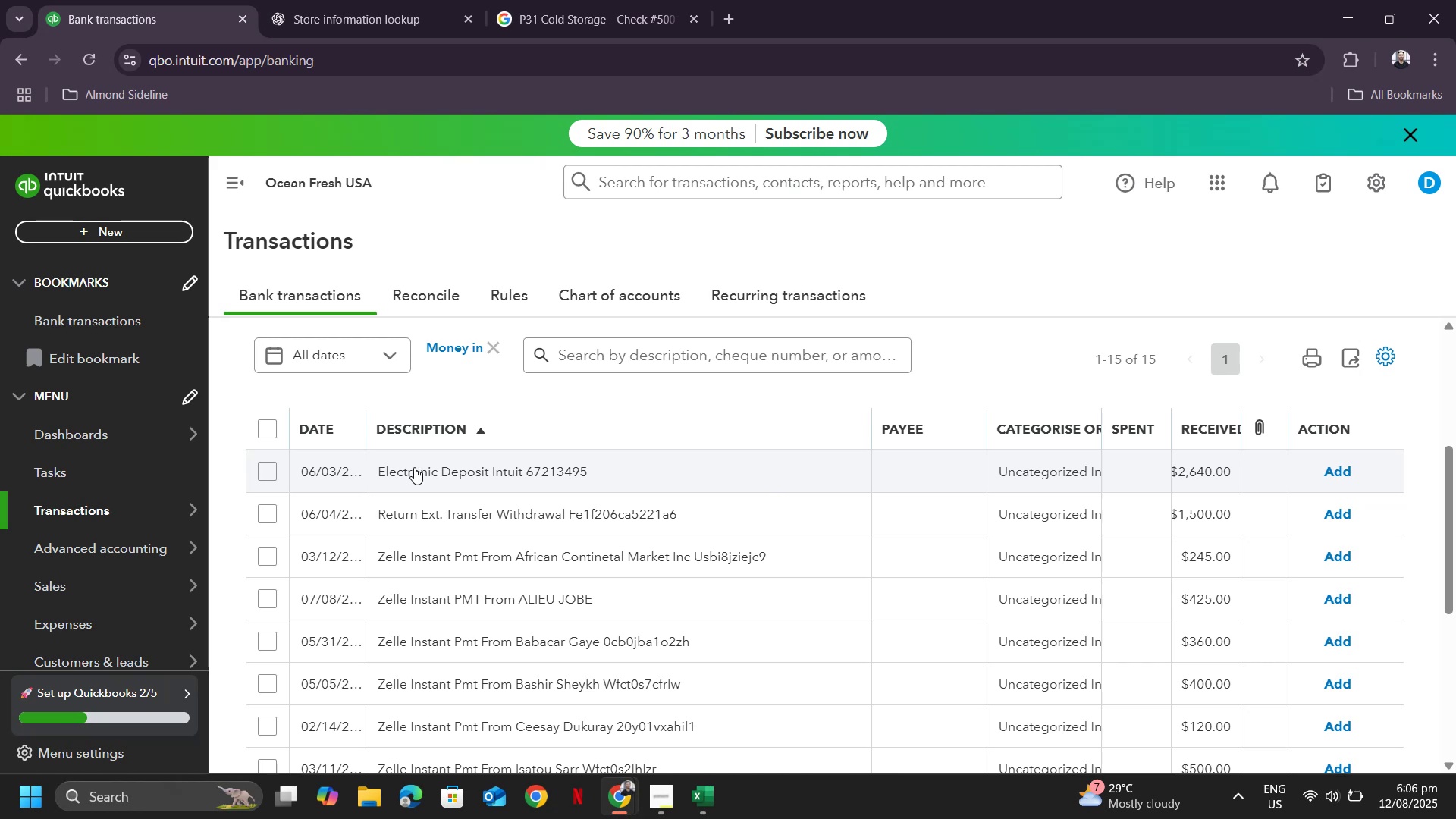 
wait(5.9)
 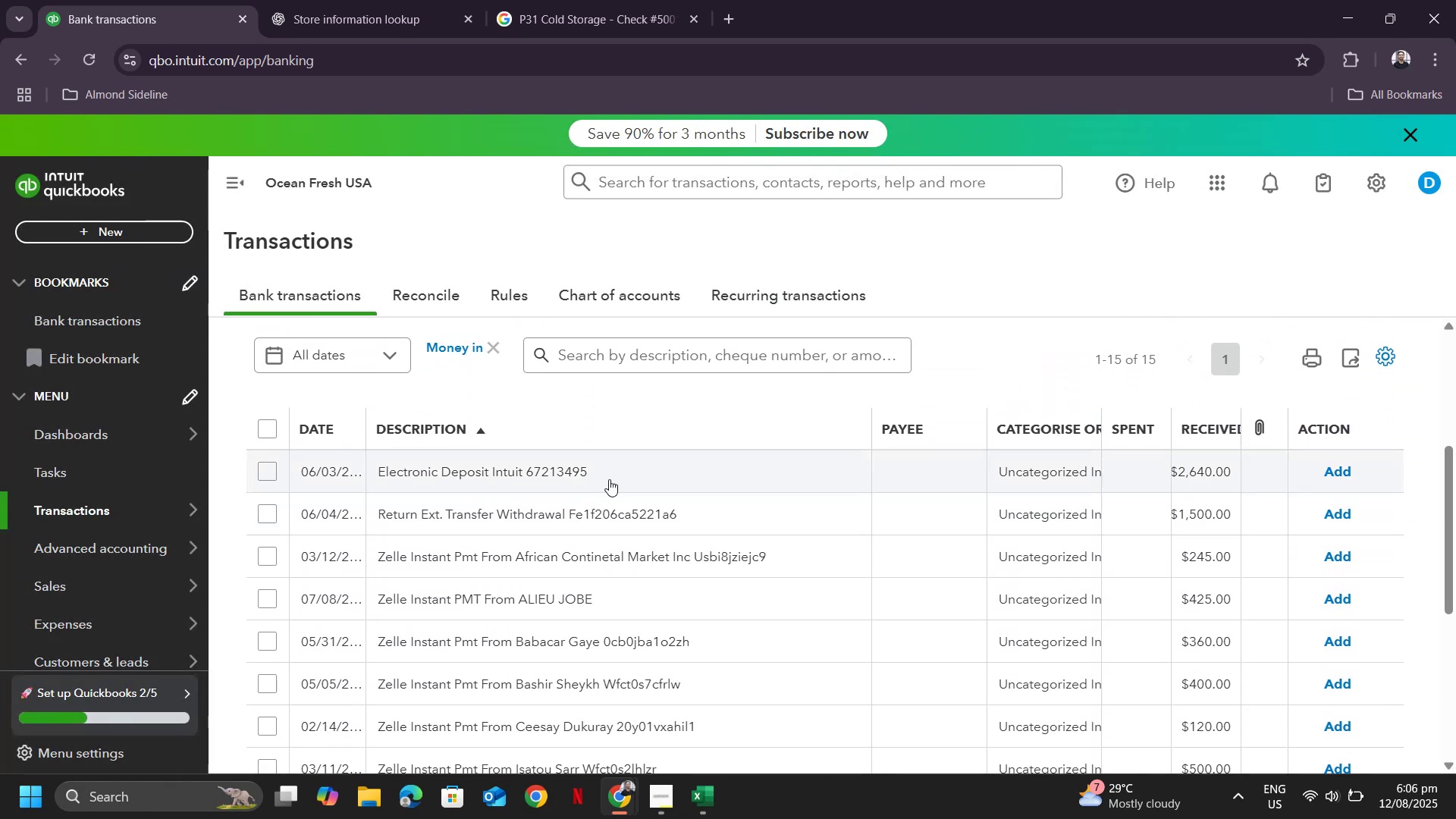 
left_click([414, 467])
 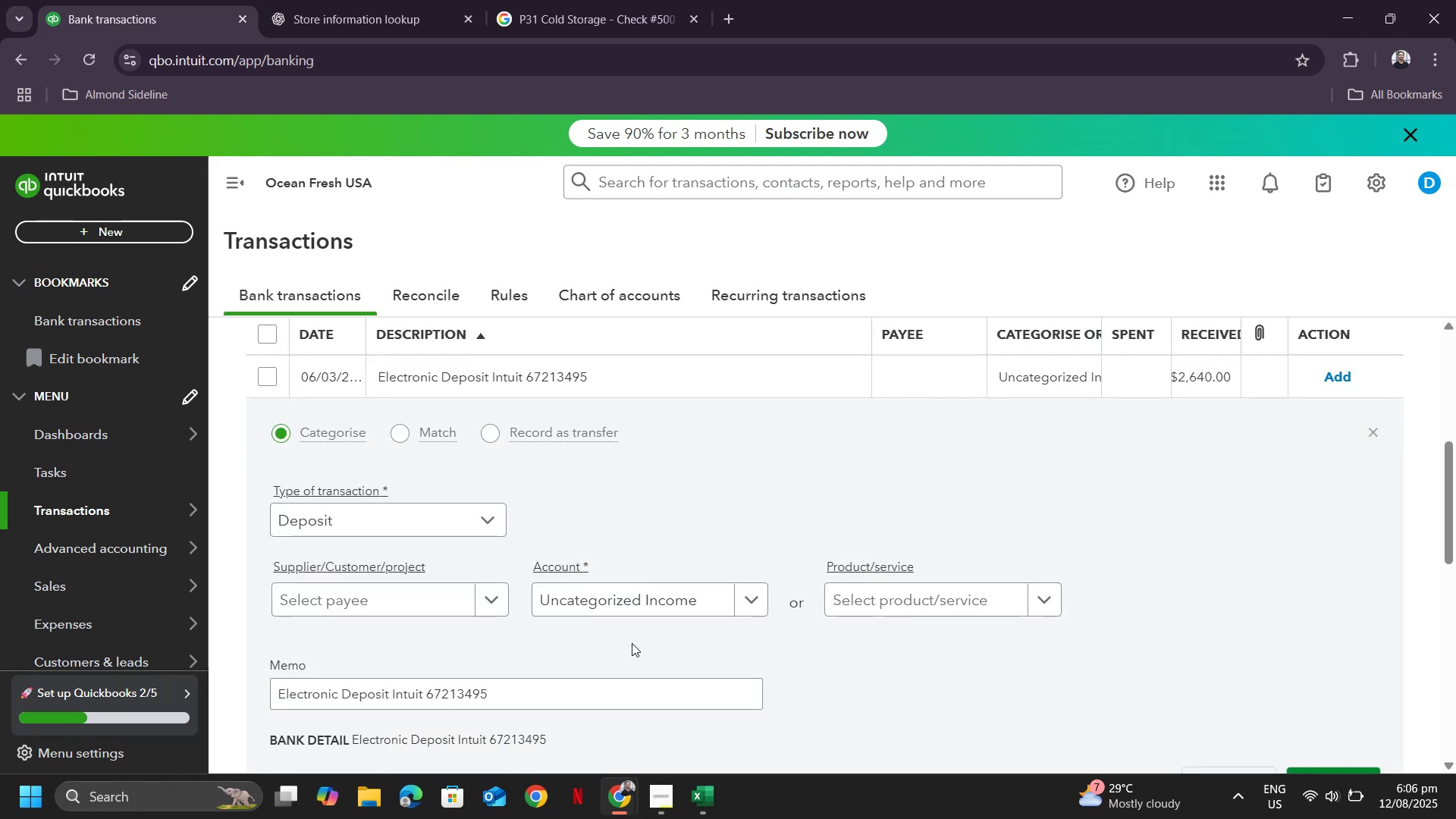 
left_click([634, 604])
 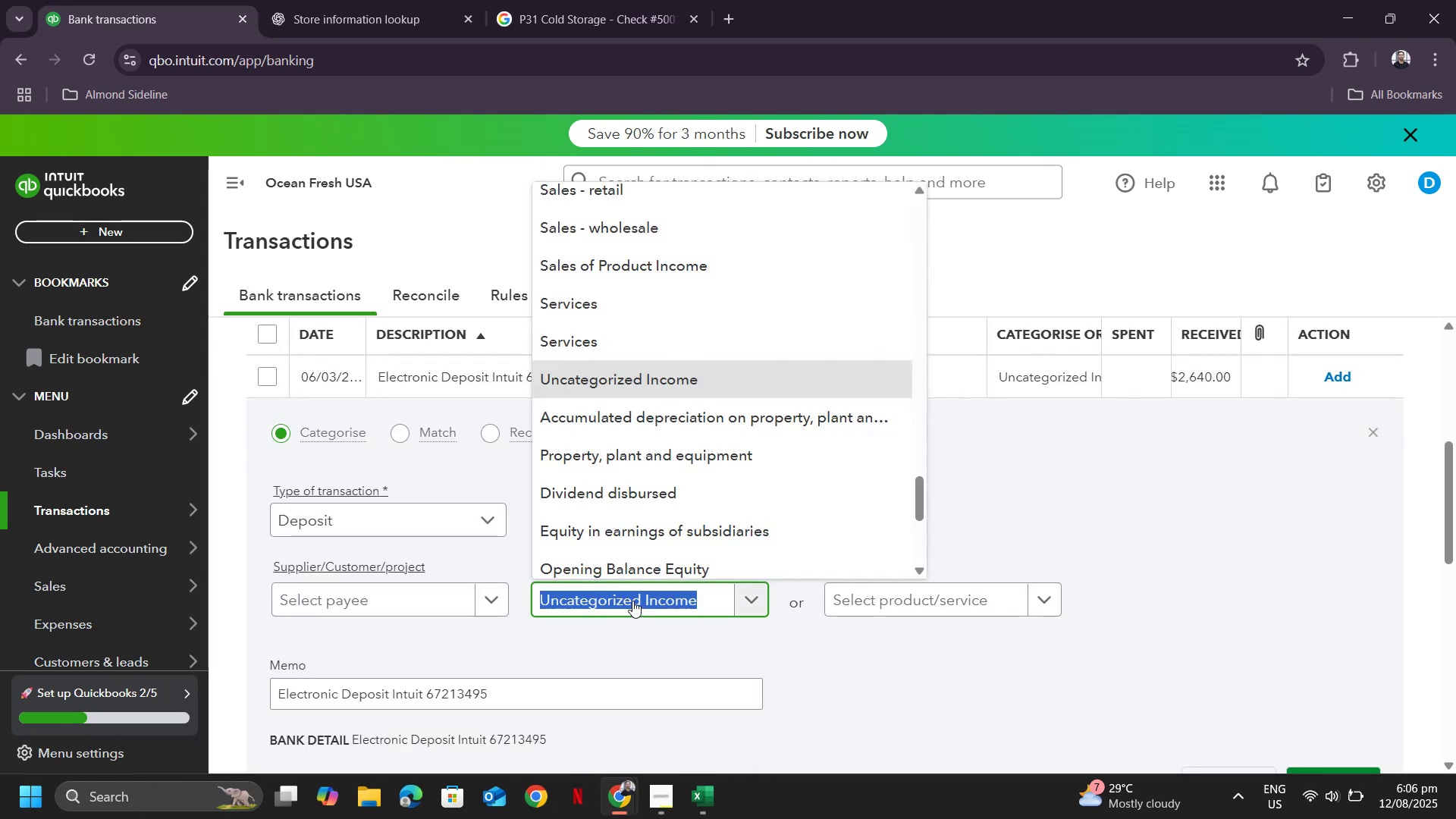 
type(subs)
 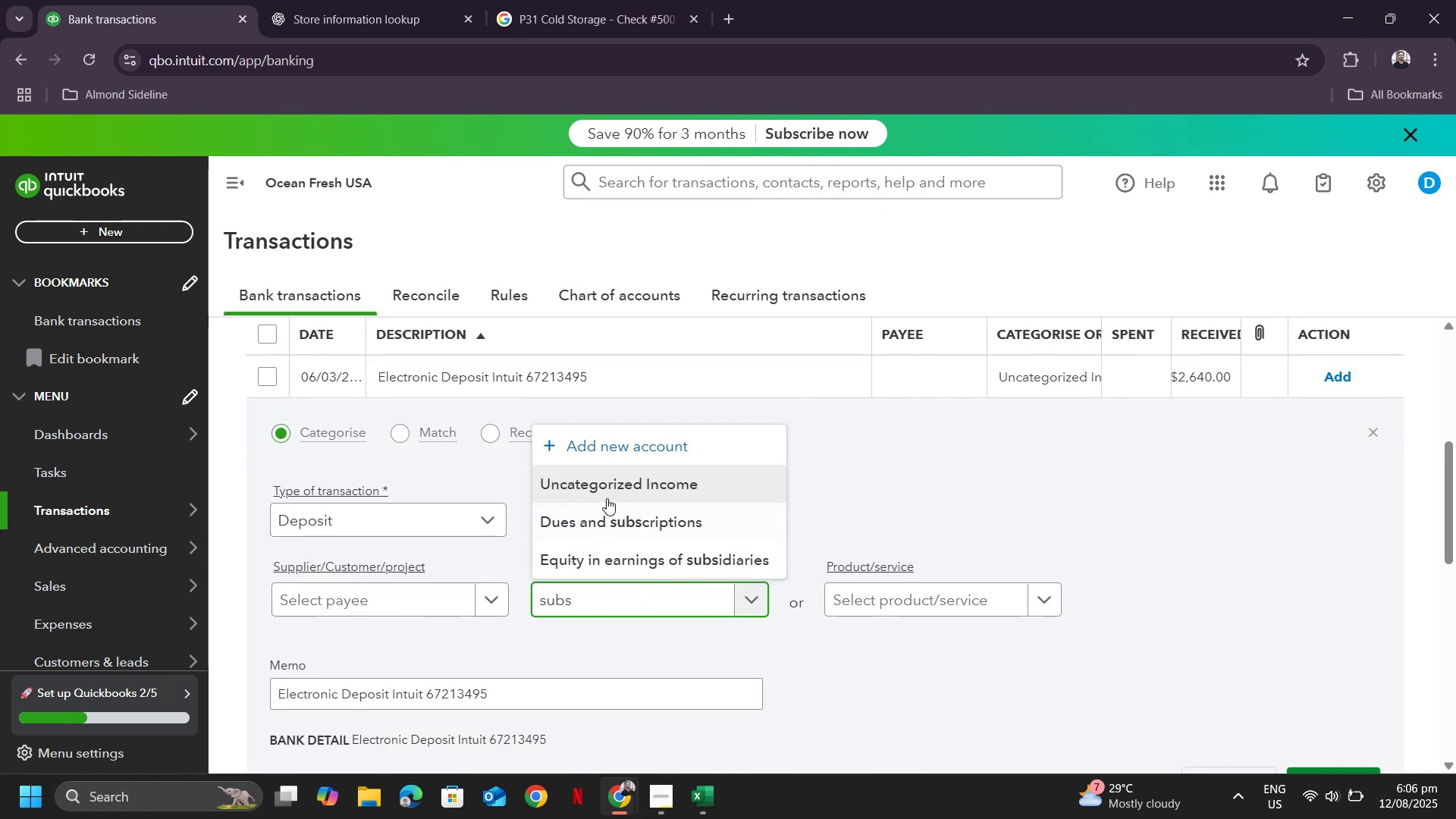 
left_click([604, 519])
 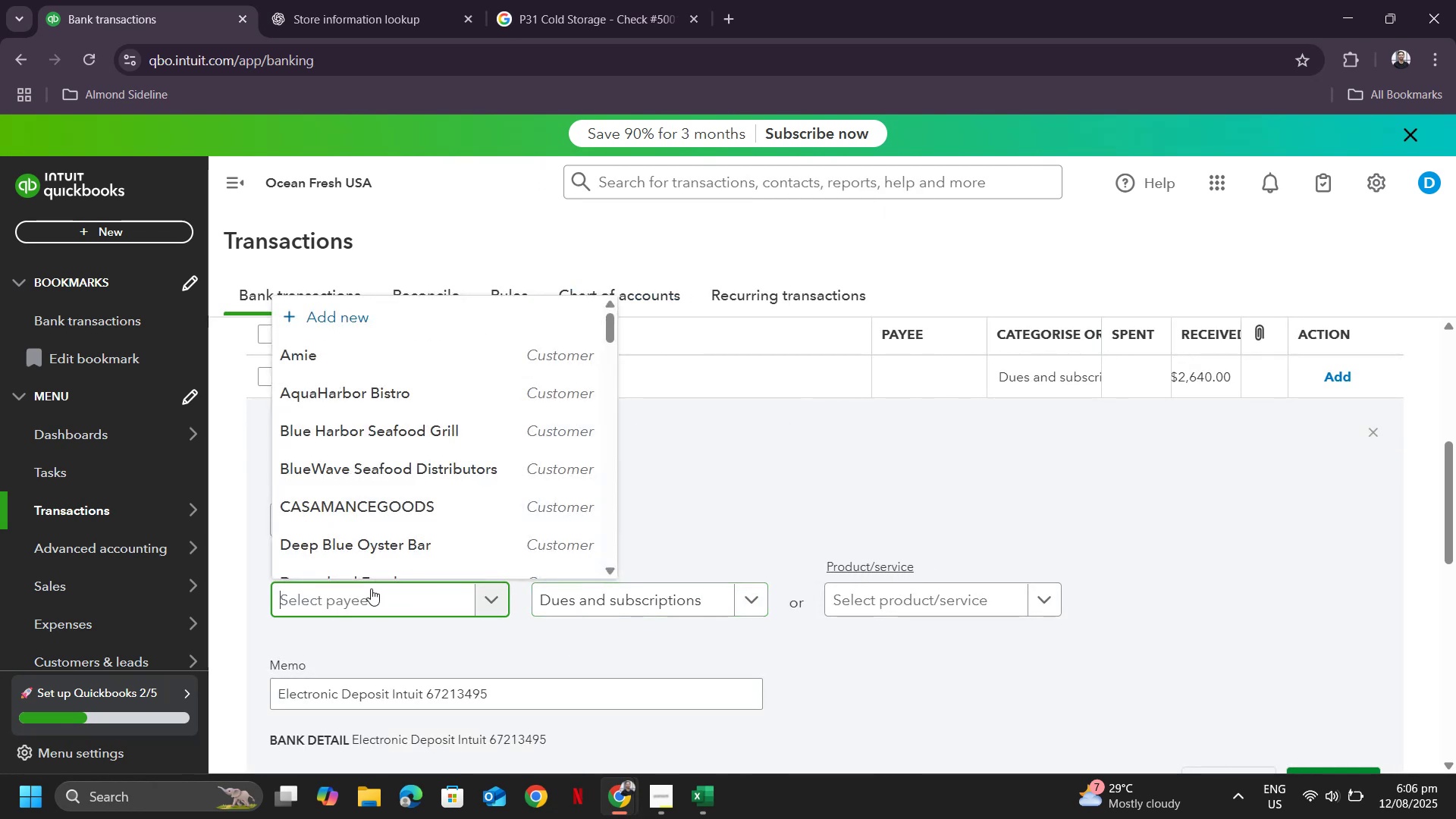 
type(intui)
 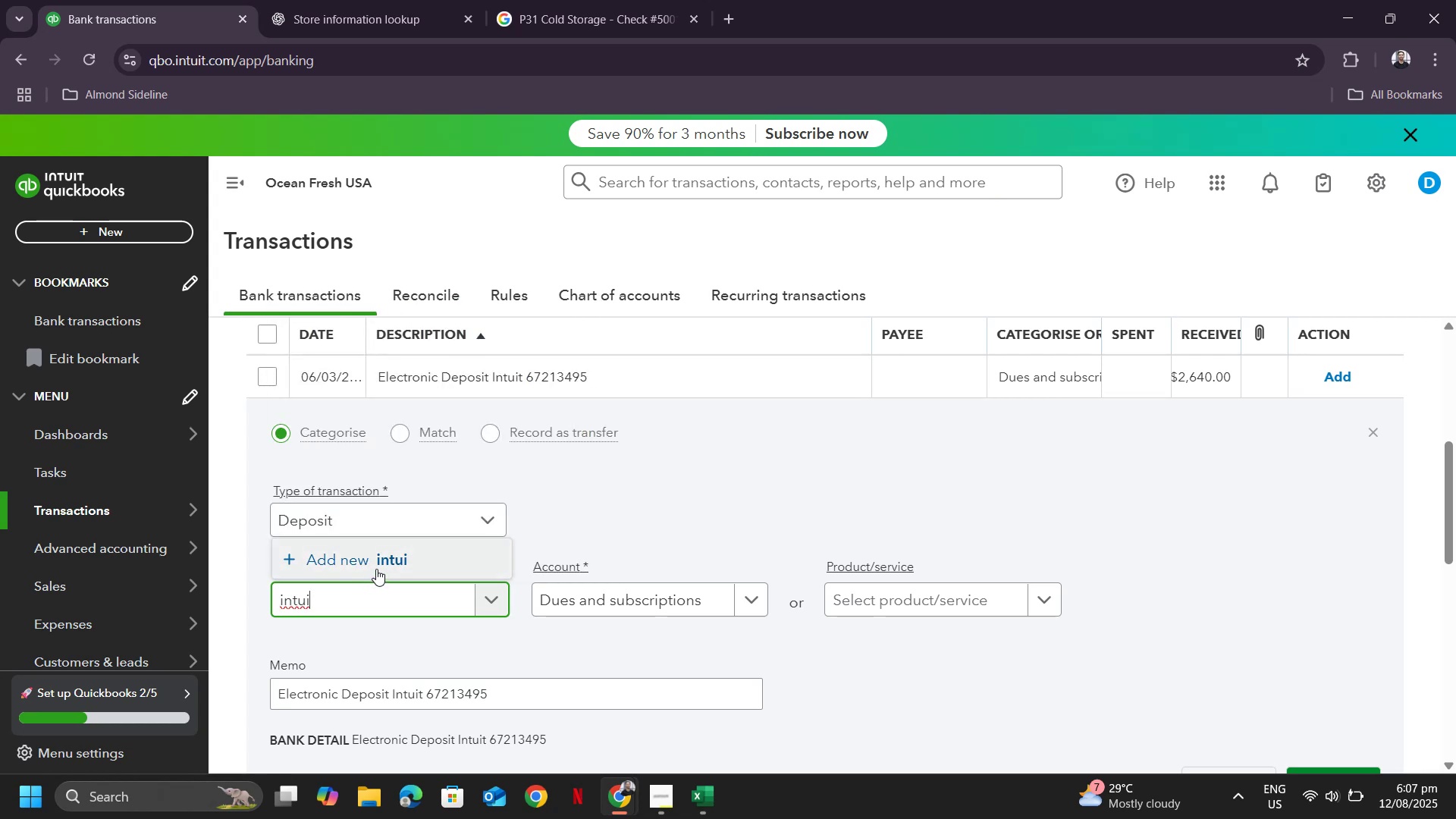 
left_click([380, 563])
 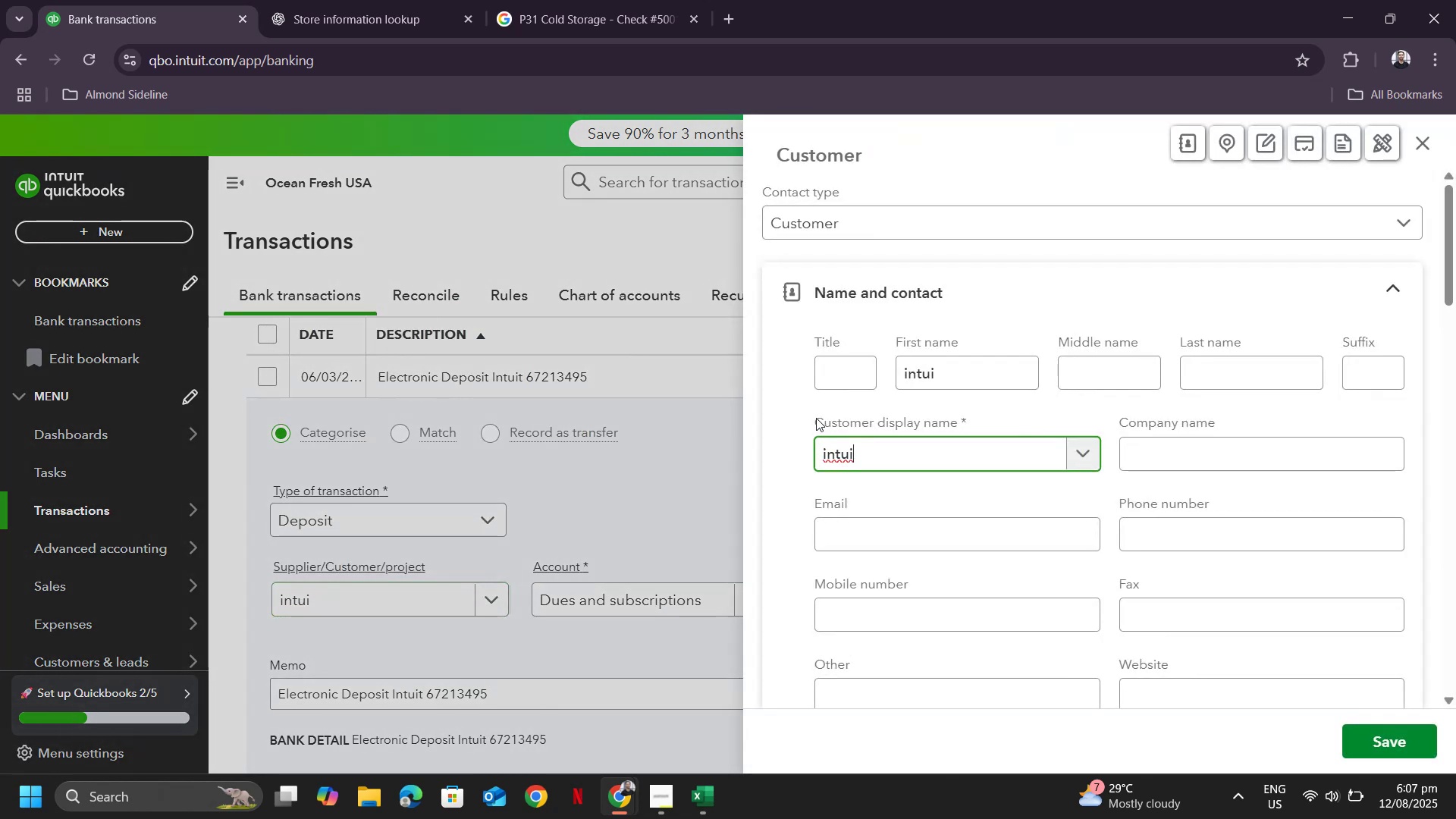 
left_click_drag(start_coordinate=[880, 447], to_coordinate=[695, 446])
 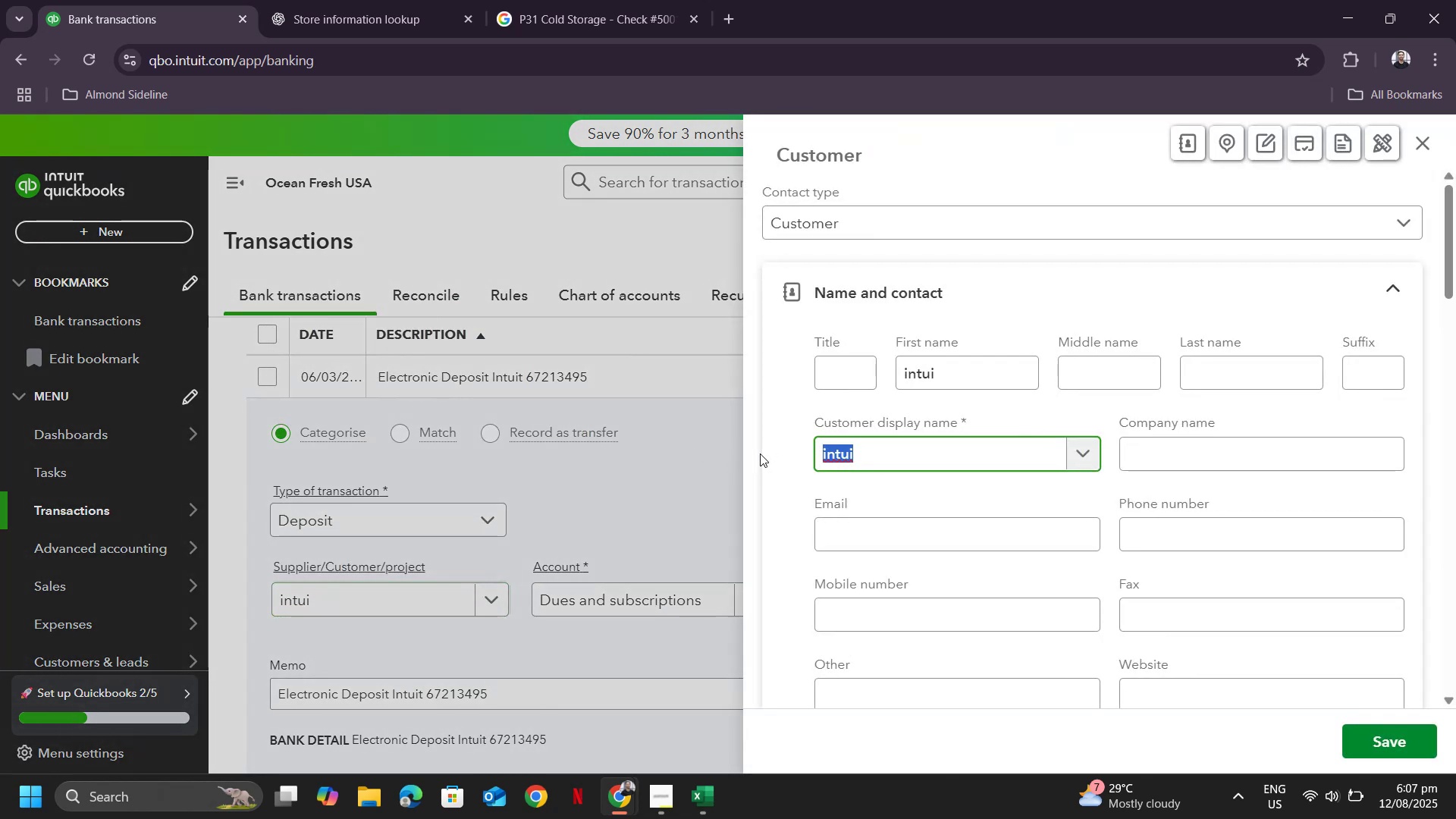 
type(Intuit)
 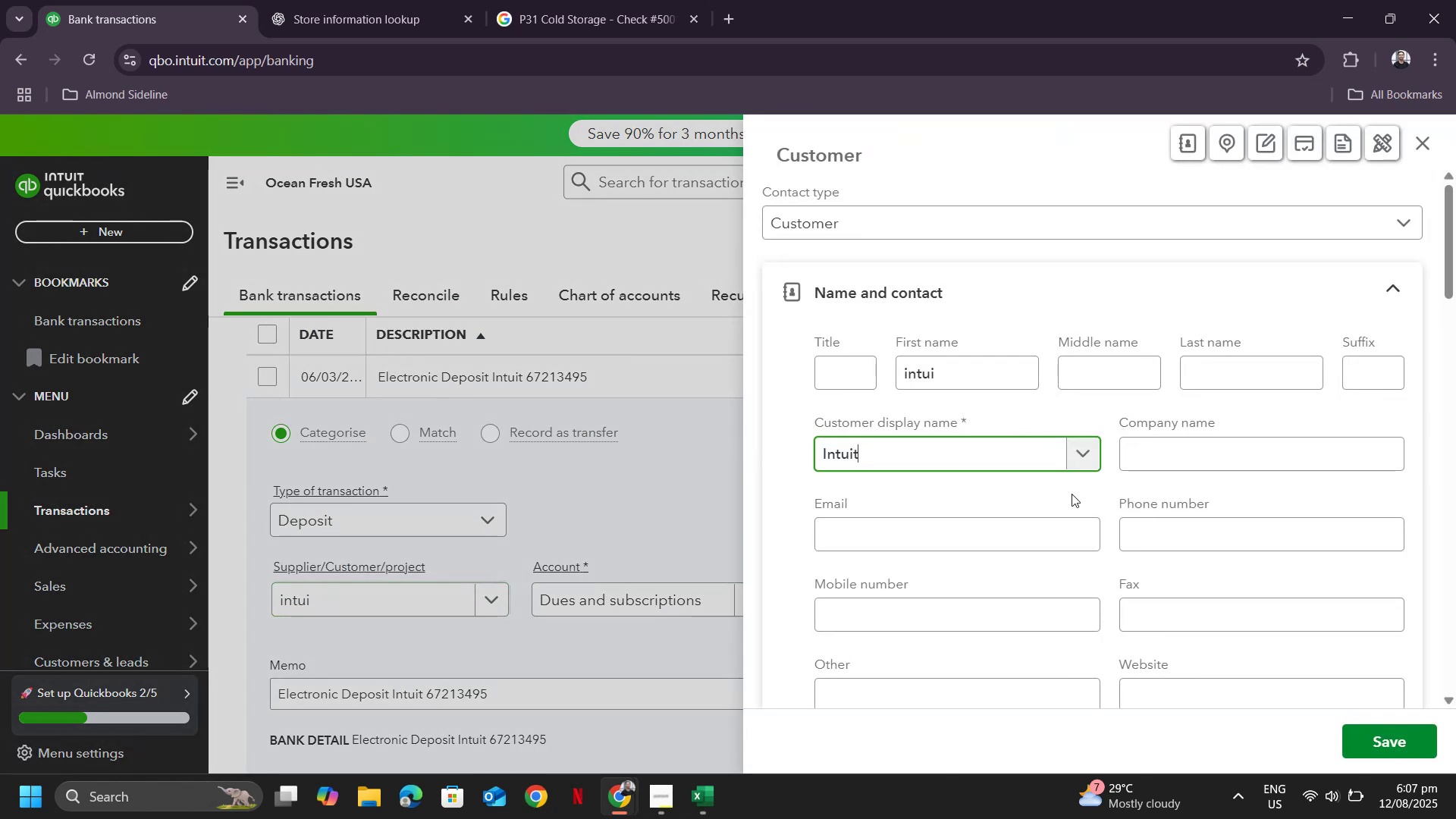 
hold_key(key=ControlLeft, duration=0.42)
 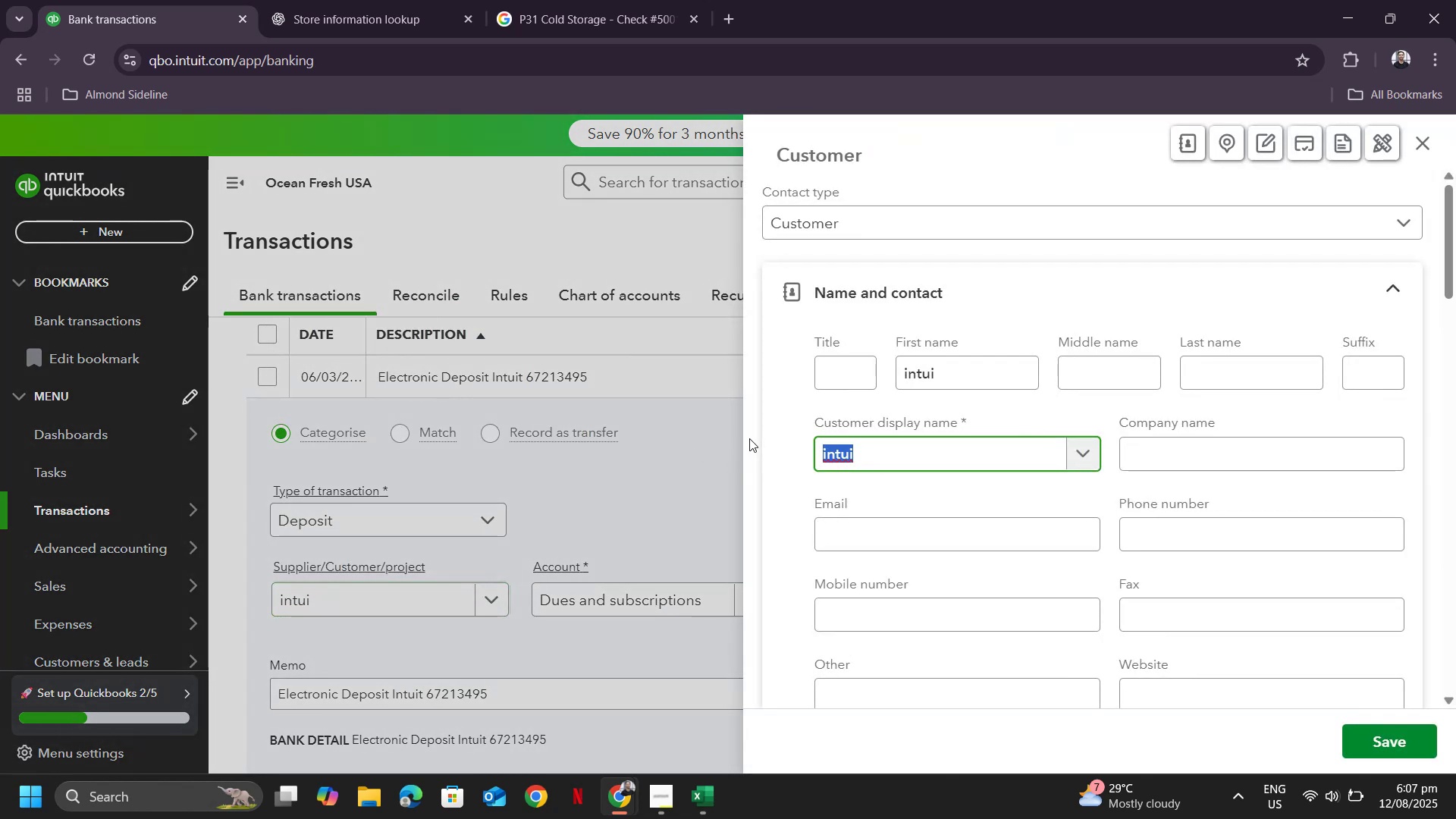 
scroll: coordinate [1144, 443], scroll_direction: down, amount: 23.0
 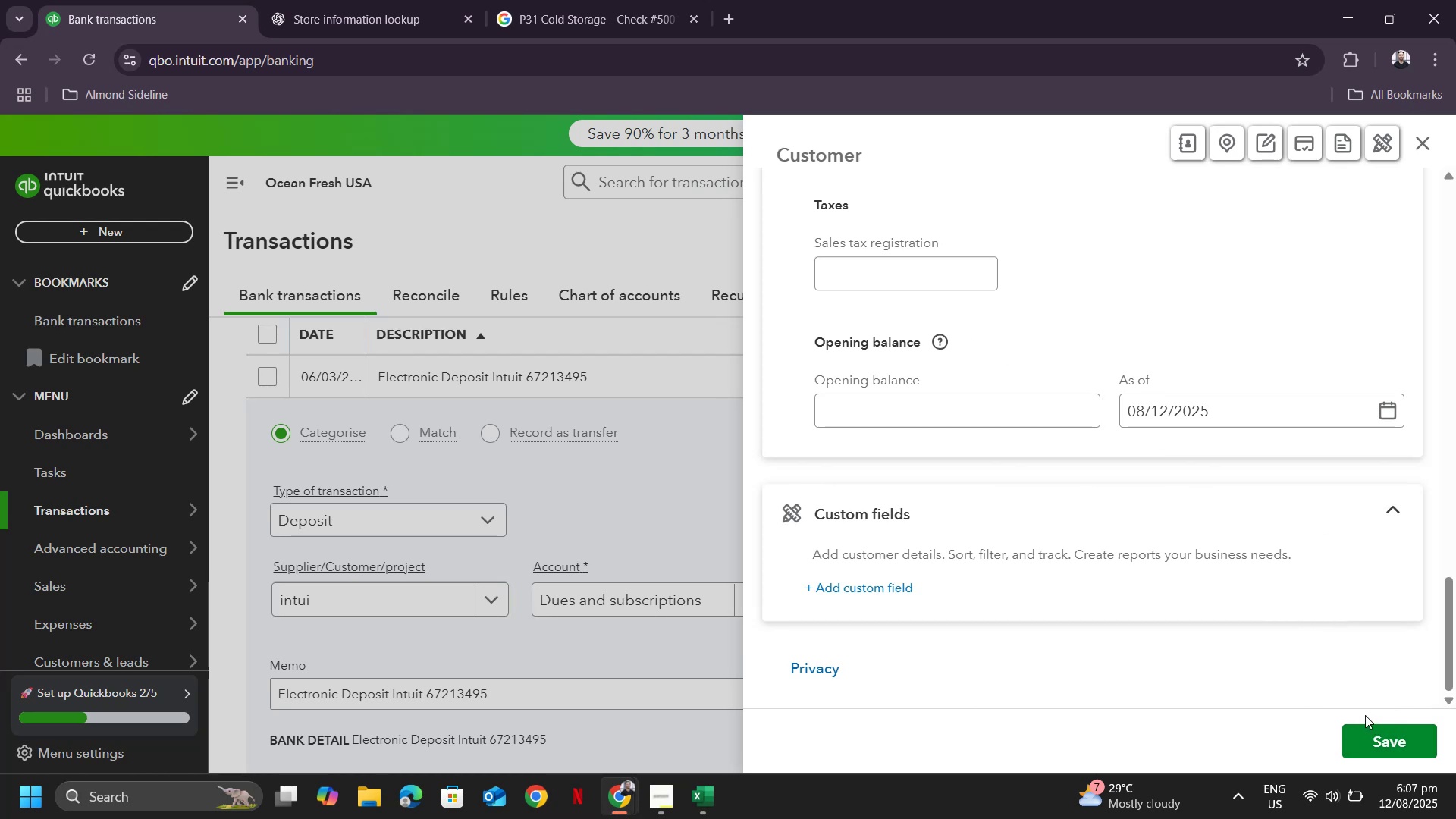 
wait(7.16)
 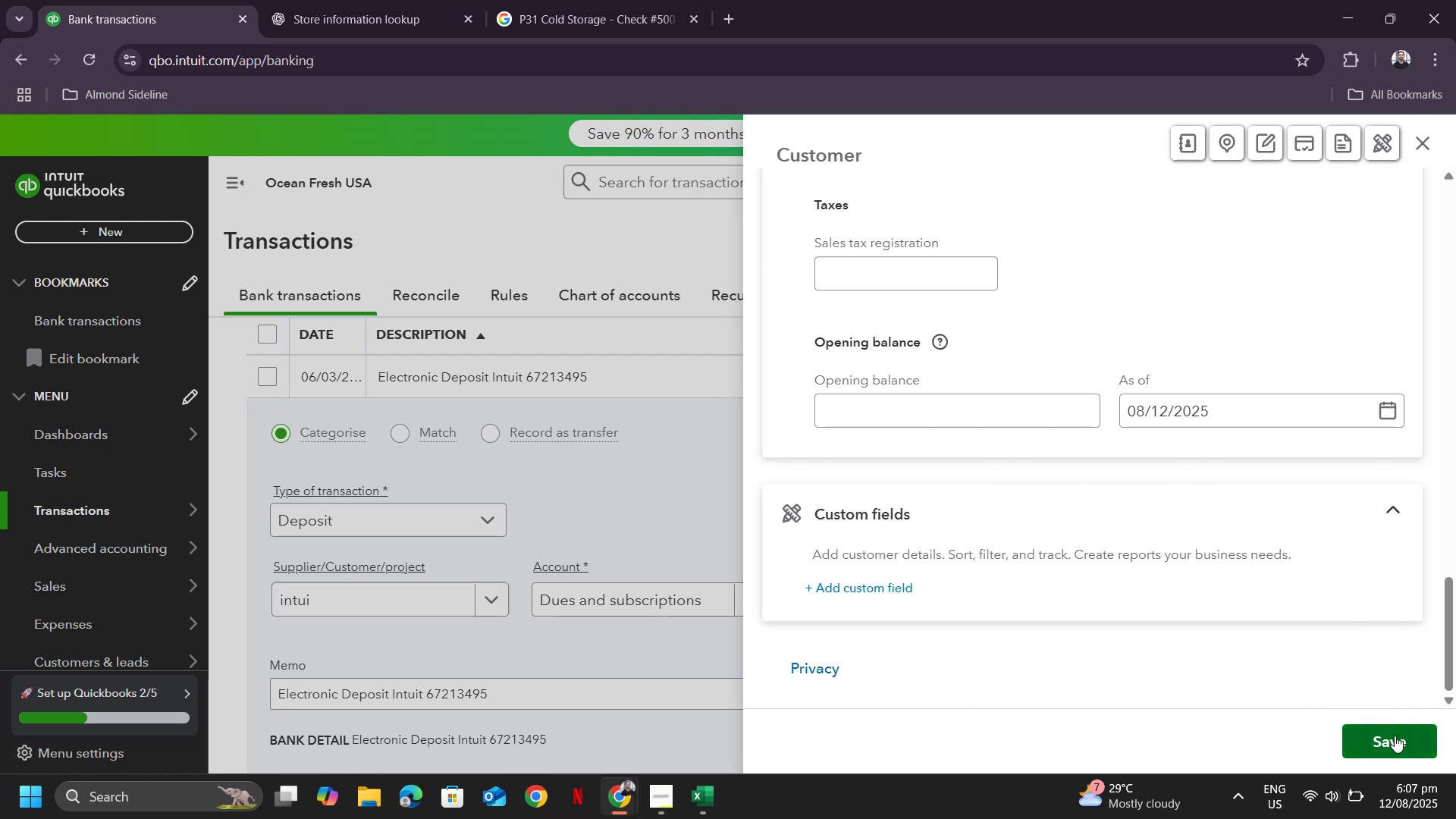 
left_click([1391, 745])
 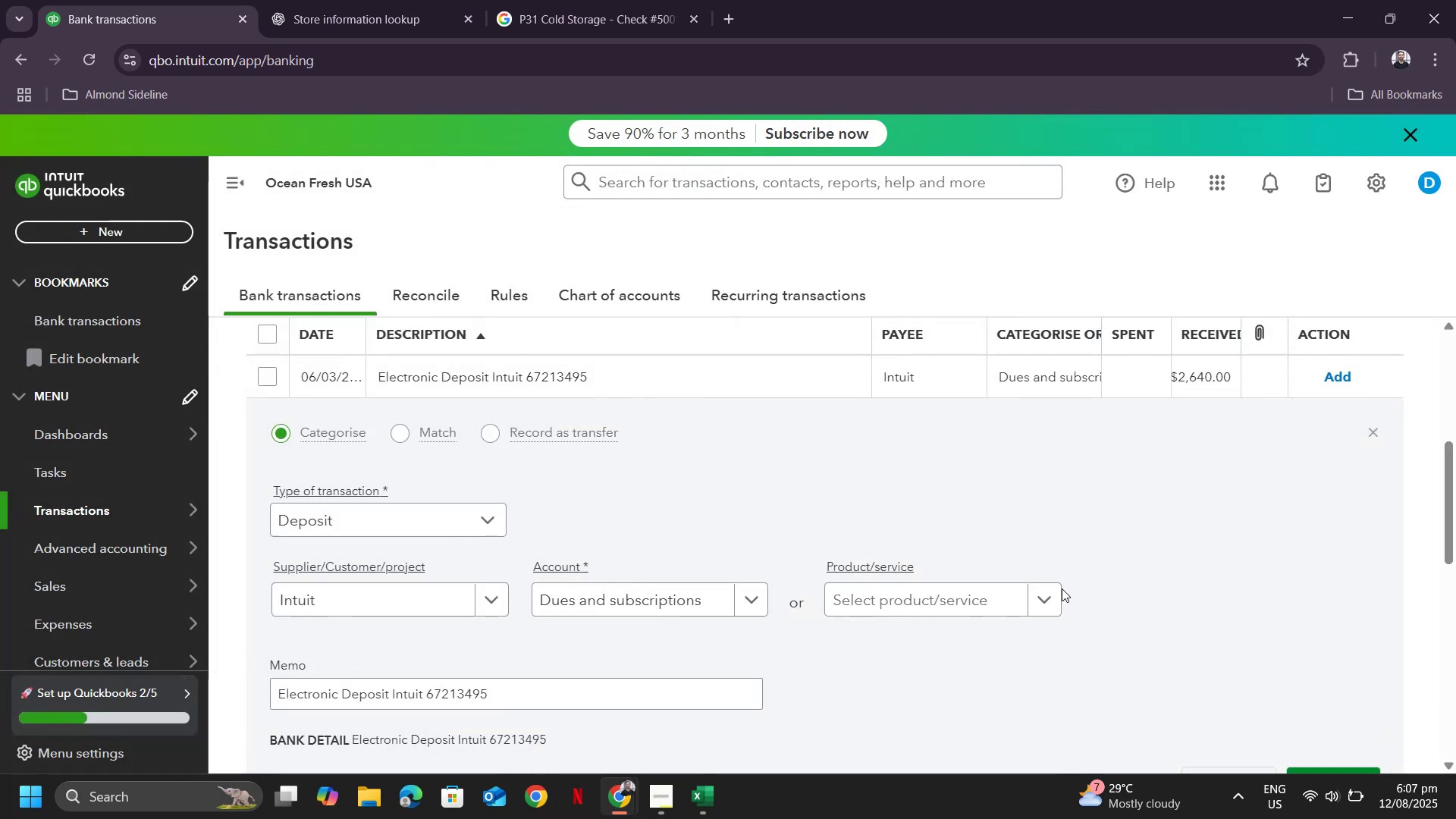 
left_click([743, 598])
 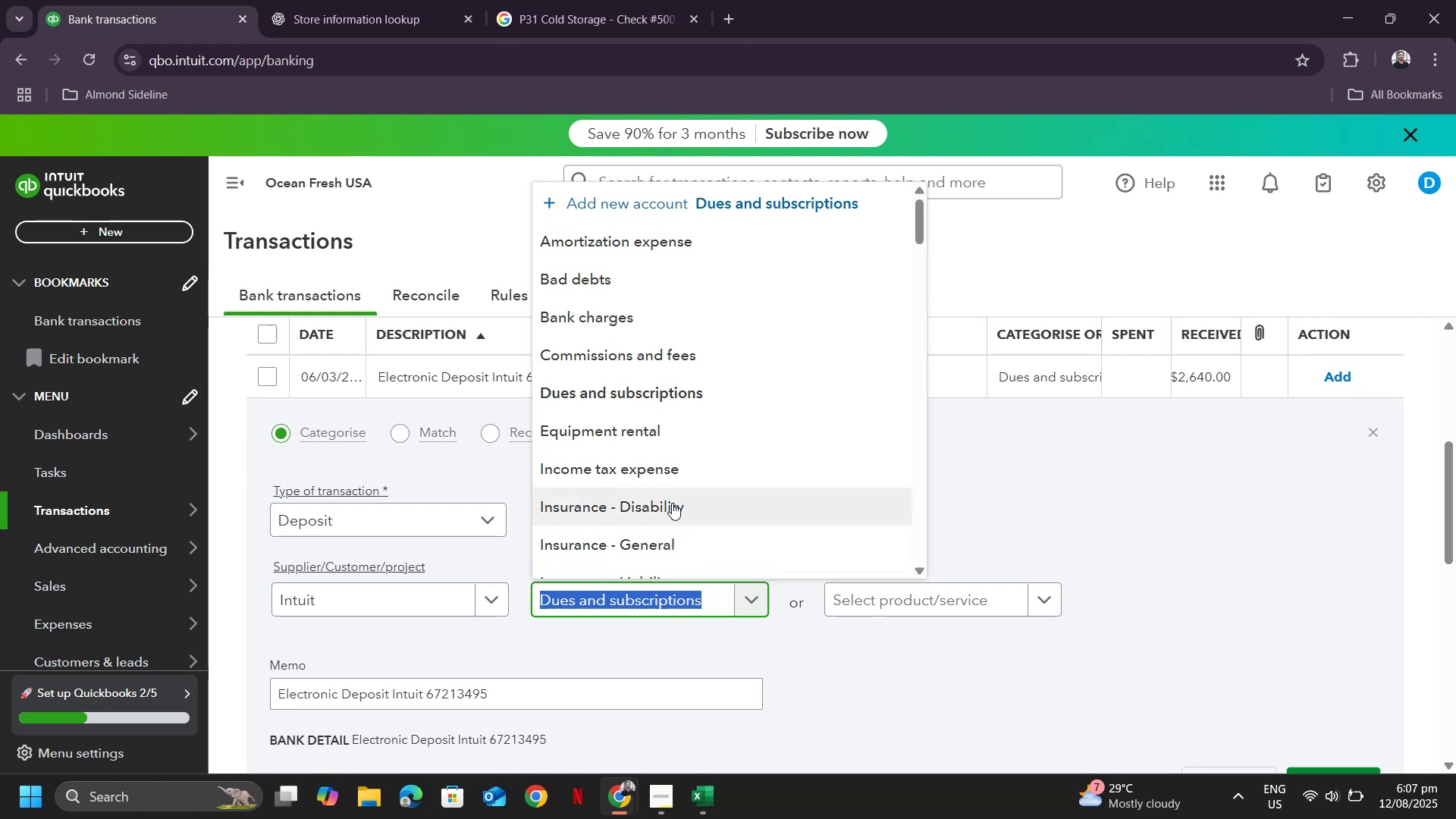 
scroll: coordinate [678, 492], scroll_direction: up, amount: 3.0
 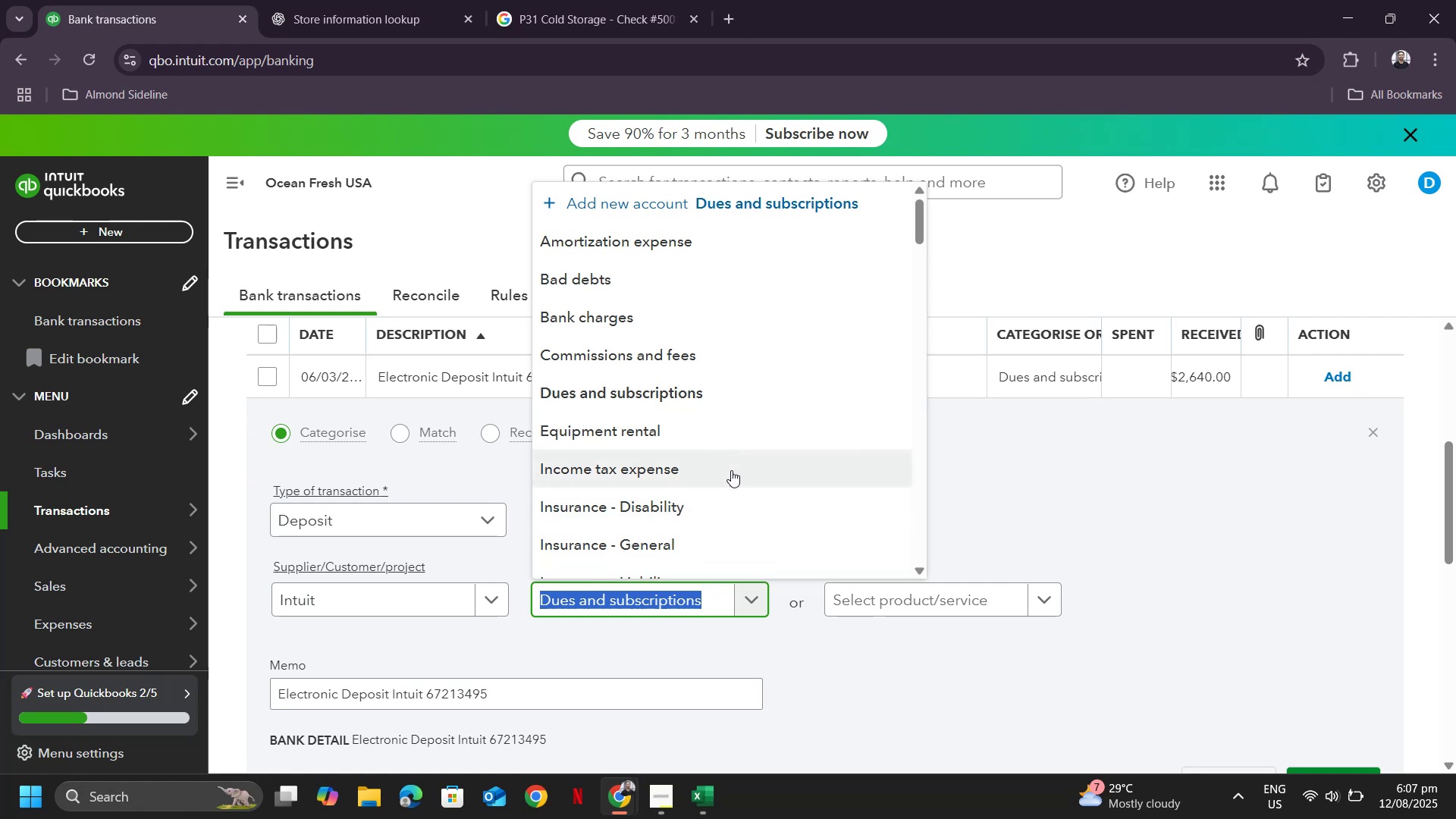 
scroll: coordinate [728, 458], scroll_direction: down, amount: 1.0
 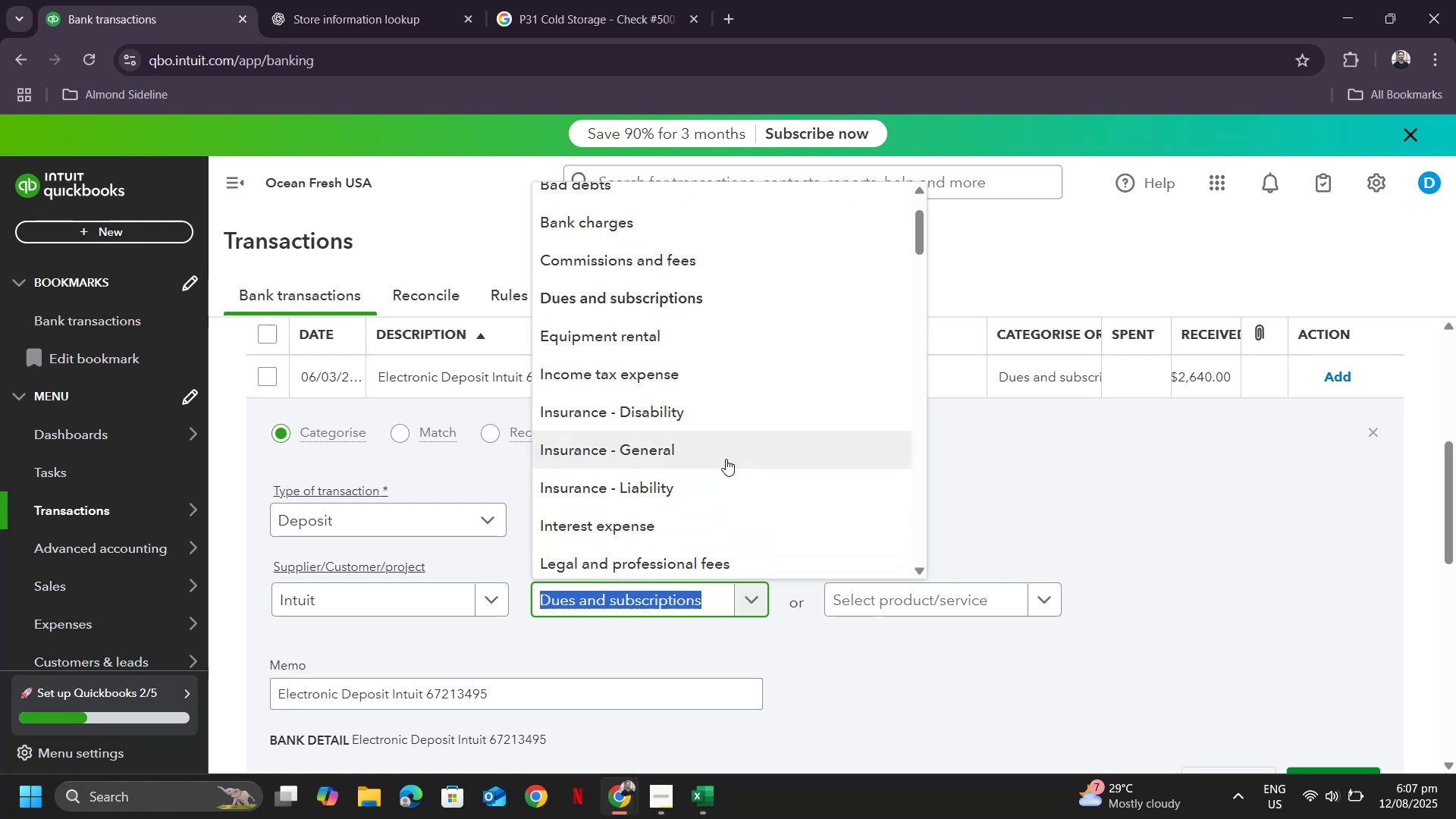 
type(rewf)
key(Backspace)
key(Backspace)
key(Backspace)
key(Backspace)
type(retui)
key(Backspace)
type(rn)
 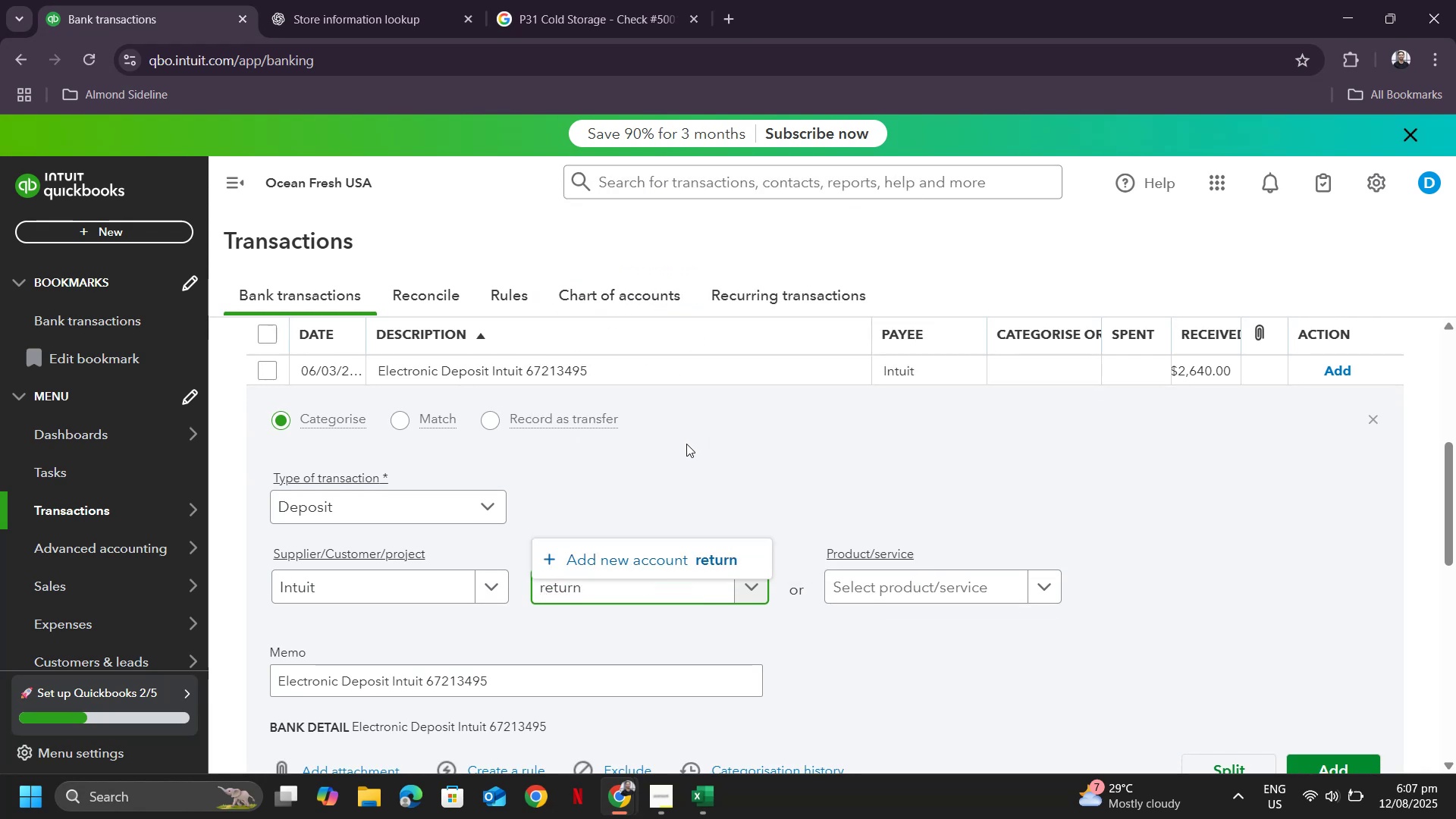 
hold_key(key=Backspace, duration=0.85)
 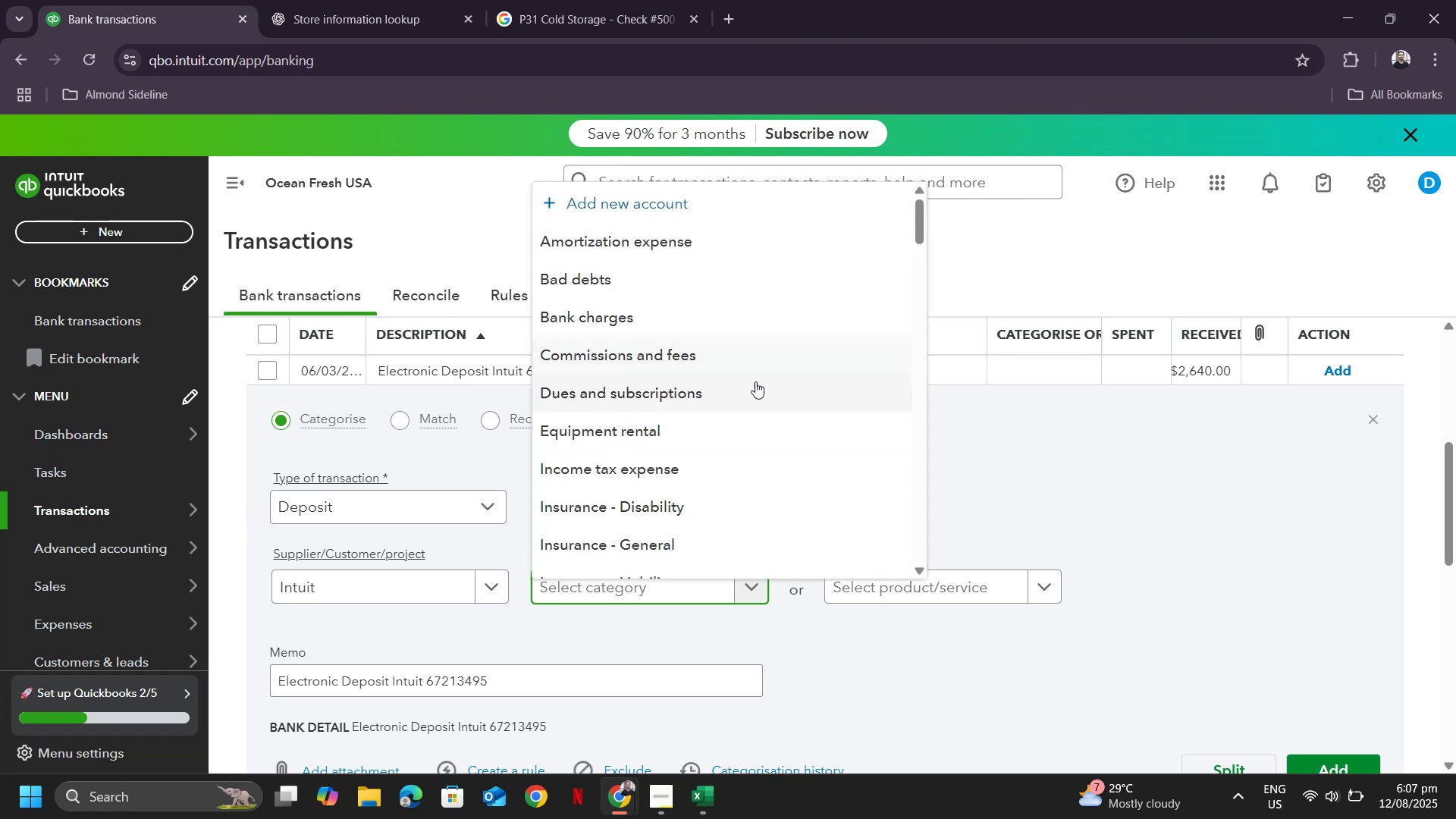 
scroll: coordinate [1088, 512], scroll_direction: down, amount: 5.0
 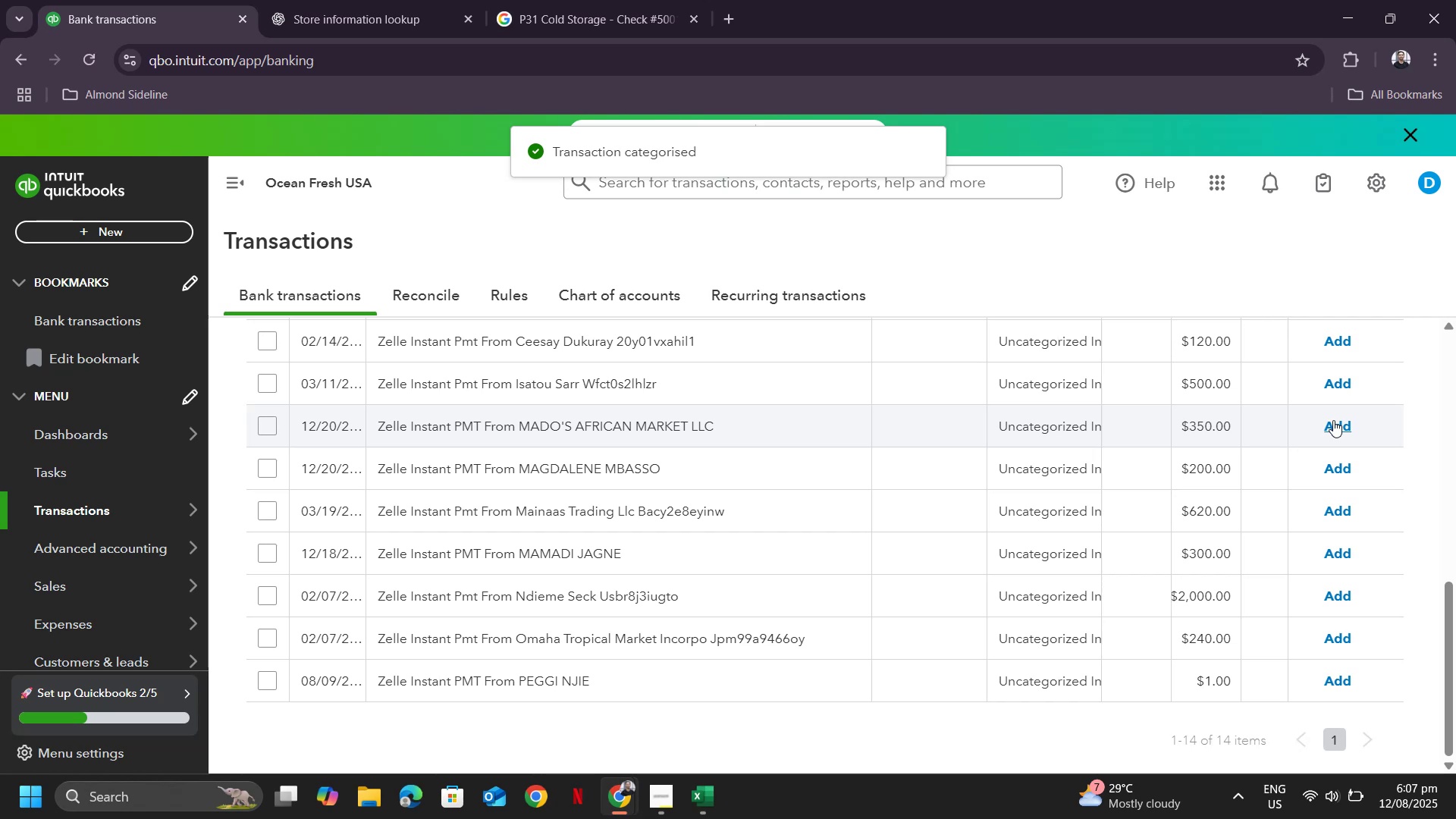 
wait(9.42)
 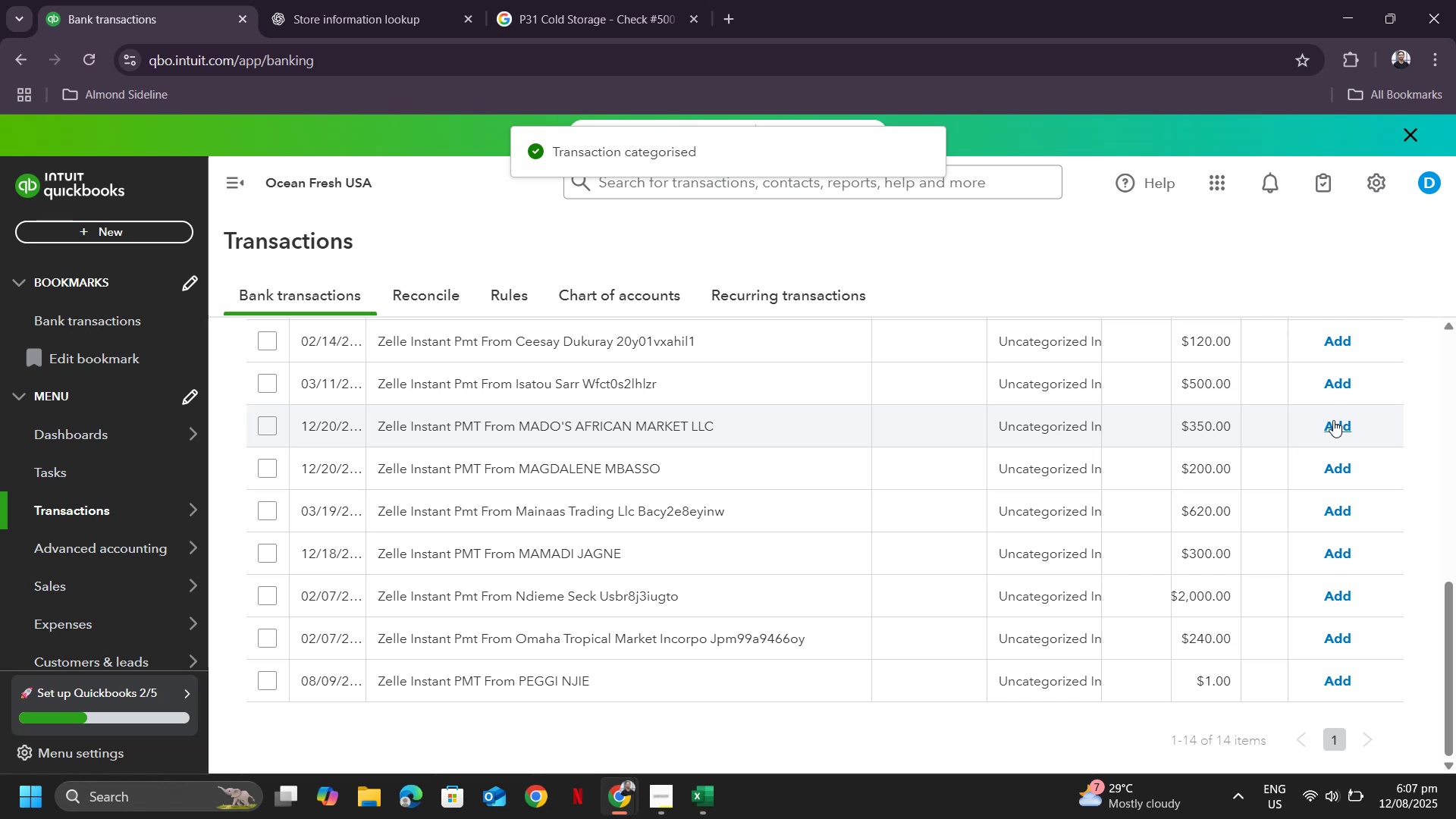 
scroll: coordinate [837, 479], scroll_direction: up, amount: 3.0
 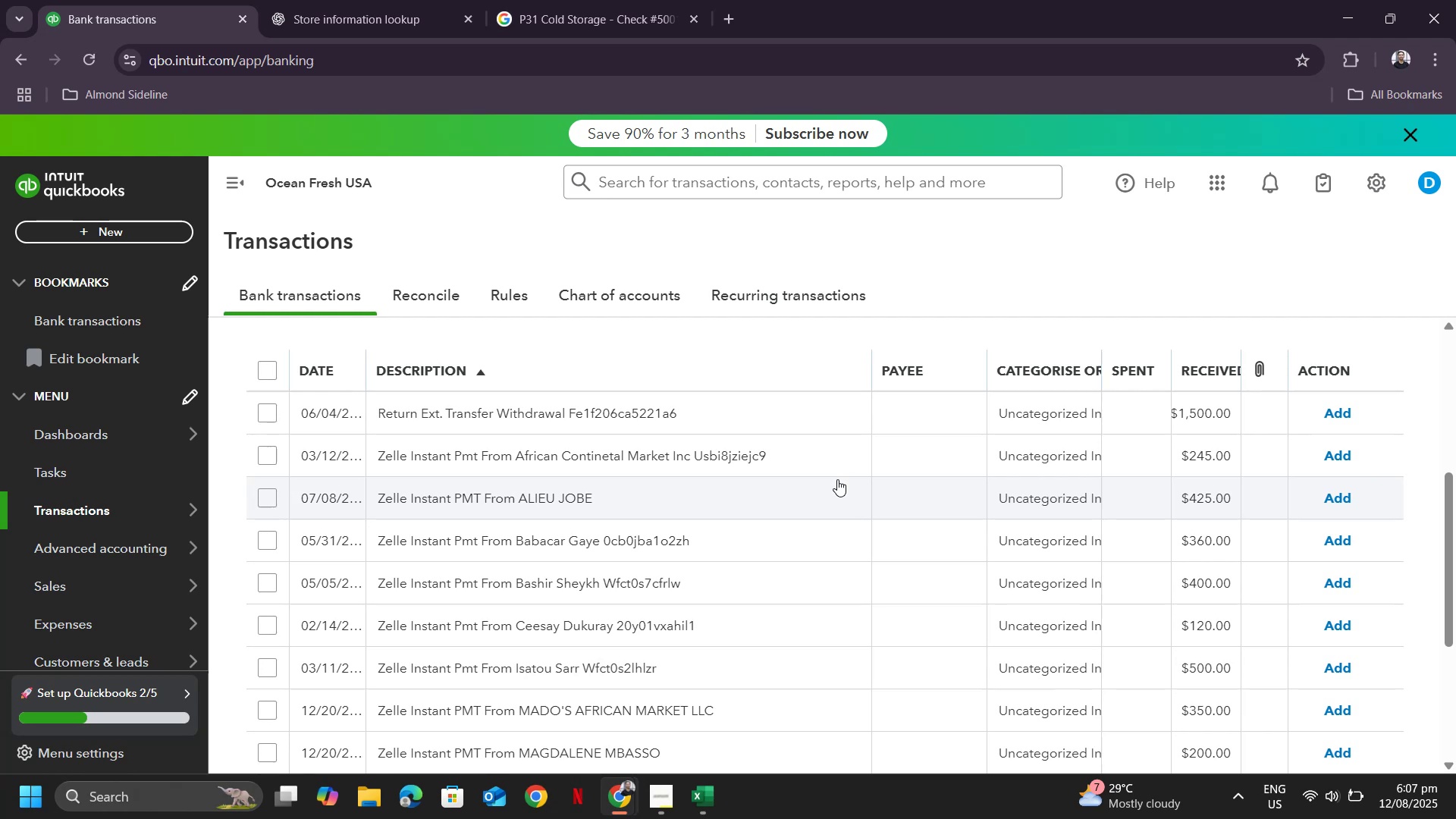 
scroll: coordinate [825, 481], scroll_direction: down, amount: 2.0
 